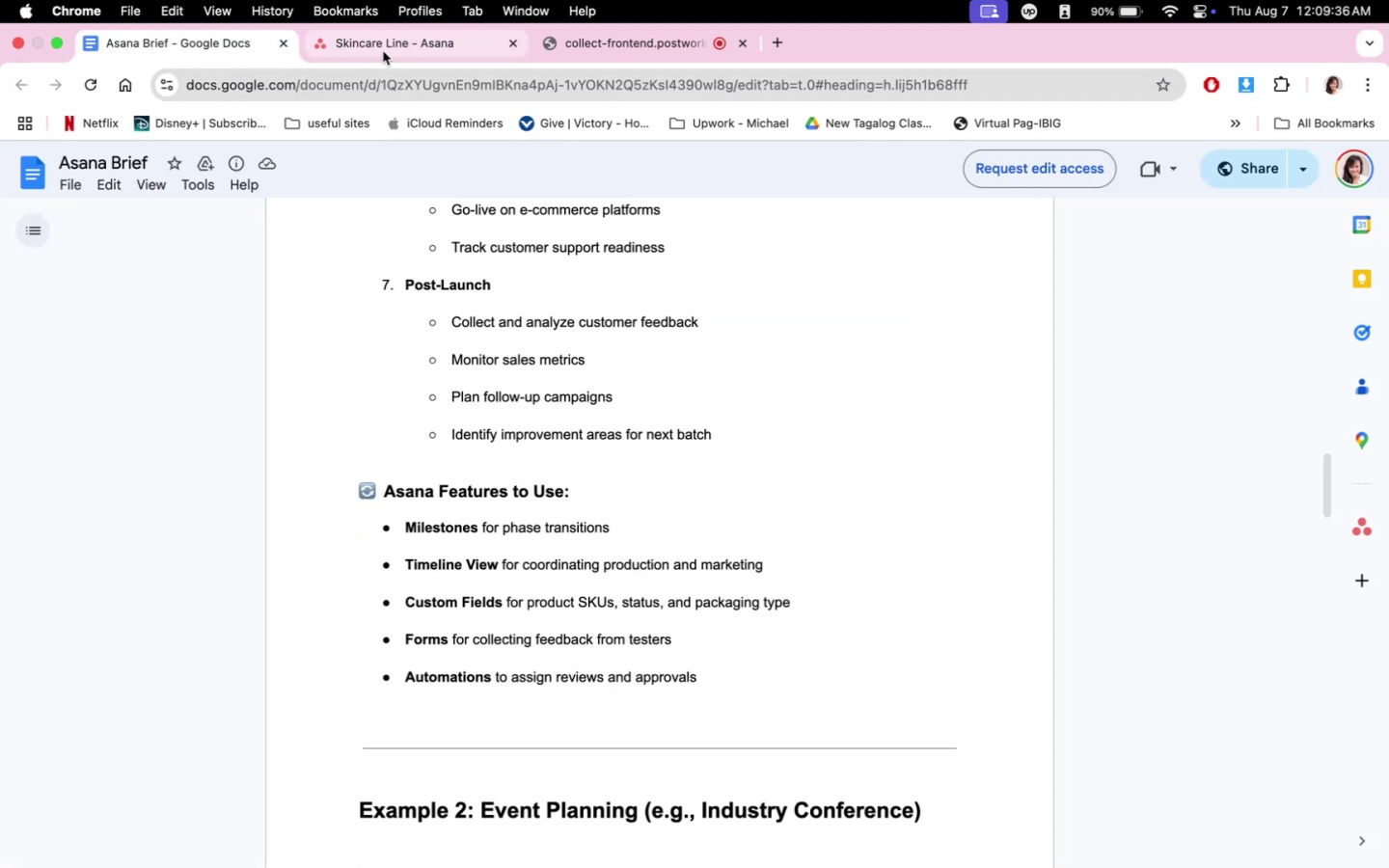 
left_click([382, 51])
 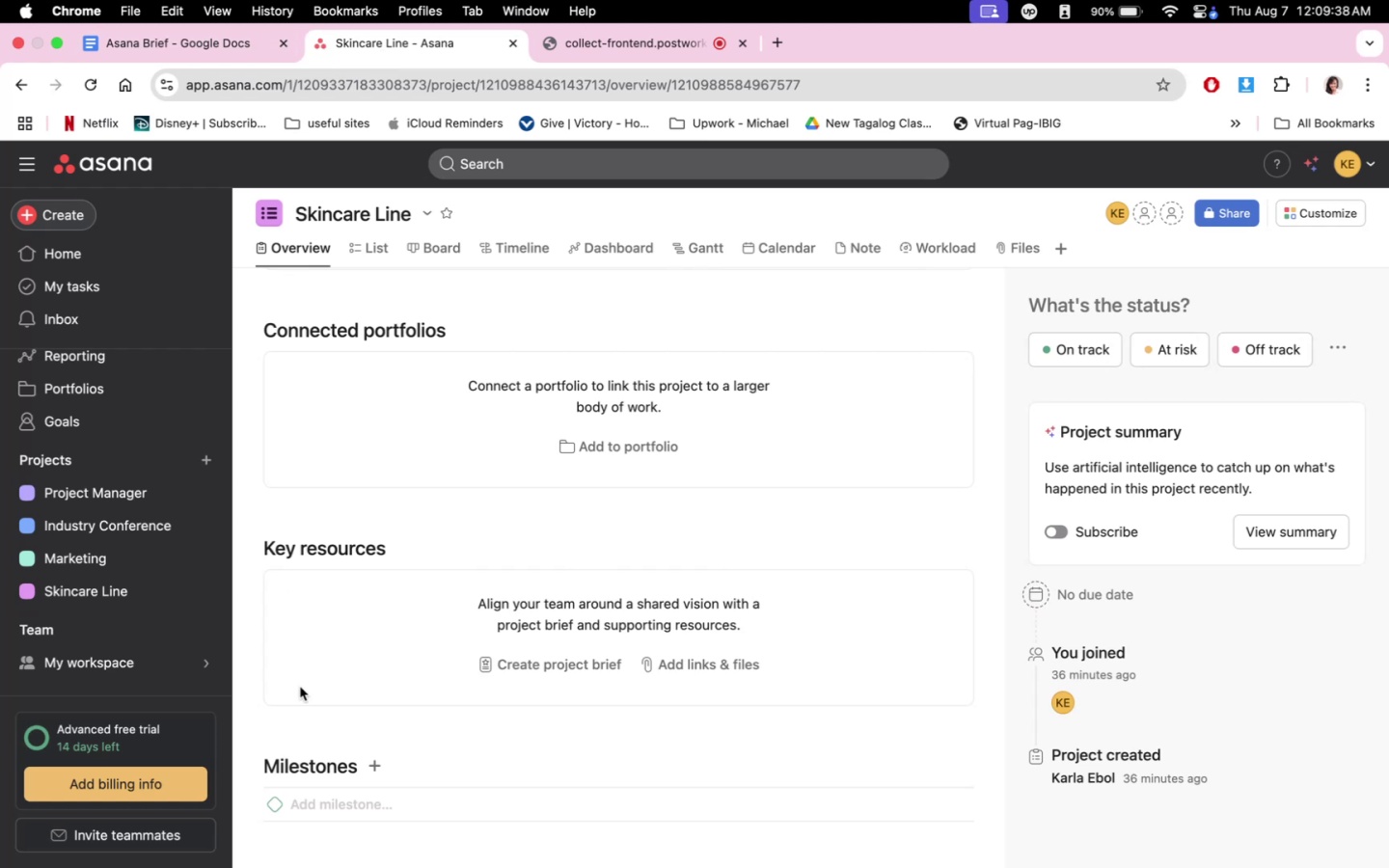 
left_click([330, 802])
 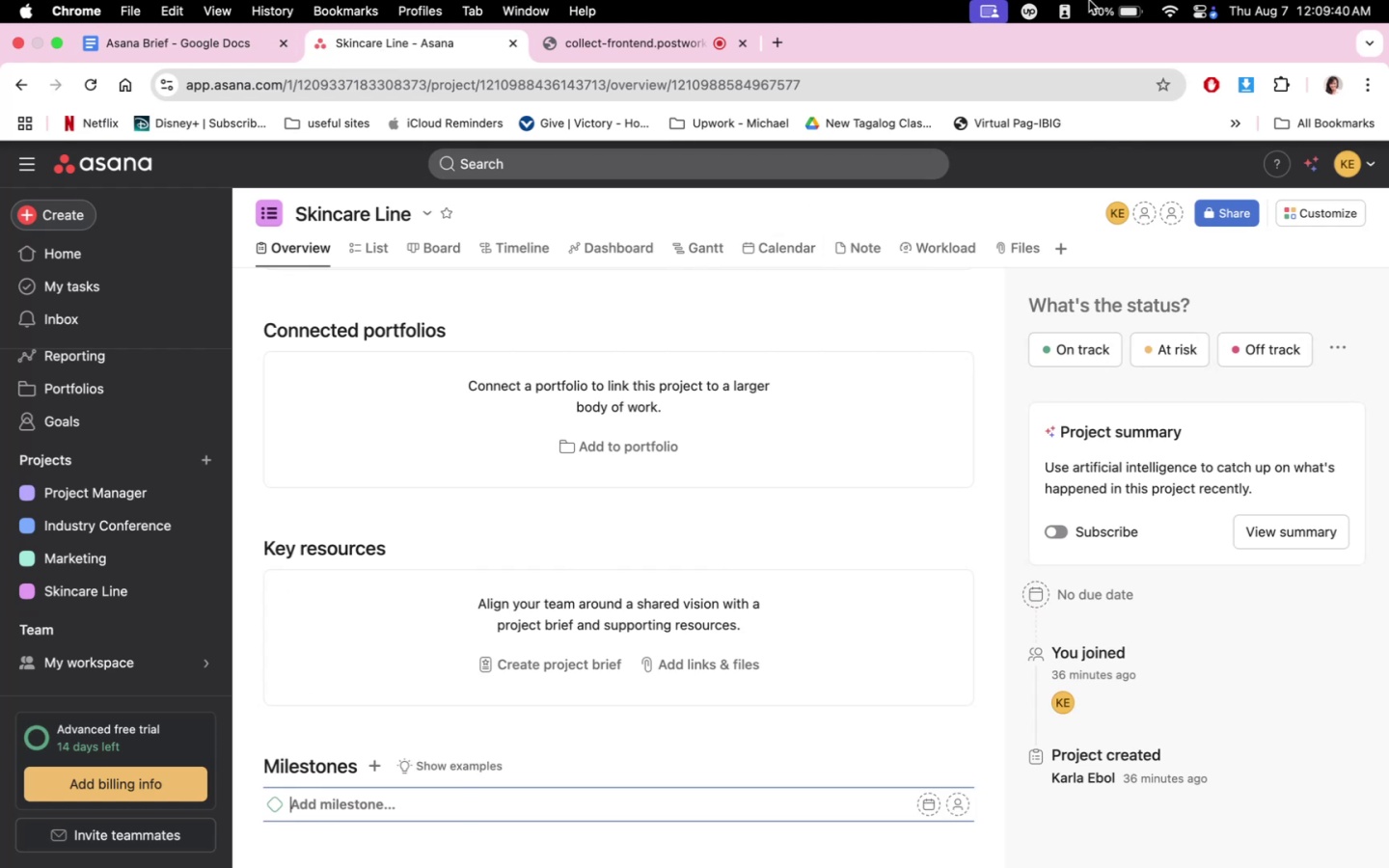 
left_click([1035, 0])
 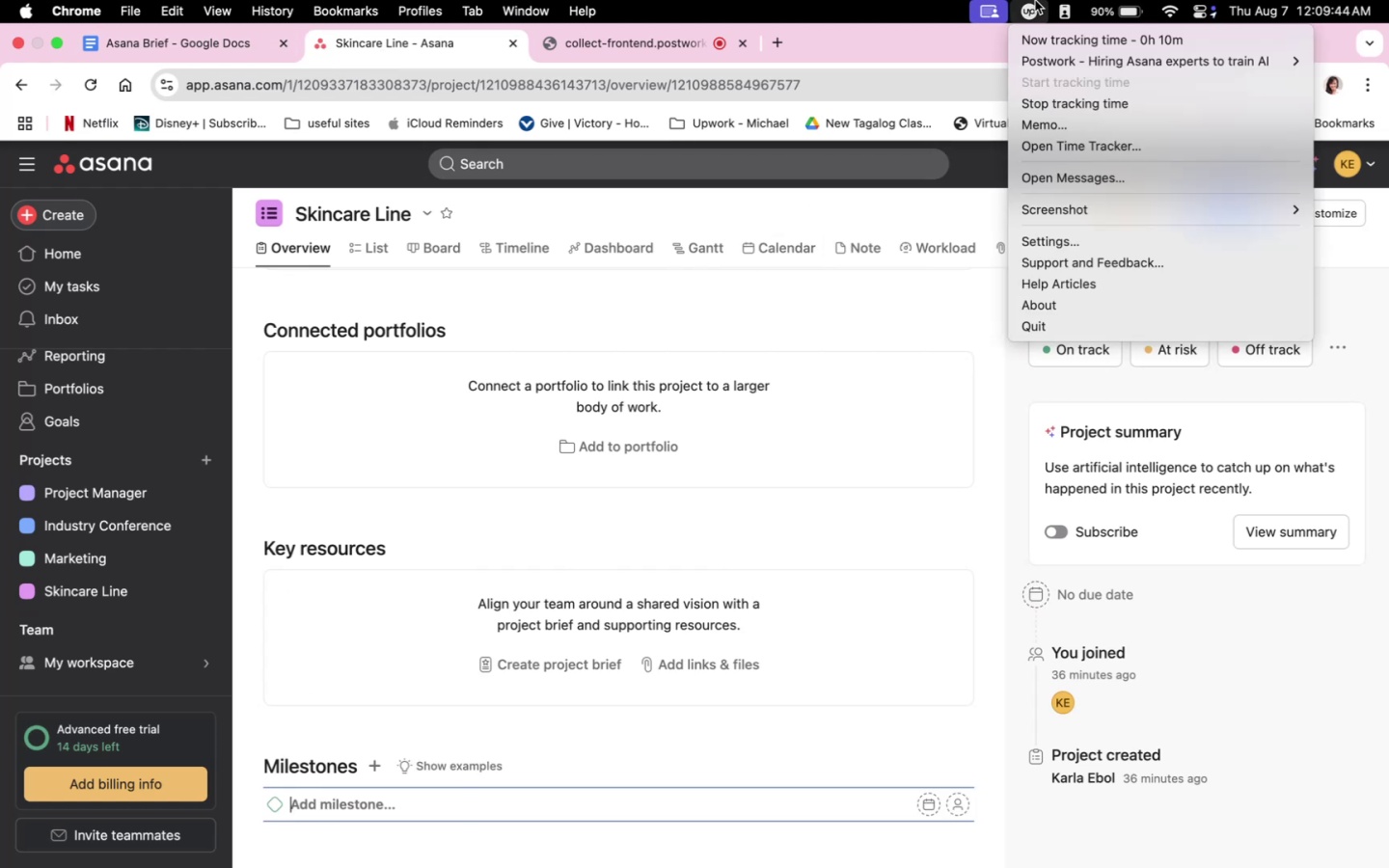 
wait(5.62)
 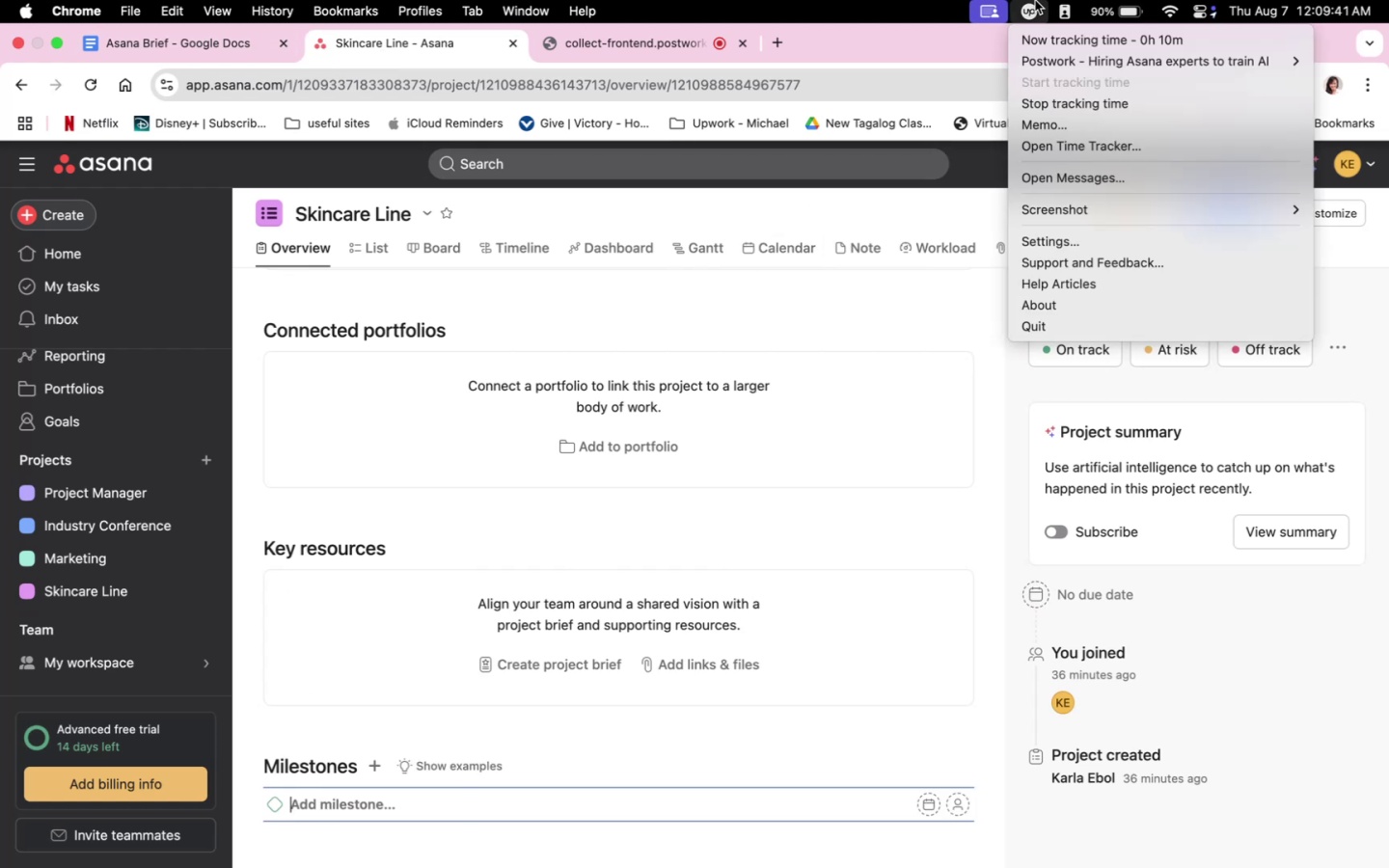 
left_click([1035, 0])
 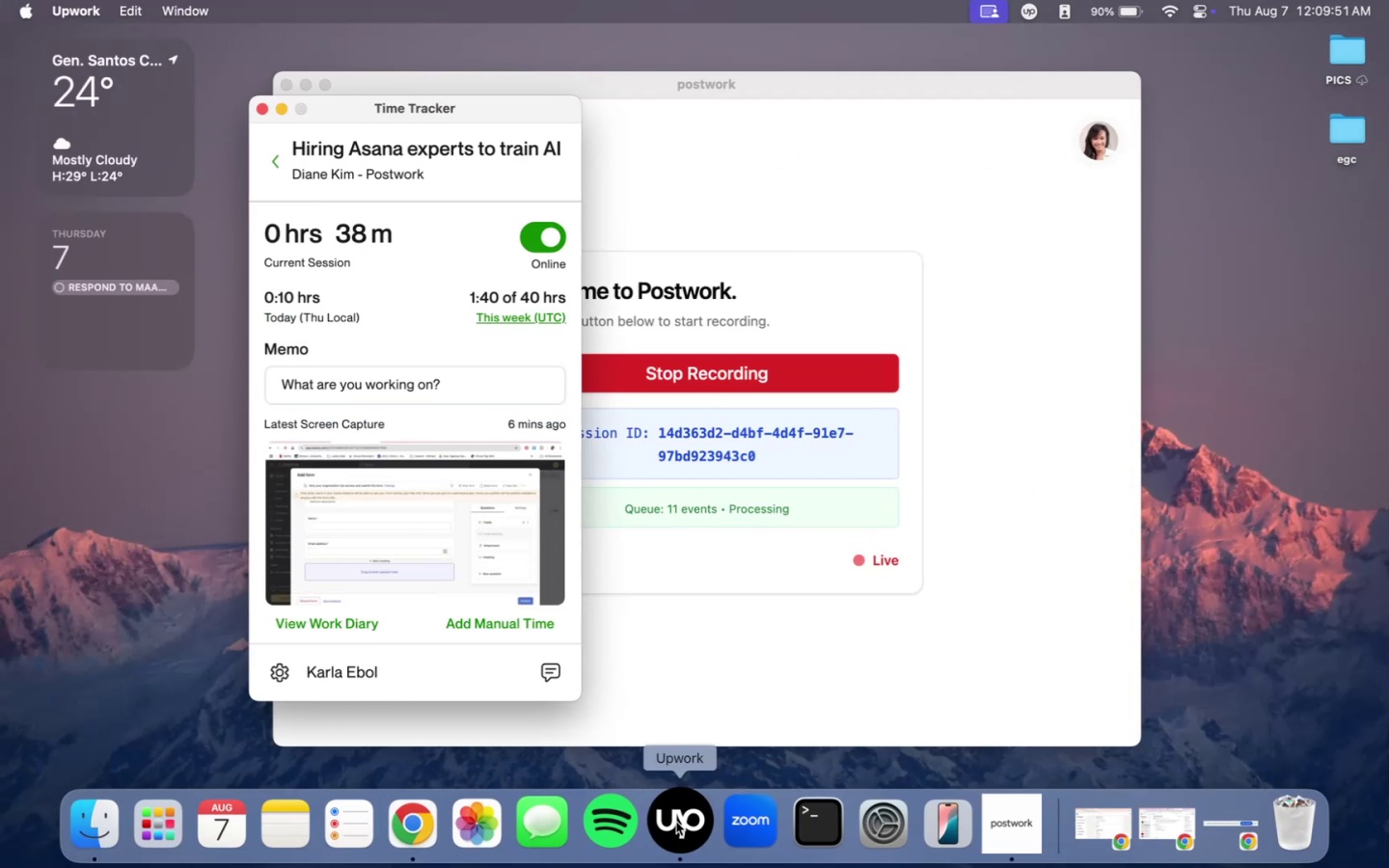 
wait(6.76)
 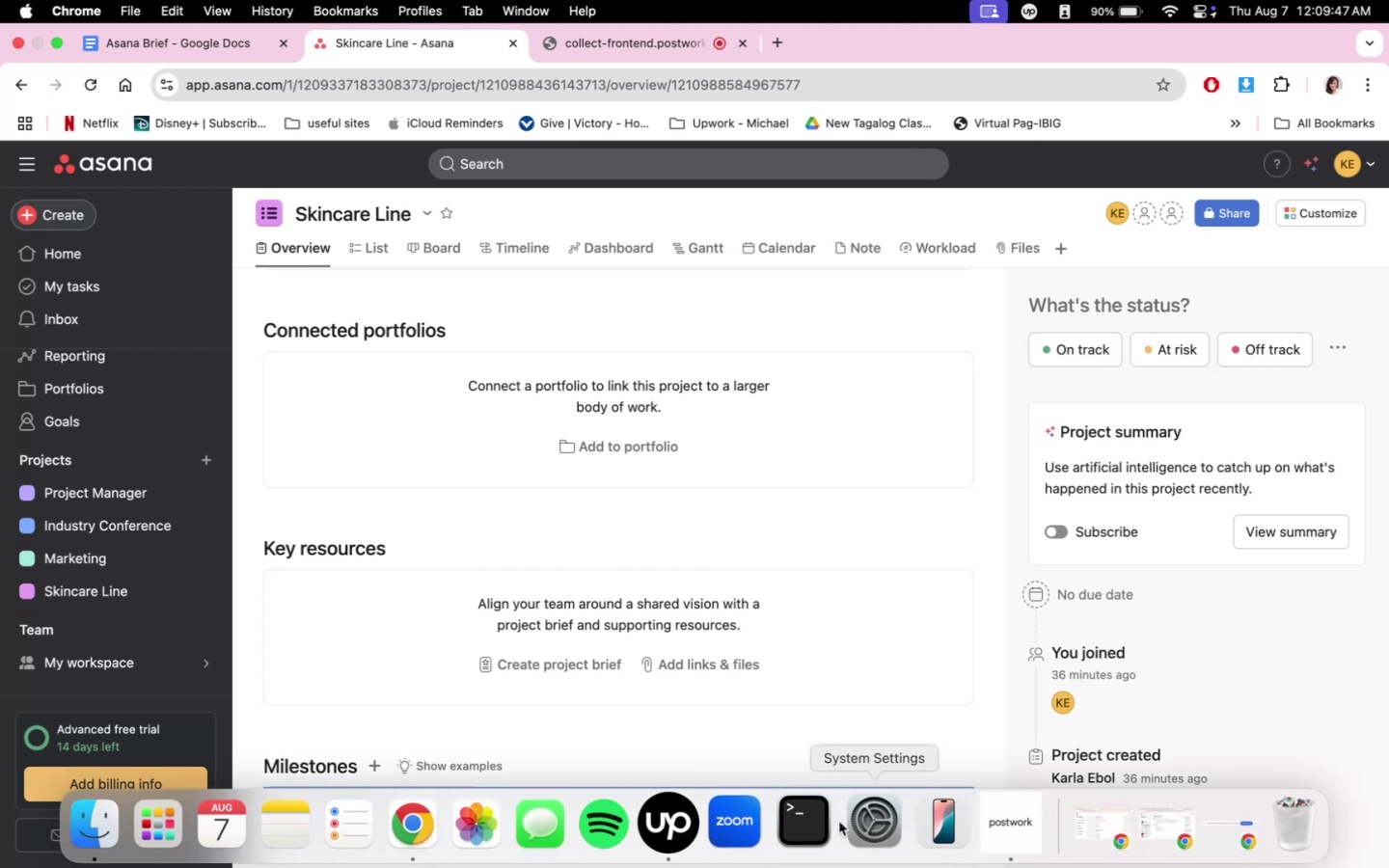 
mouse_move([1171, 0])
 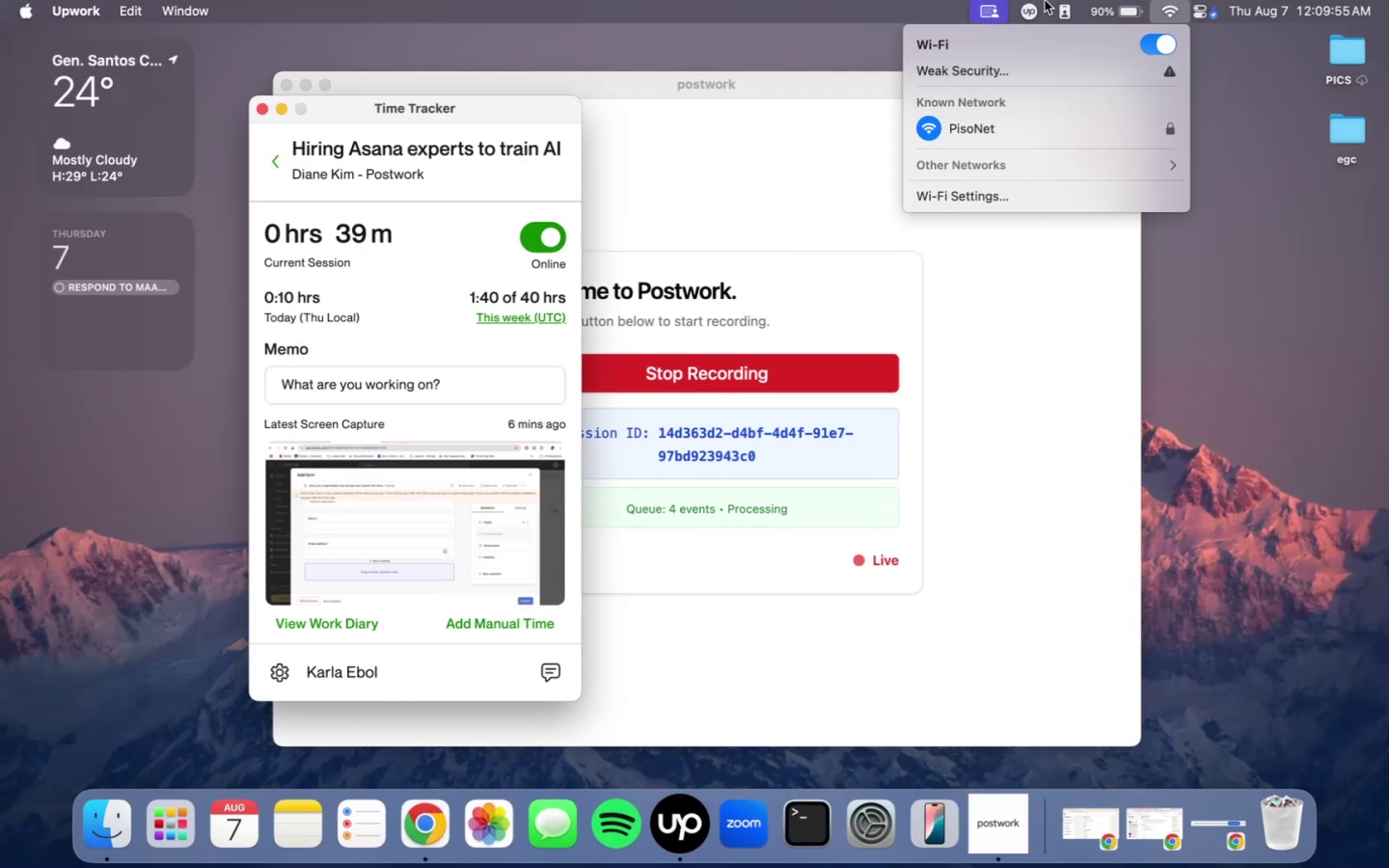 
left_click([1044, 0])
 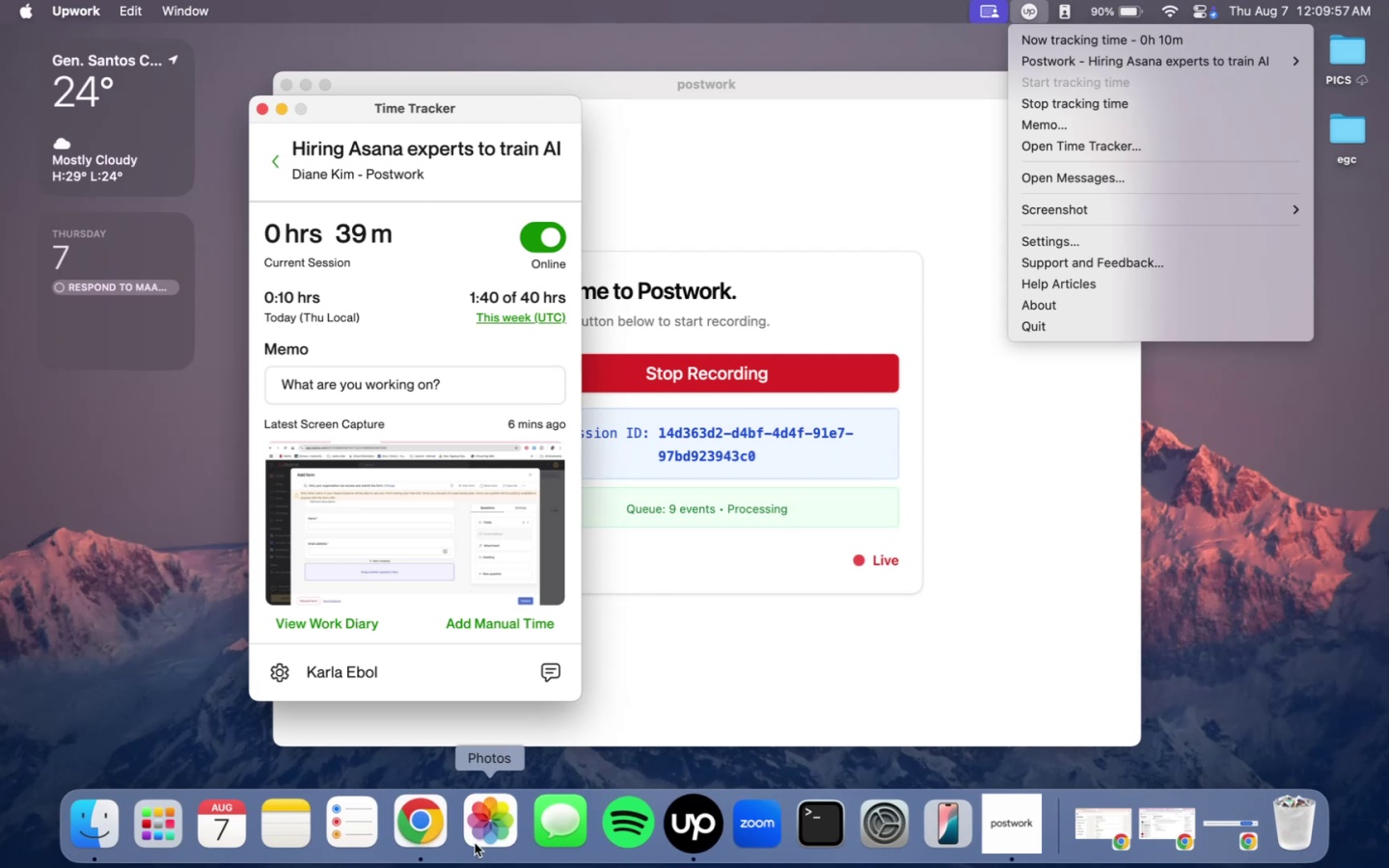 
left_click([419, 828])
 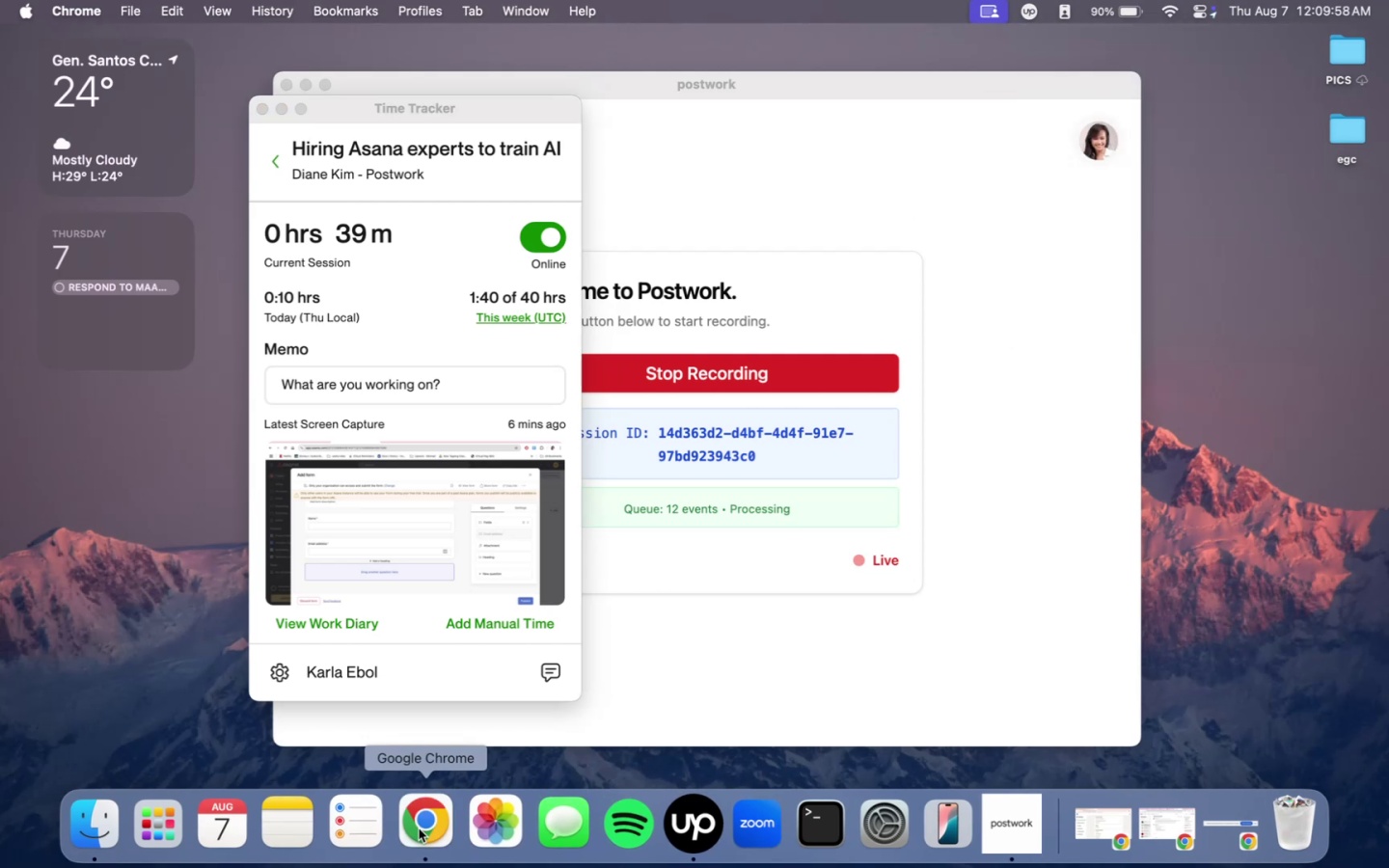 
left_click([419, 828])
 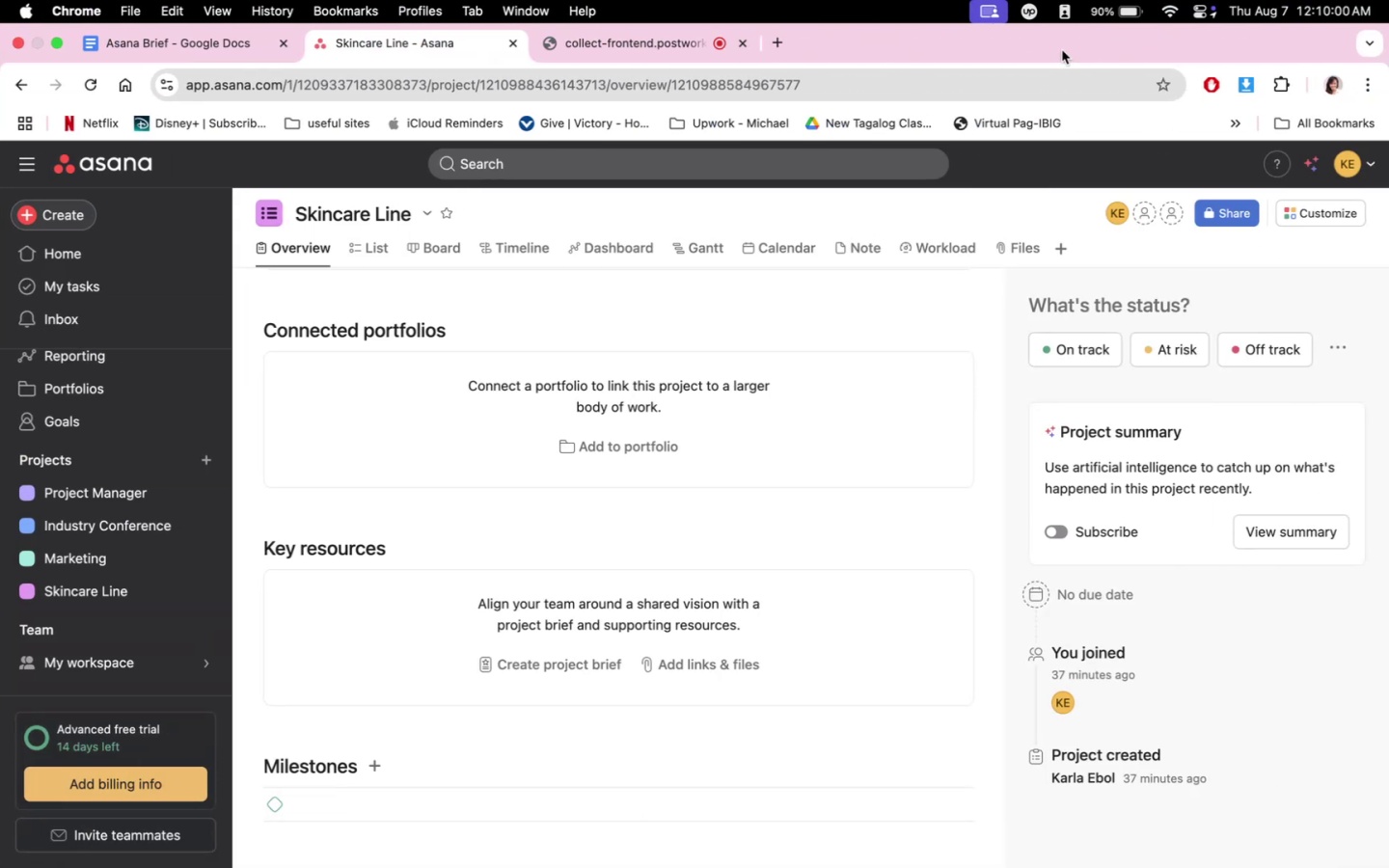 
mouse_move([1040, 20])
 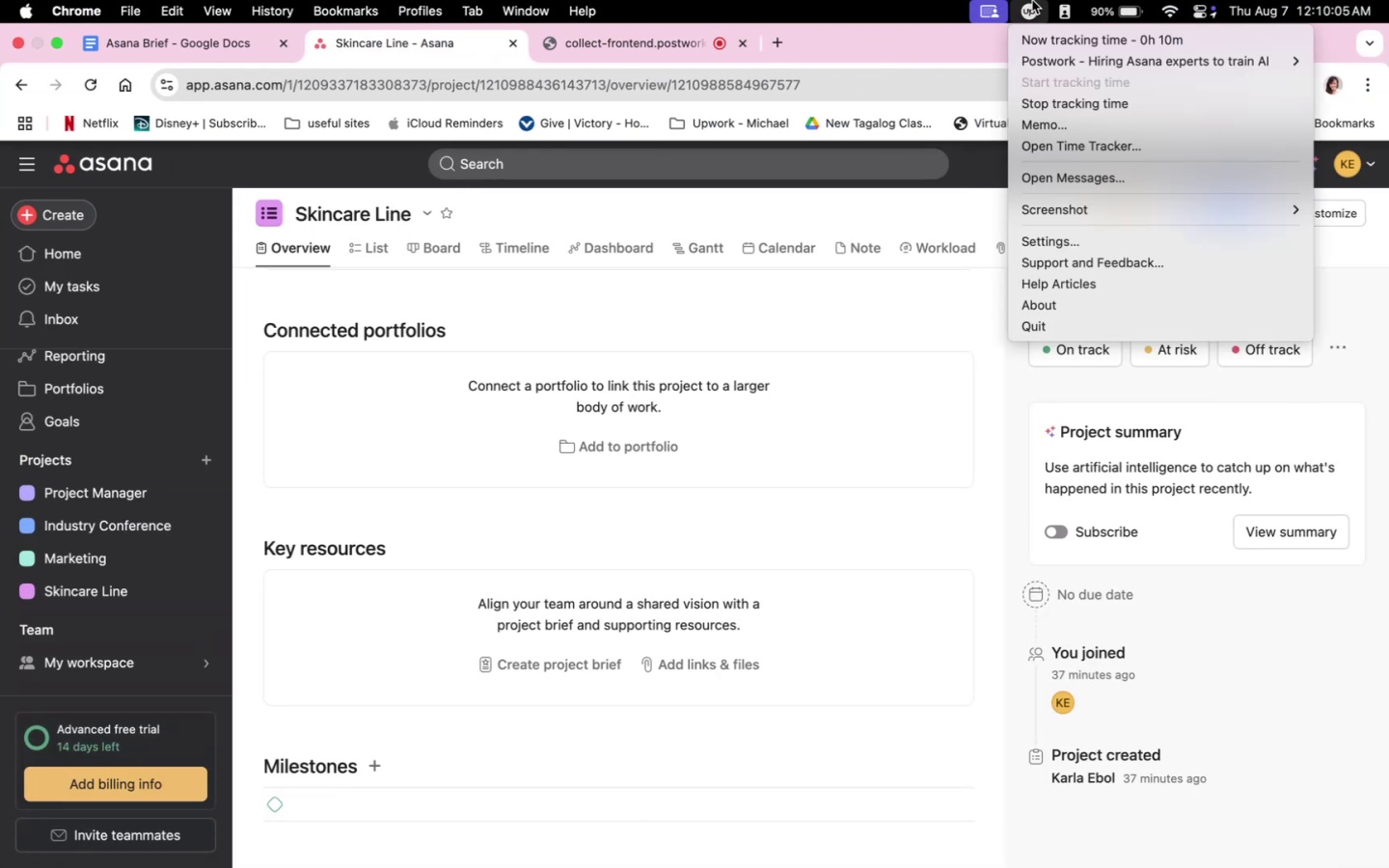 
double_click([1032, 0])
 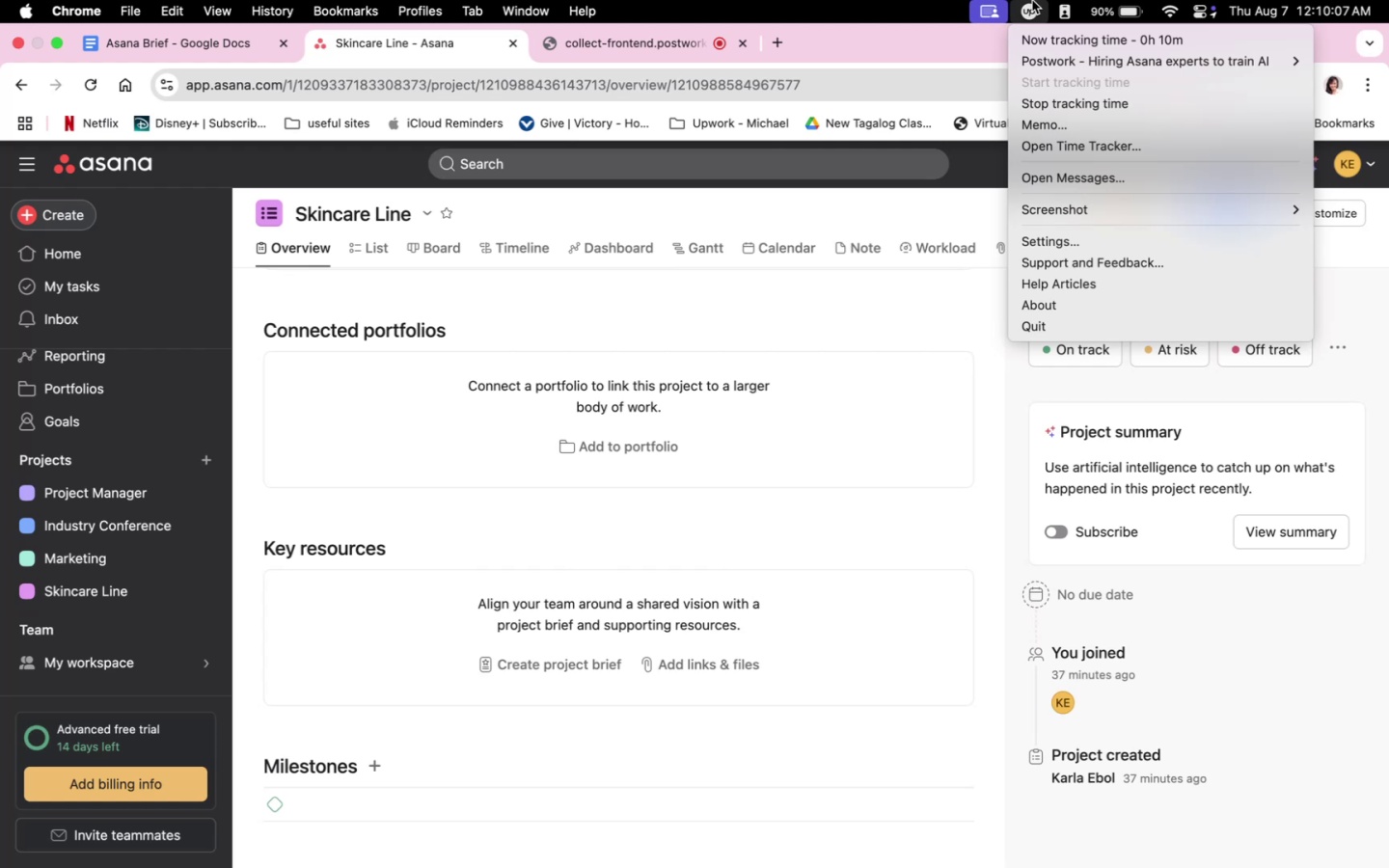 
left_click([1032, 0])
 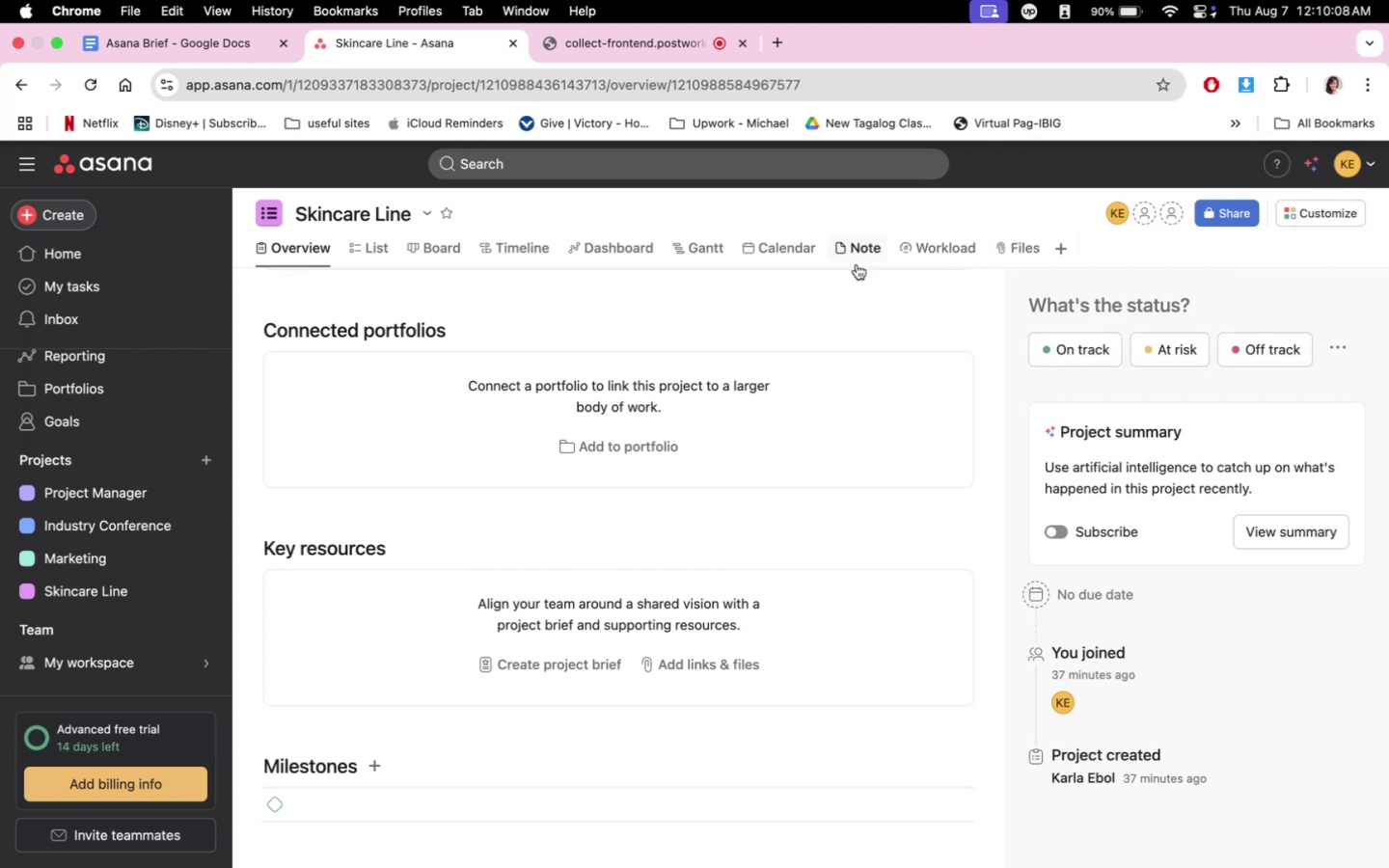 
scroll: coordinate [775, 412], scroll_direction: down, amount: 8.0
 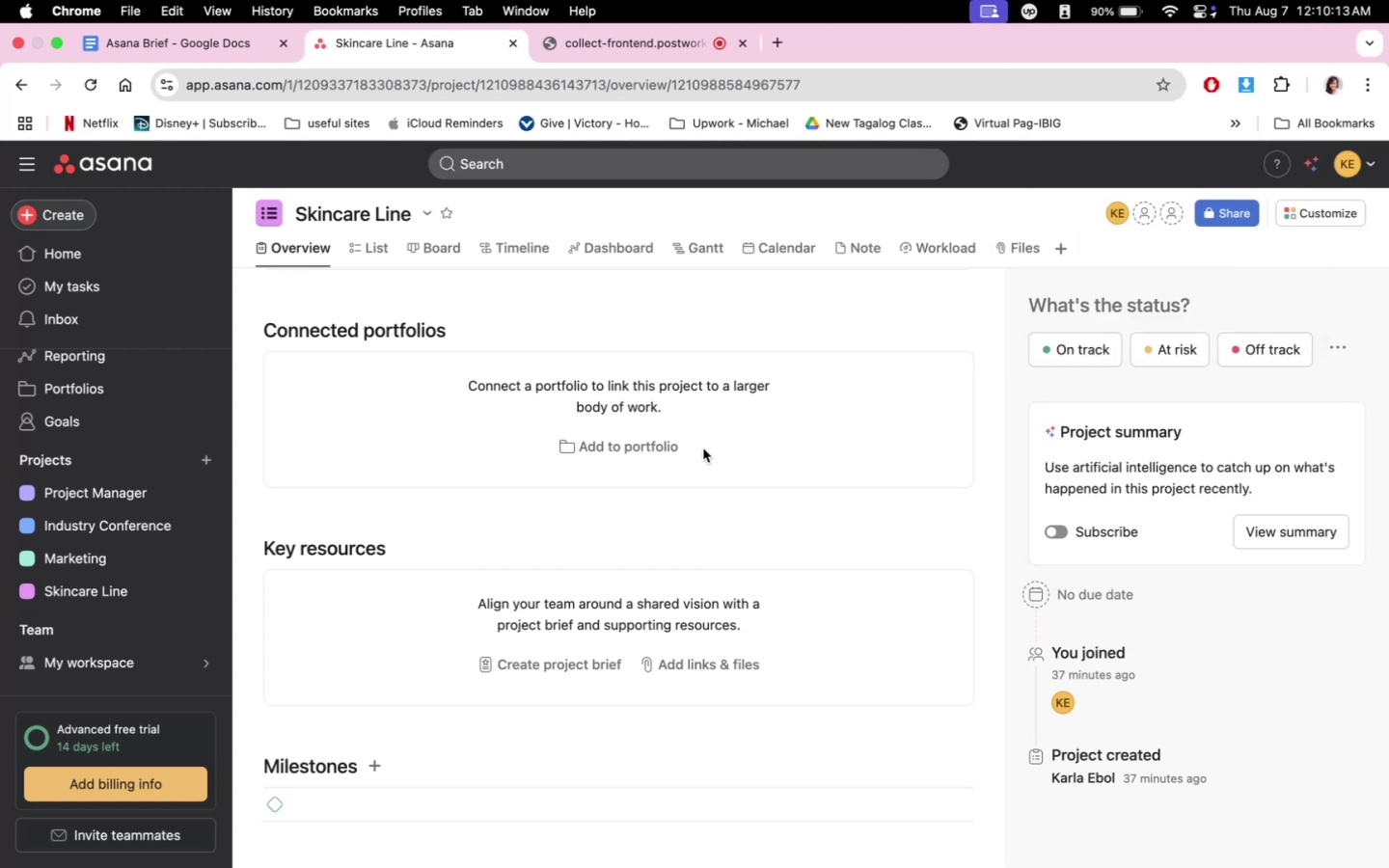 
wait(6.12)
 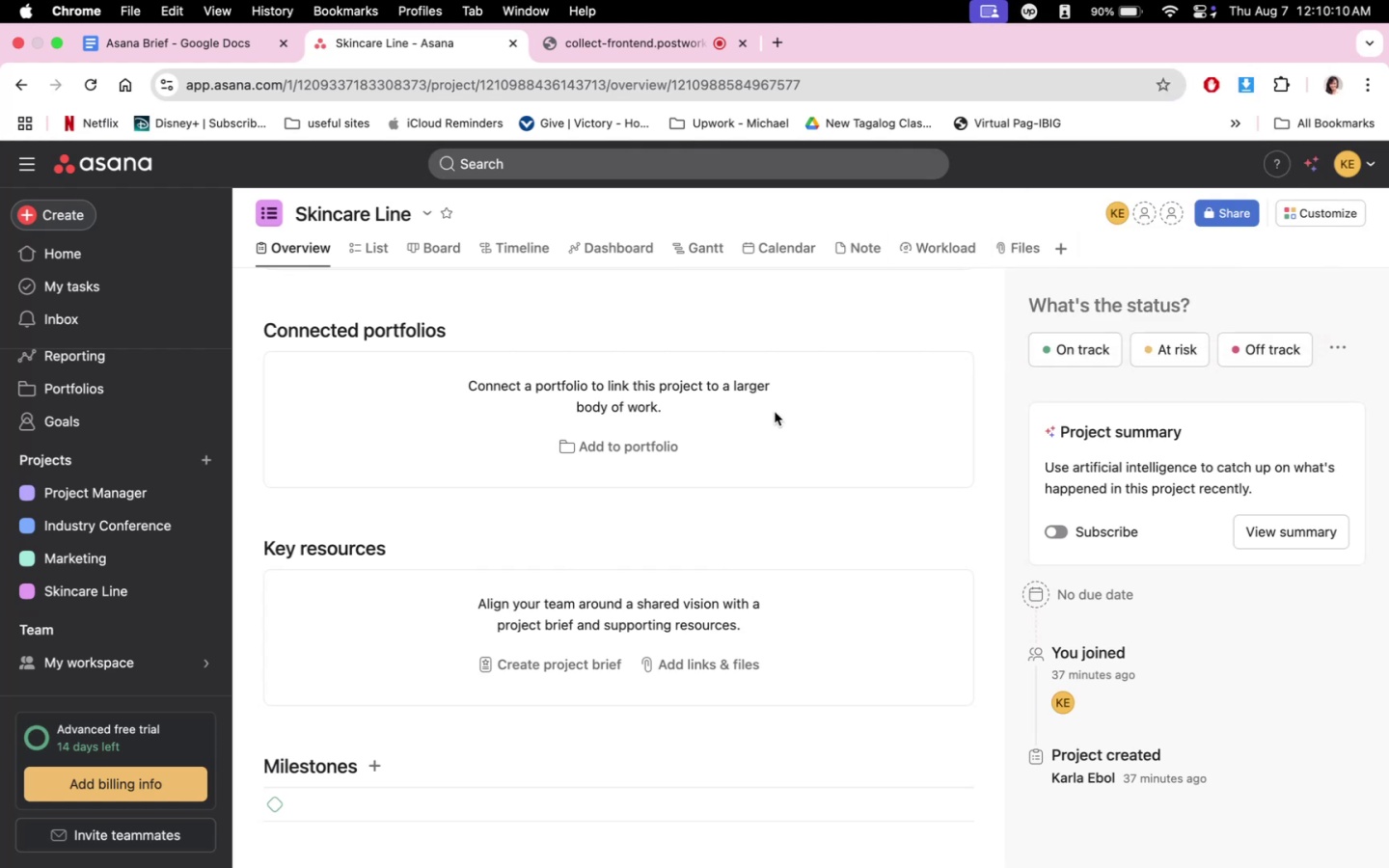 
left_click([232, 50])
 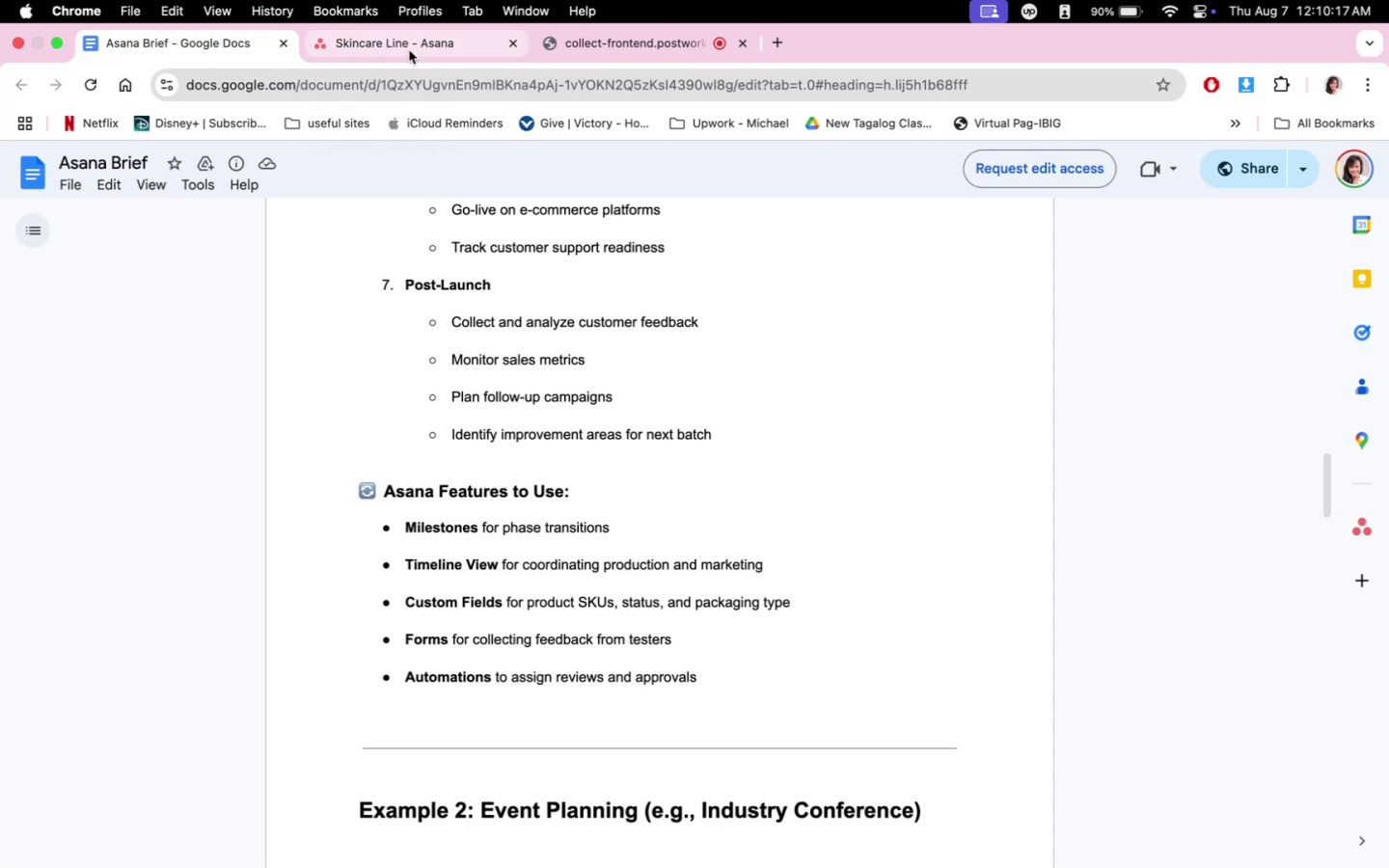 
left_click([409, 50])
 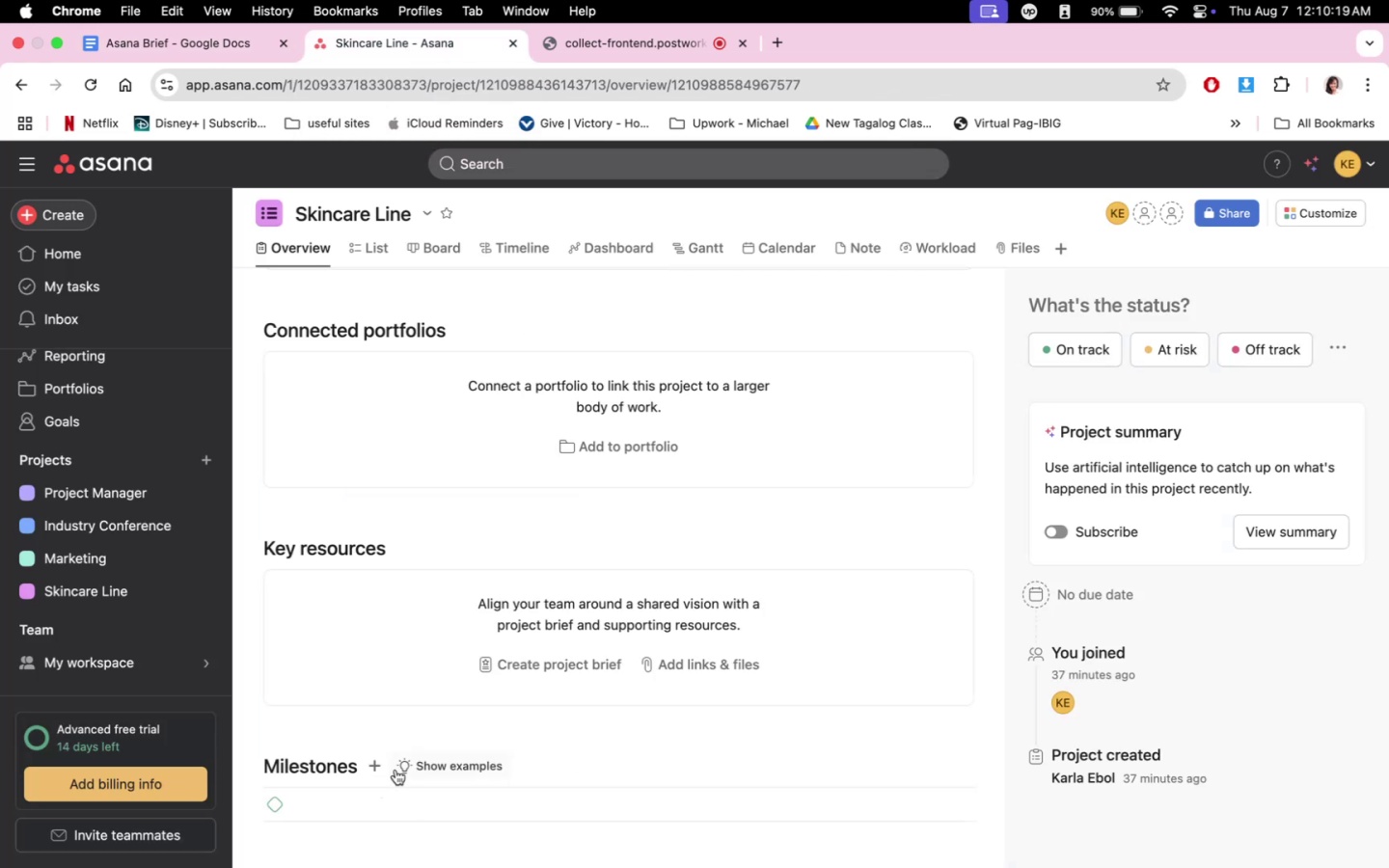 
left_click([418, 767])
 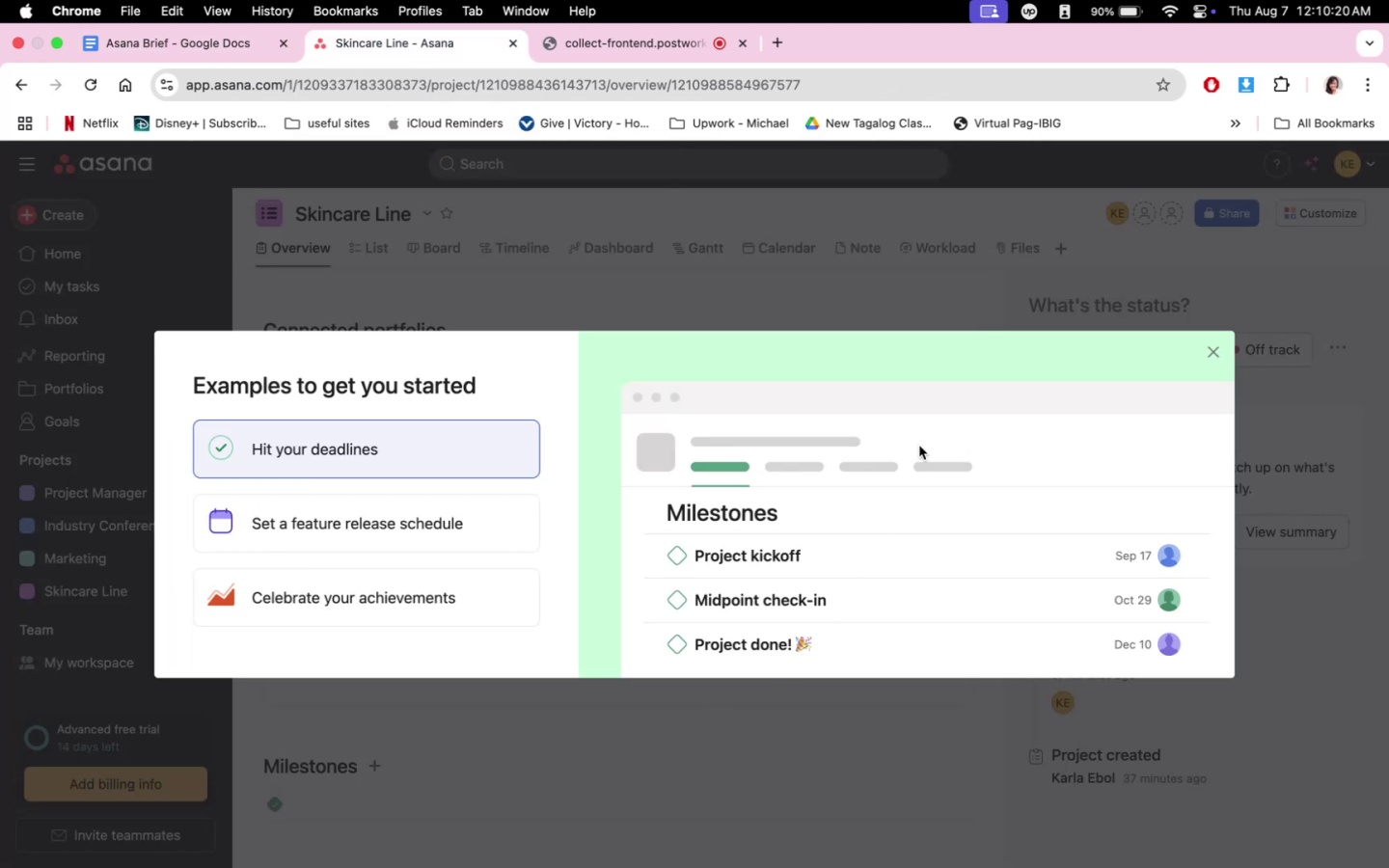 
scroll: coordinate [943, 508], scroll_direction: down, amount: 3.0
 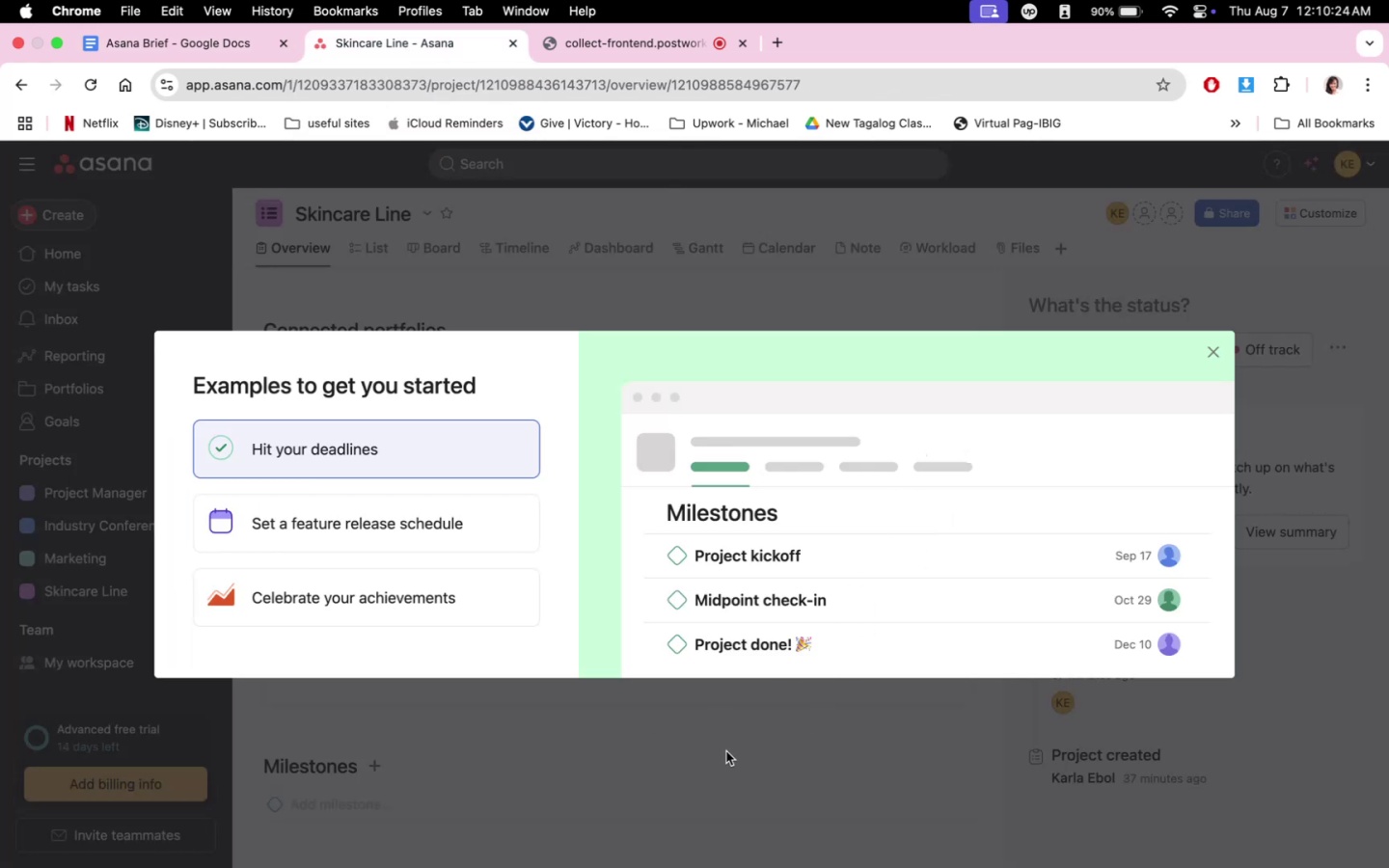 
wait(8.25)
 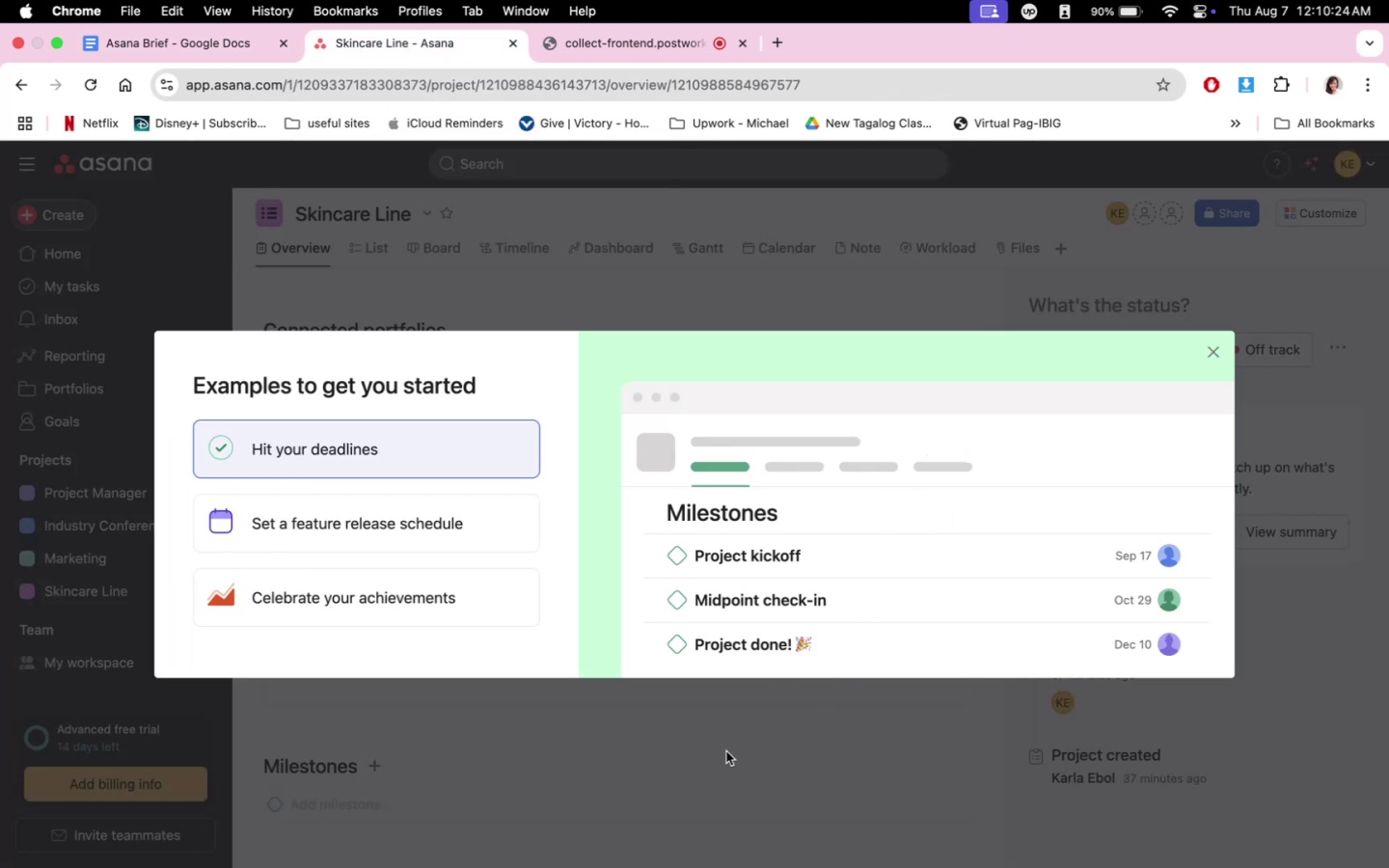 
scroll: coordinate [759, 619], scroll_direction: down, amount: 3.0
 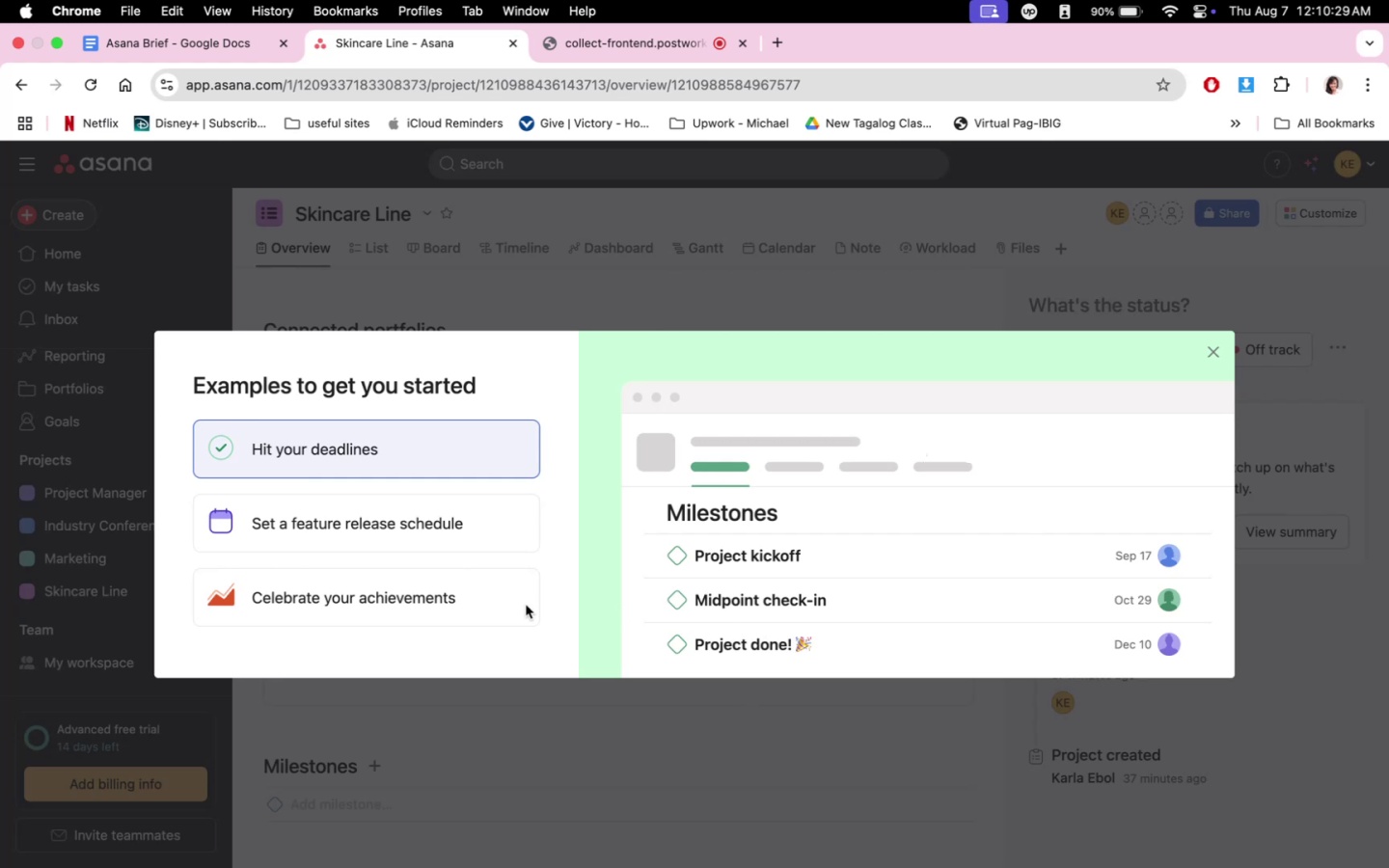 
left_click([393, 605])
 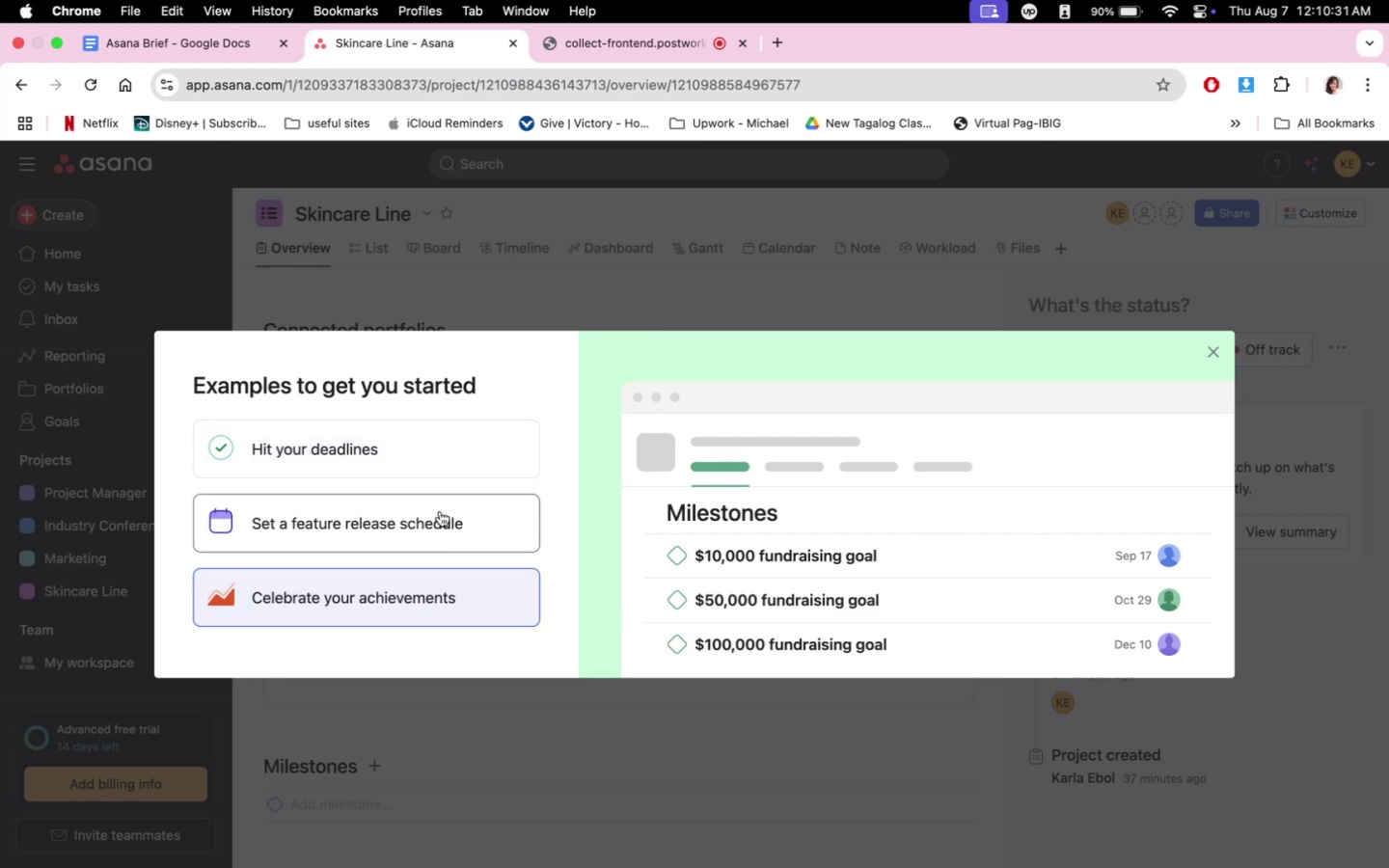 
left_click([440, 511])
 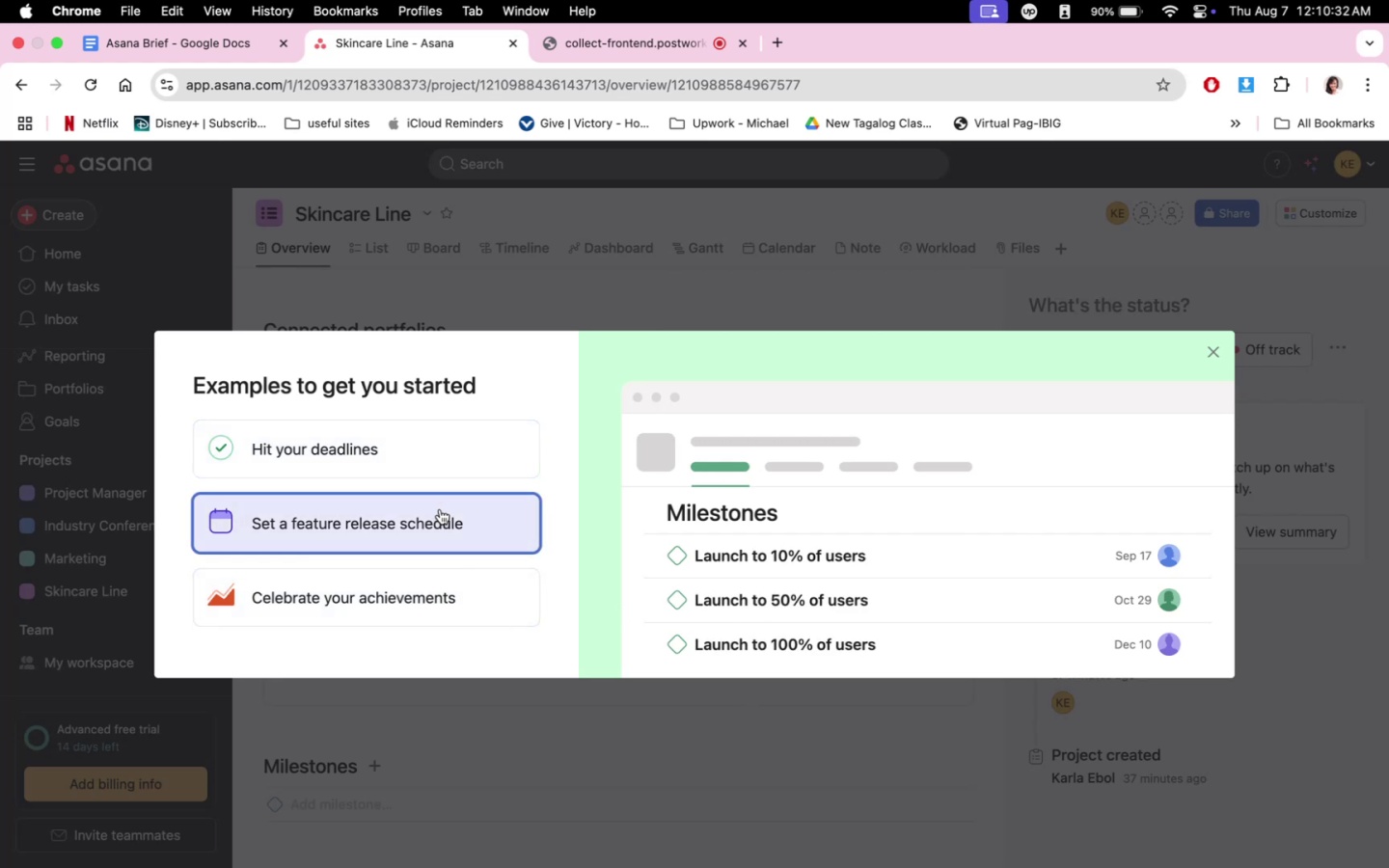 
left_click([441, 455])
 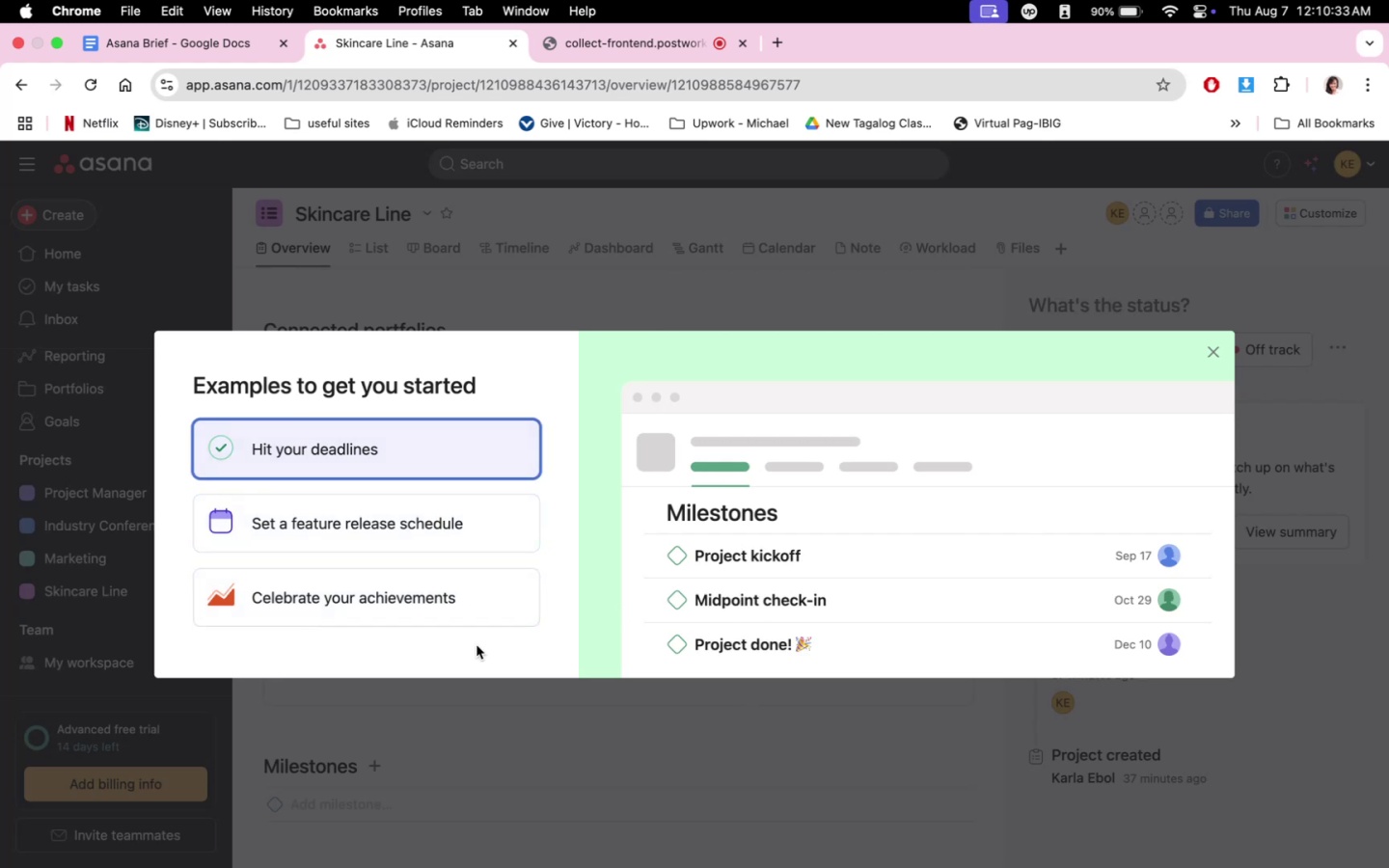 
double_click([486, 694])
 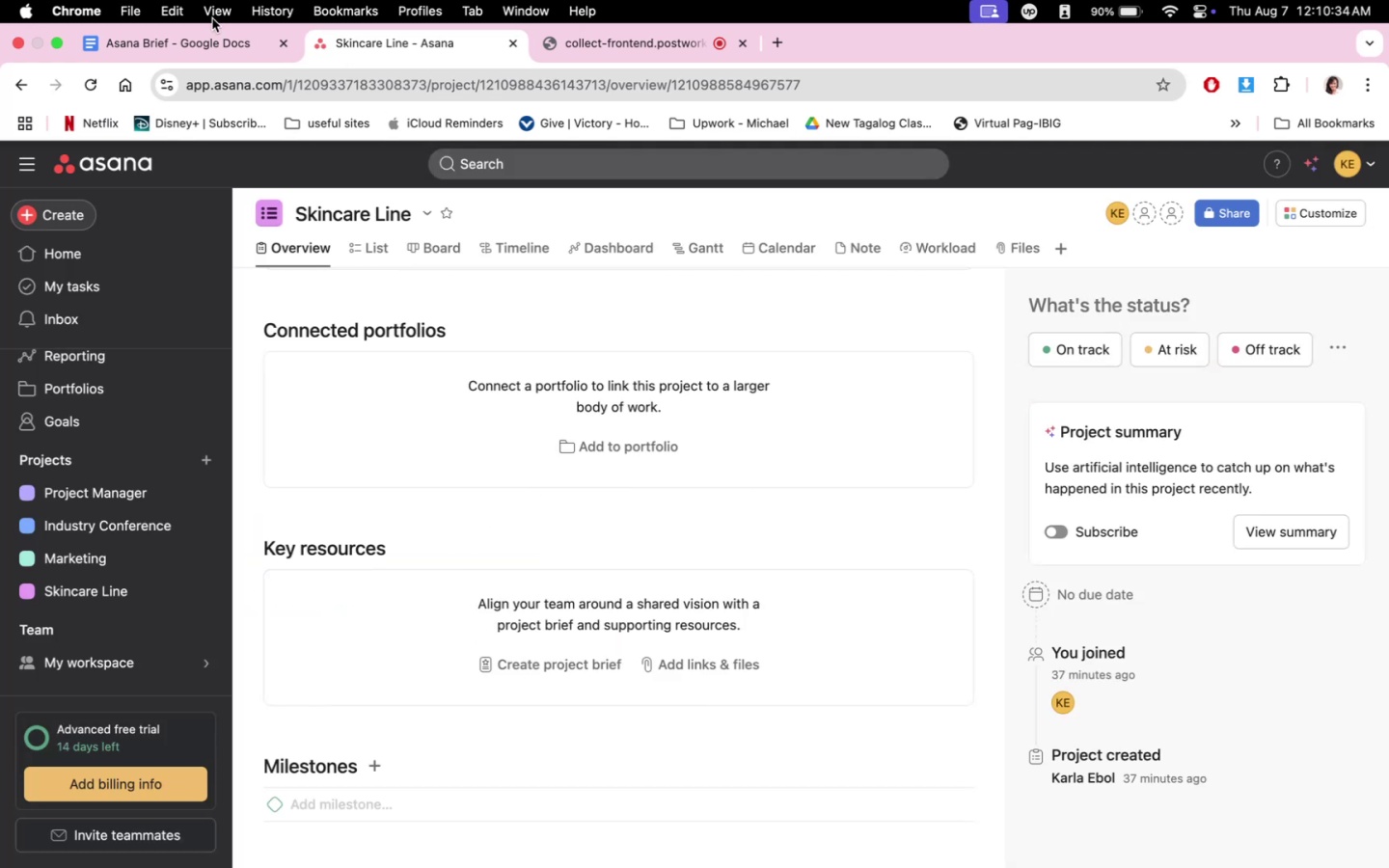 
left_click([192, 31])
 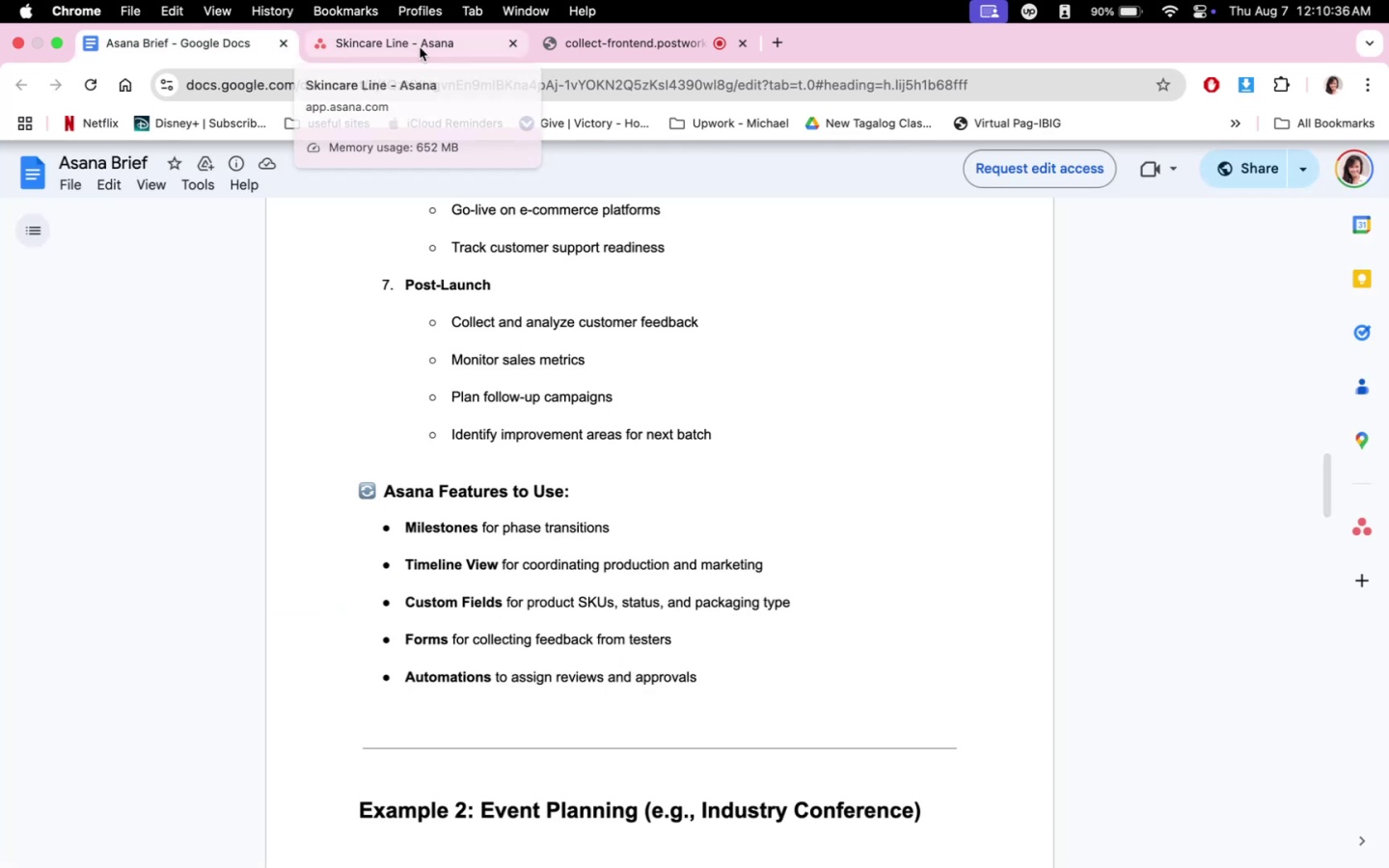 
left_click([422, 51])
 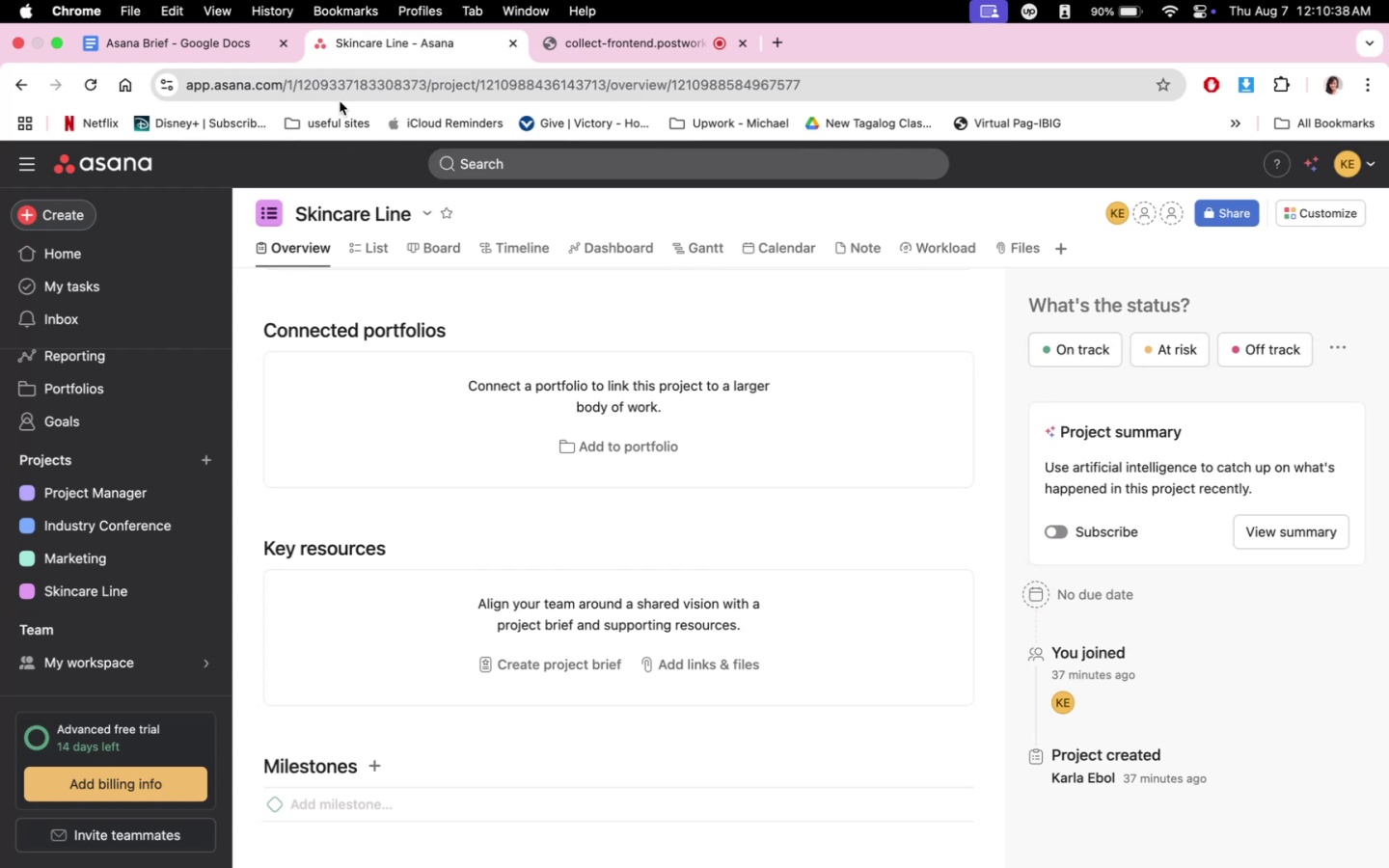 
left_click([228, 53])
 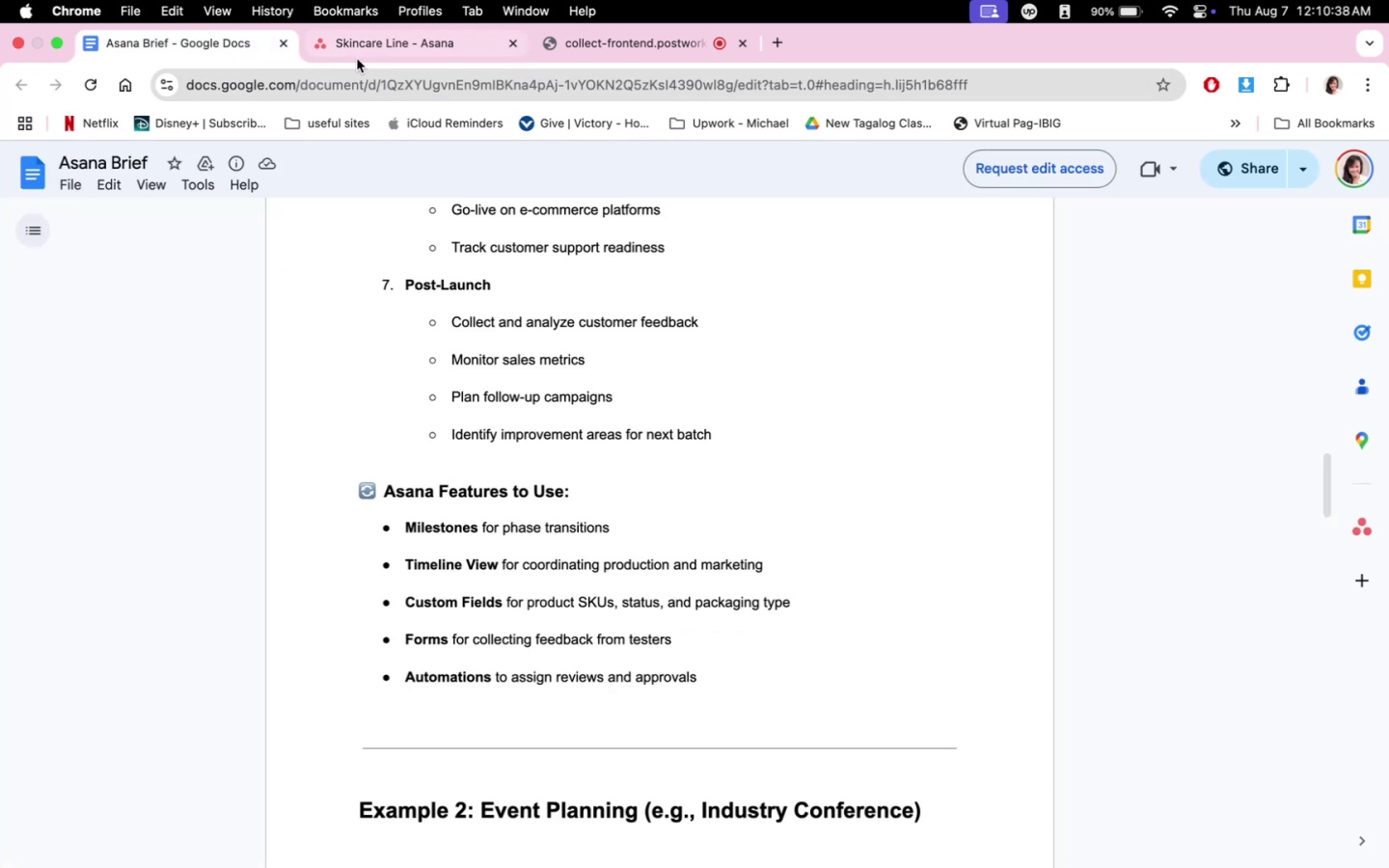 
double_click([361, 58])
 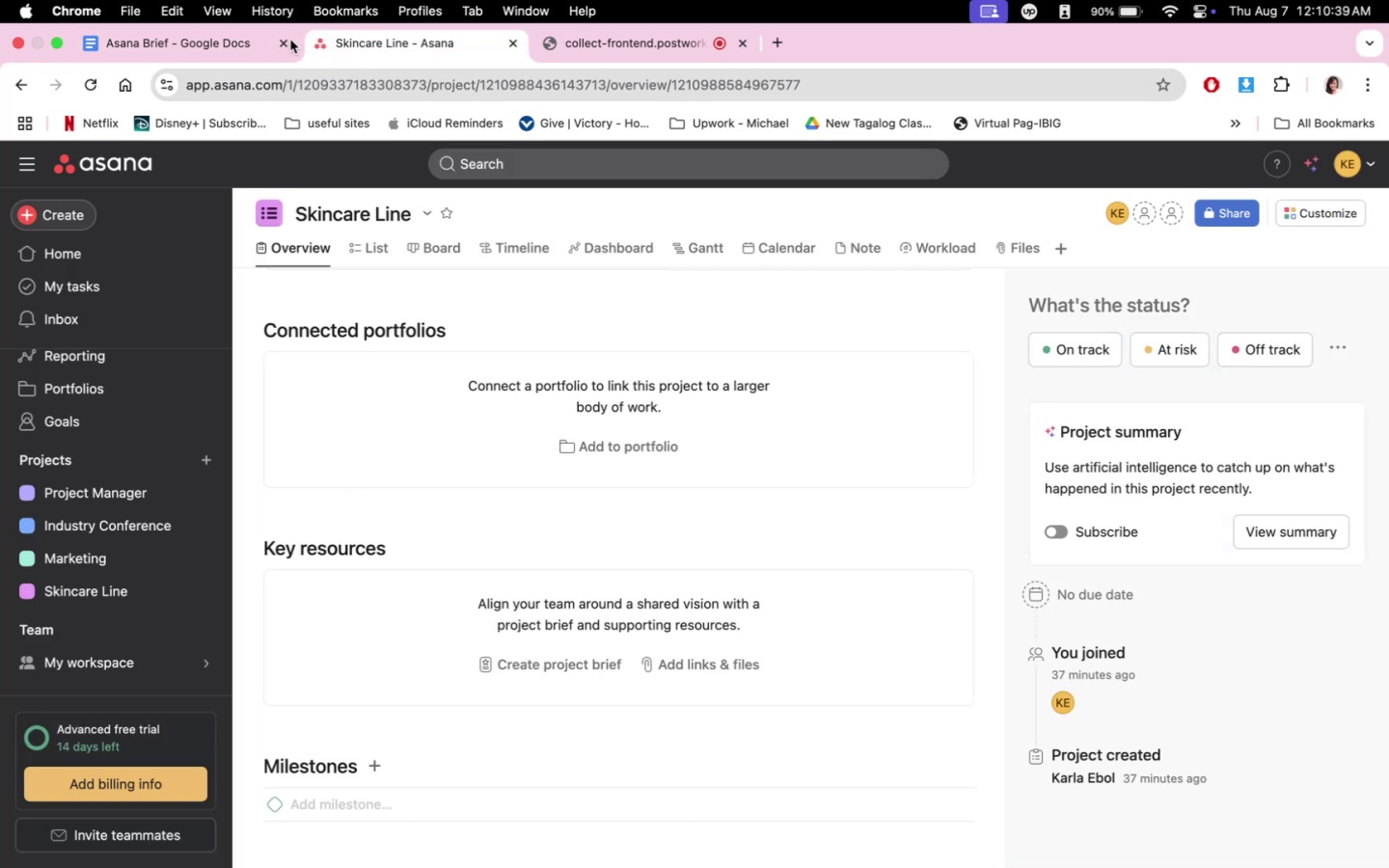 
left_click([213, 43])
 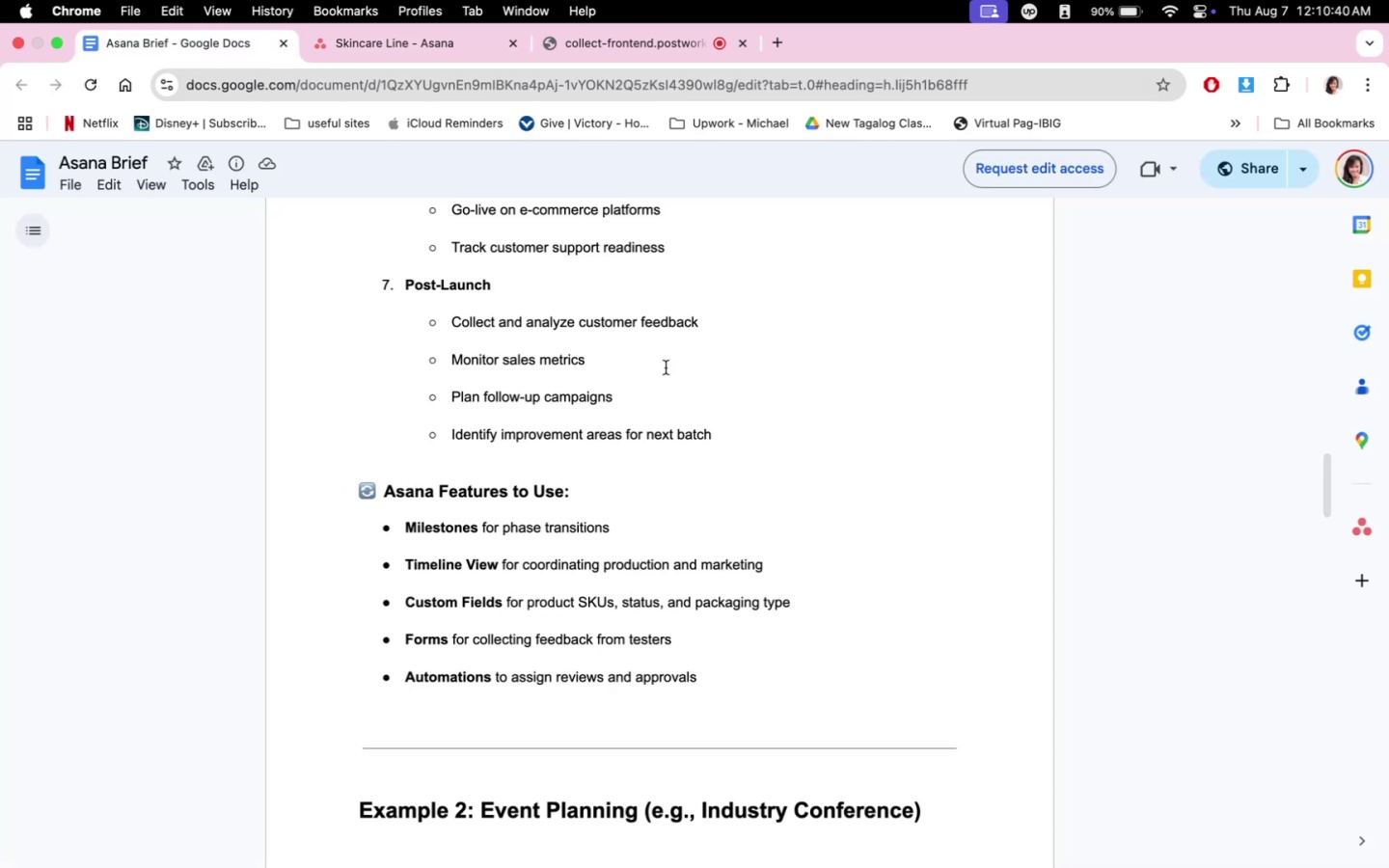 
scroll: coordinate [748, 512], scroll_direction: up, amount: 34.0
 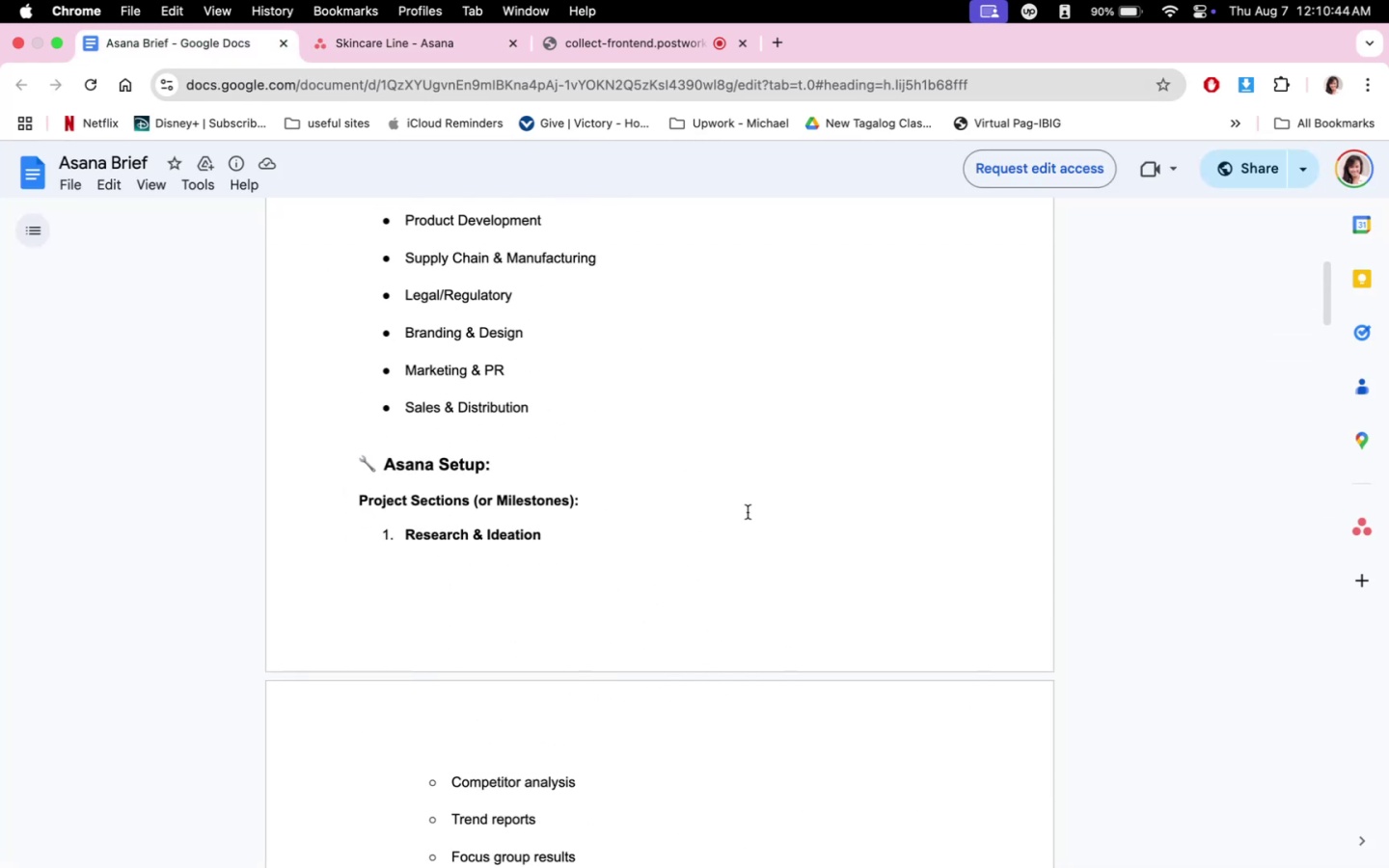 
scroll: coordinate [749, 515], scroll_direction: down, amount: 4.0
 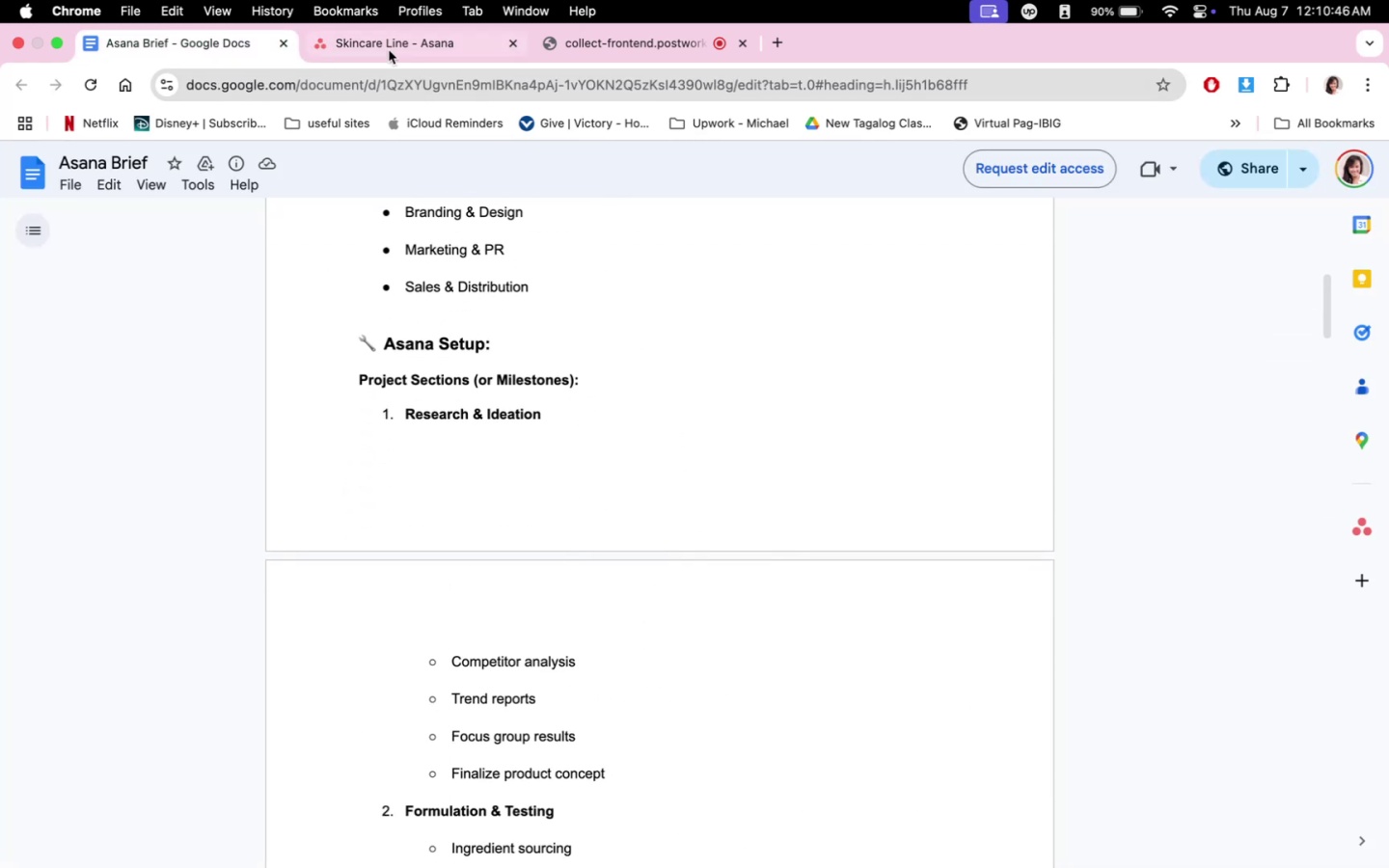 
left_click([388, 49])
 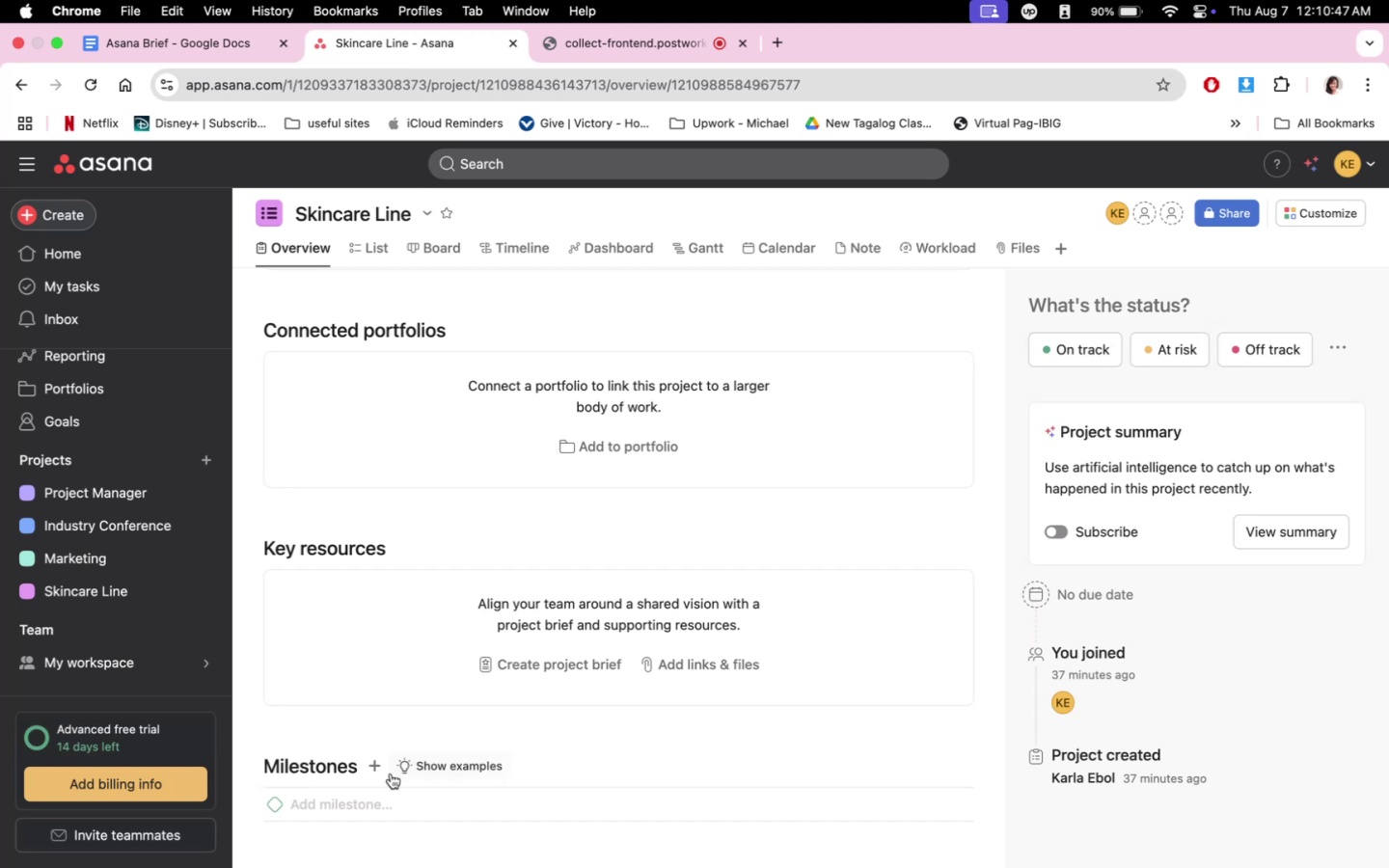 
left_click([341, 807])
 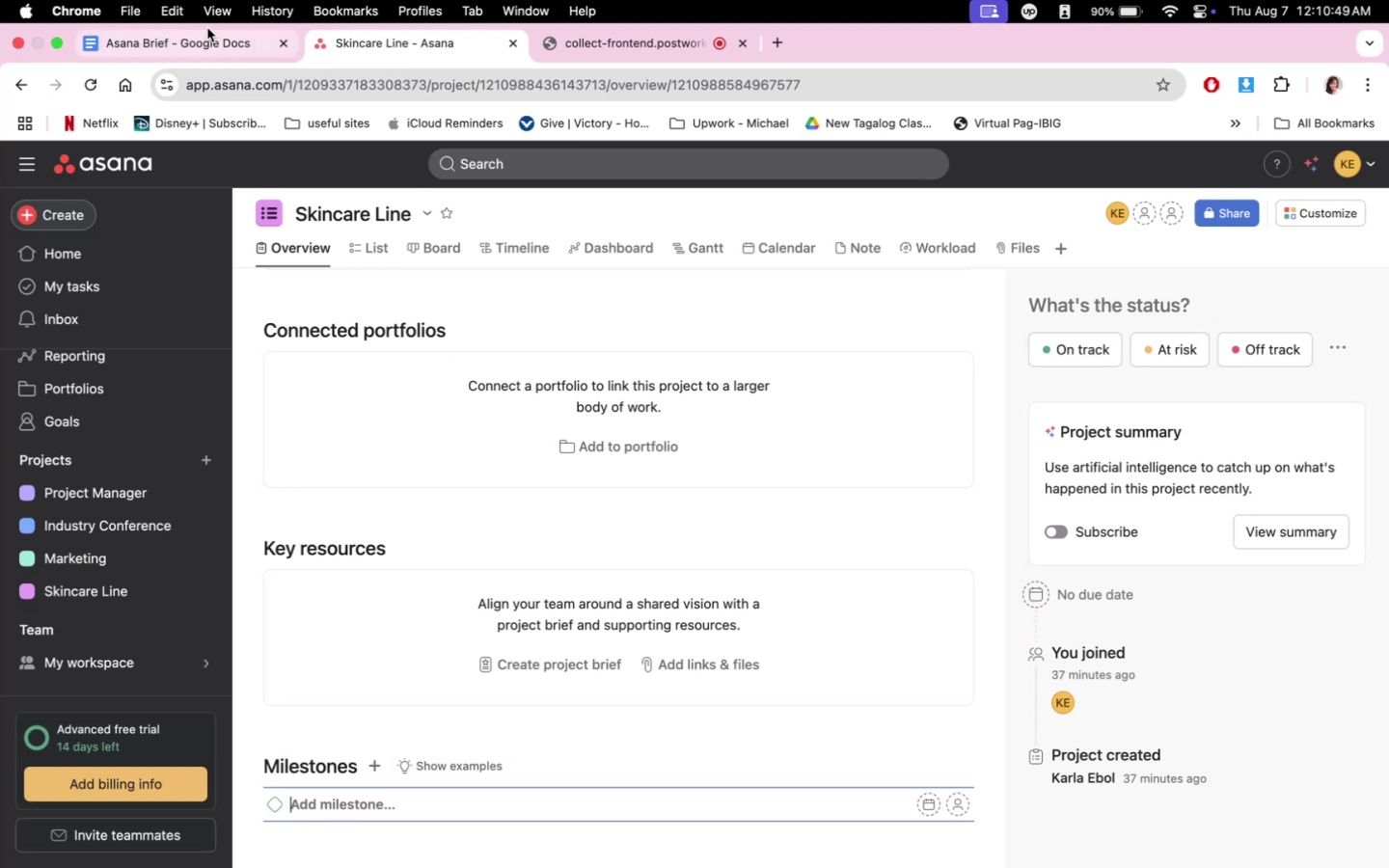 
left_click([207, 32])
 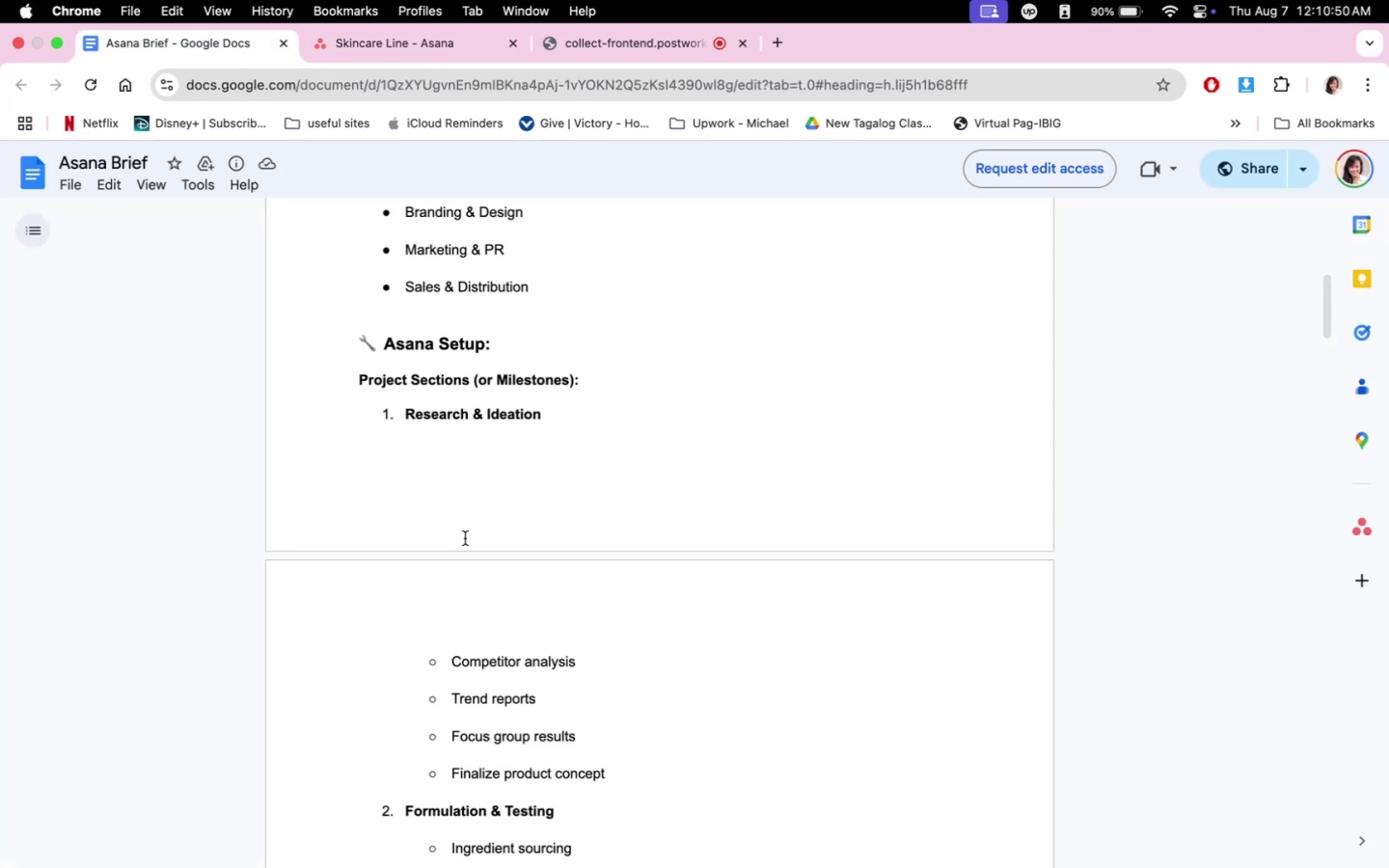 
scroll: coordinate [516, 519], scroll_direction: none, amount: 0.0
 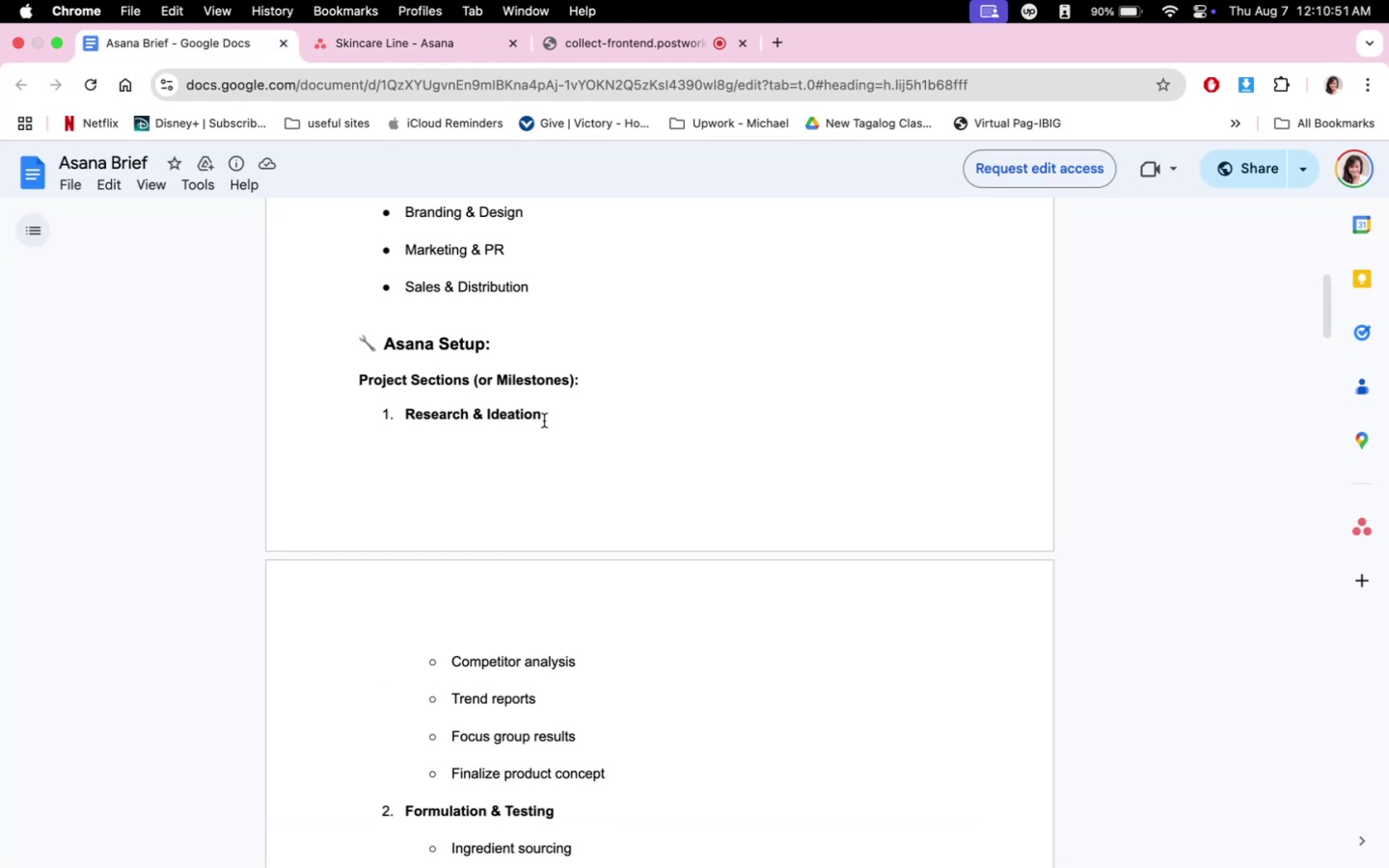 
left_click_drag(start_coordinate=[539, 412], to_coordinate=[401, 420])
 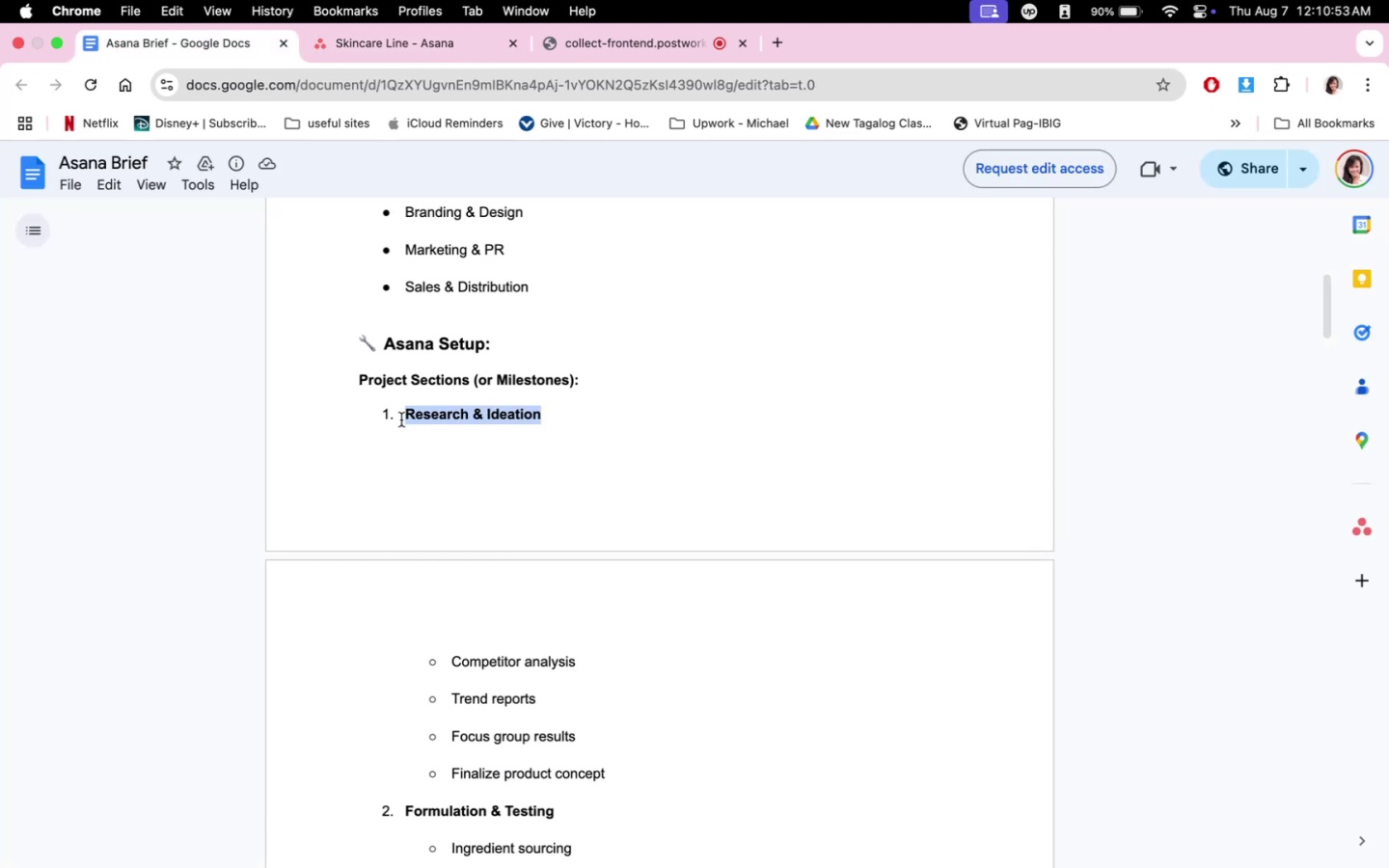 
key(Meta+C)
 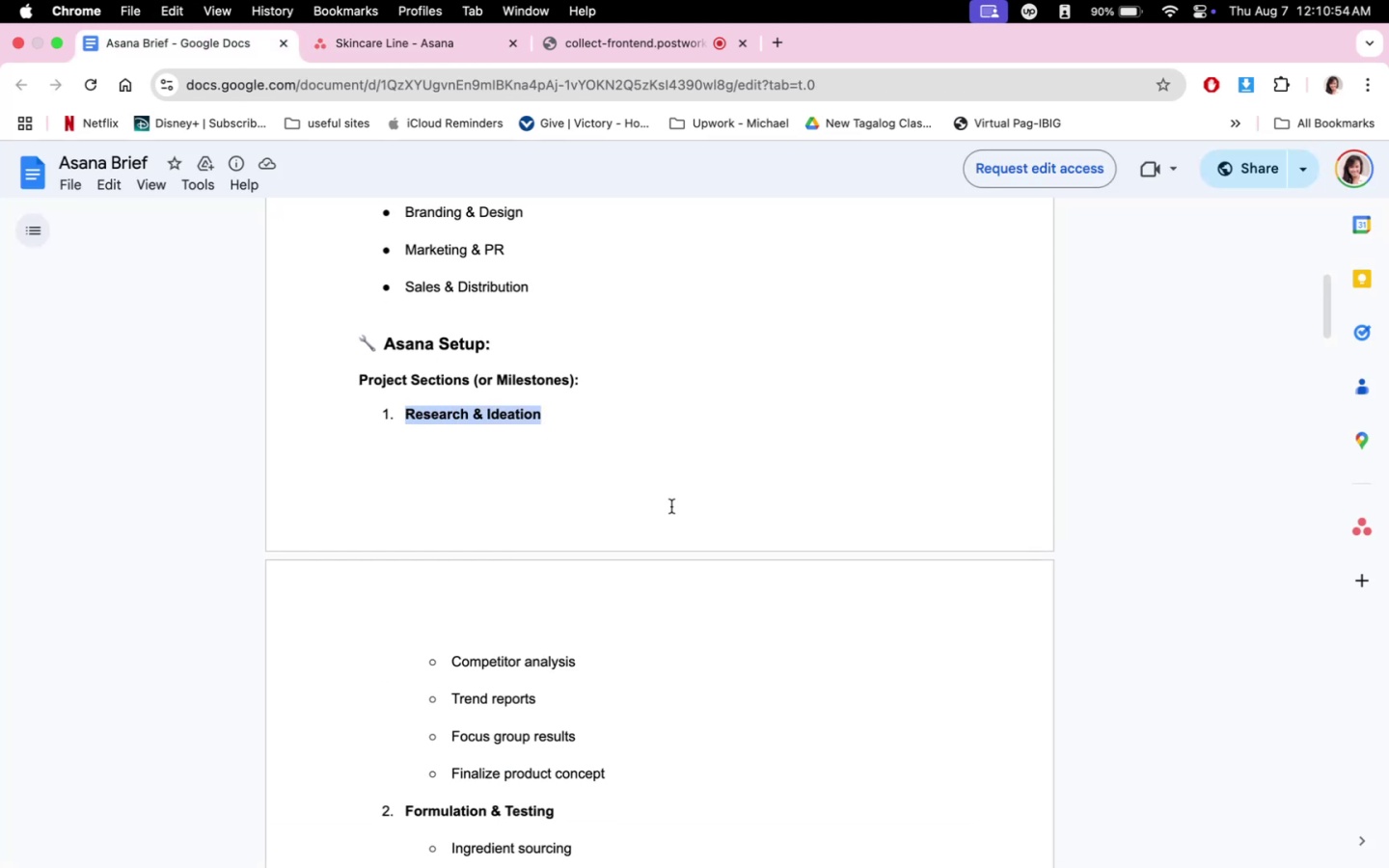 
scroll: coordinate [674, 550], scroll_direction: down, amount: 4.0
 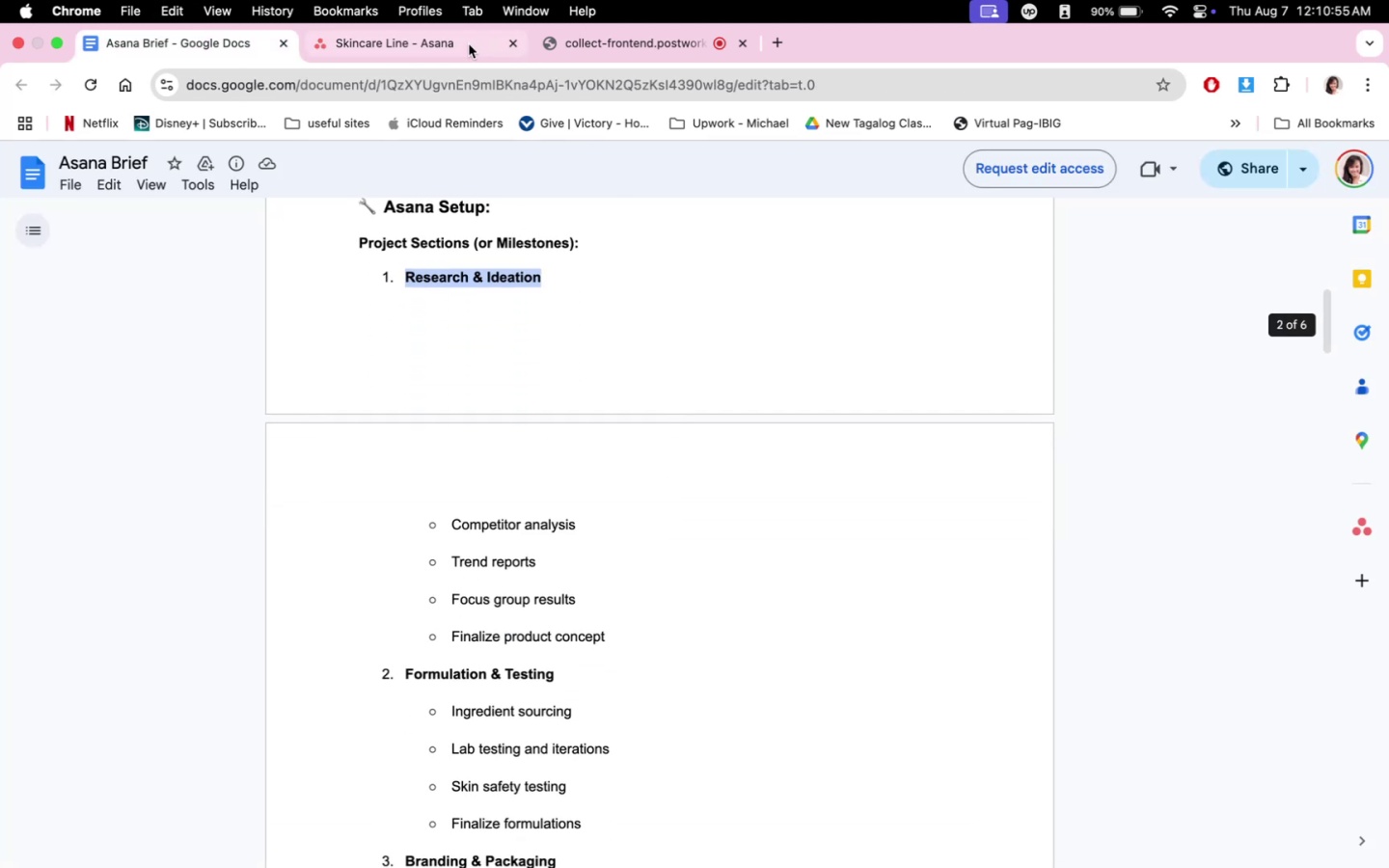 
left_click([419, 51])
 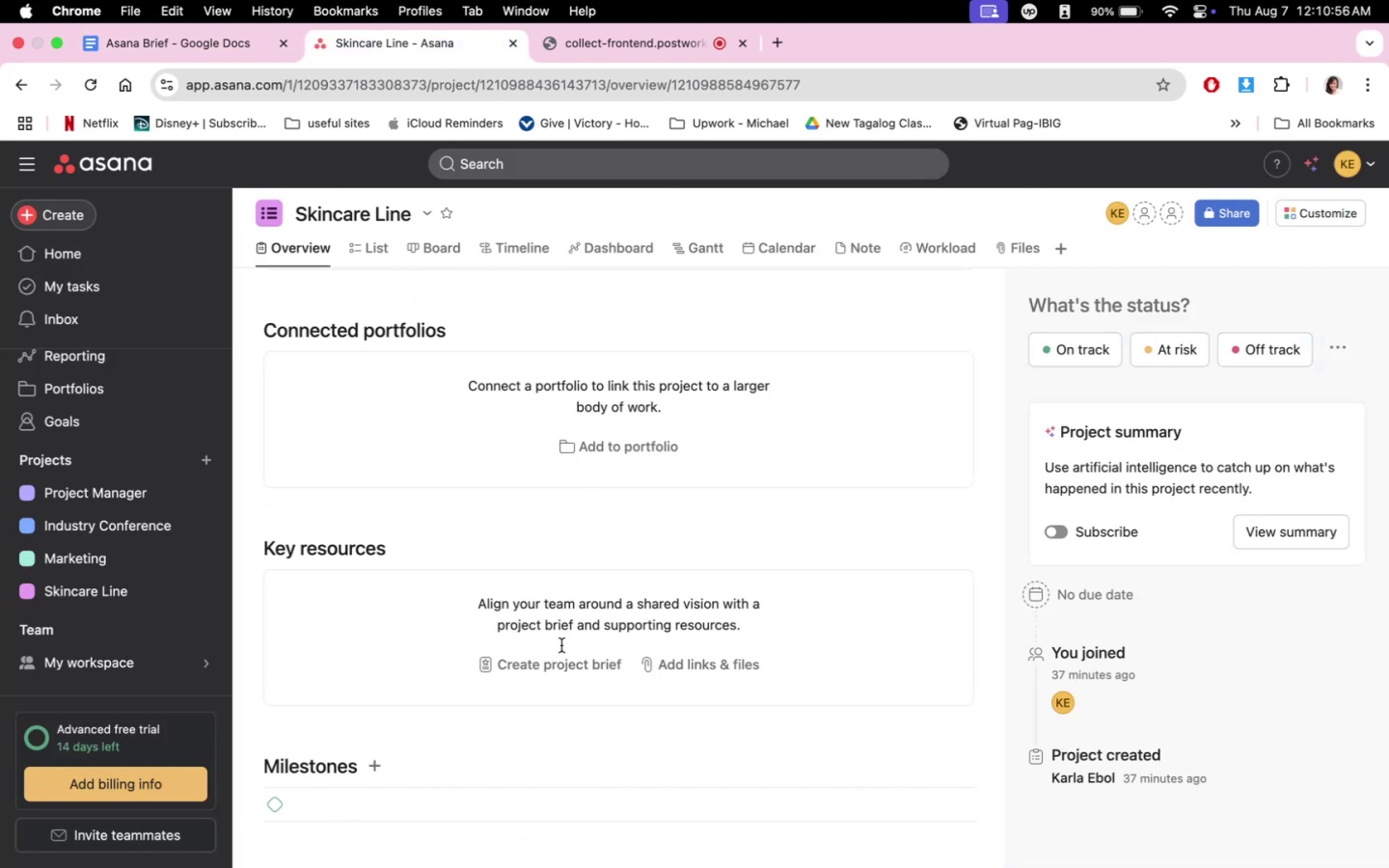 
hold_key(key=CommandLeft, duration=0.84)
left_click([331, 809])
 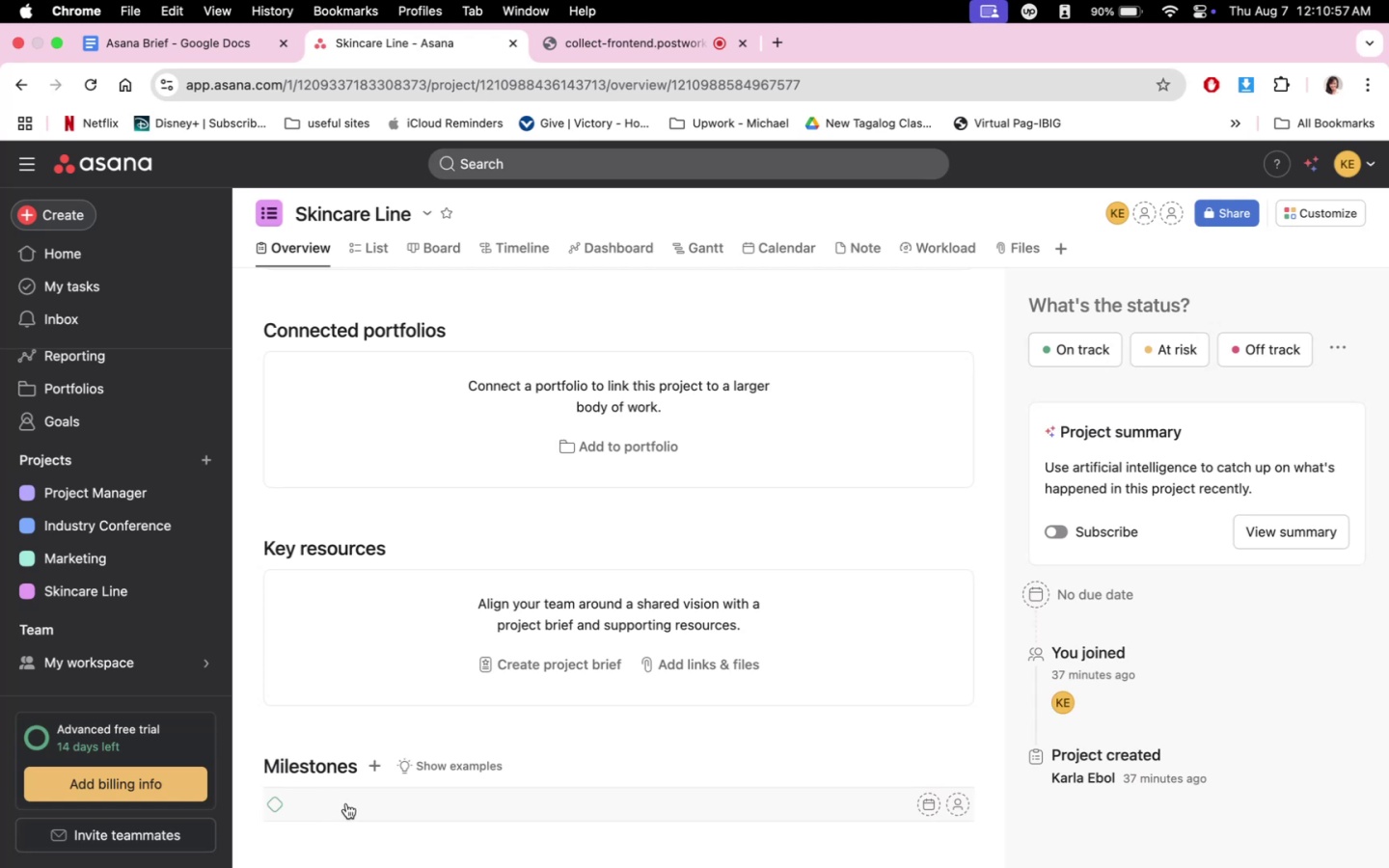 
double_click([349, 800])
 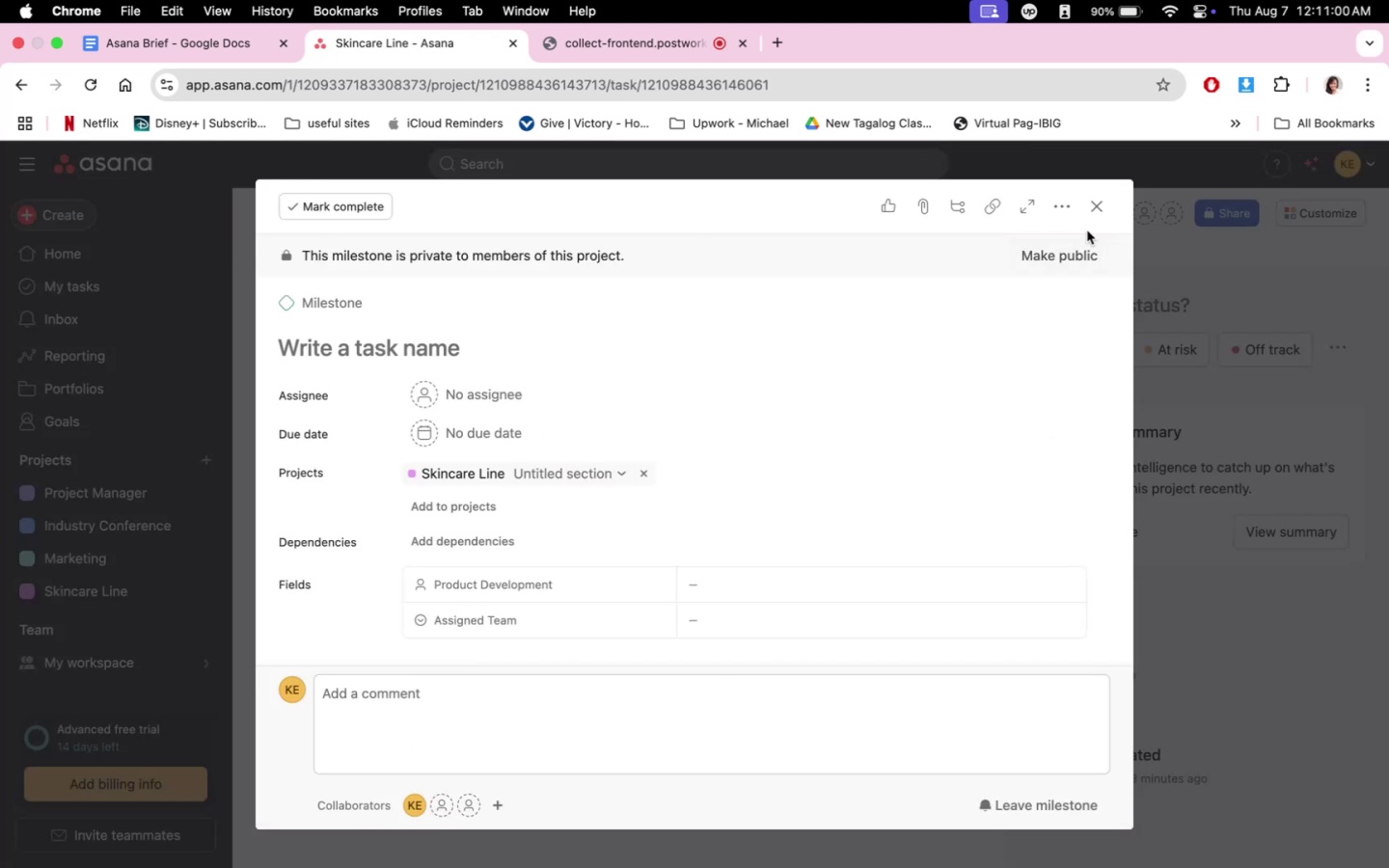 
left_click([1096, 203])
 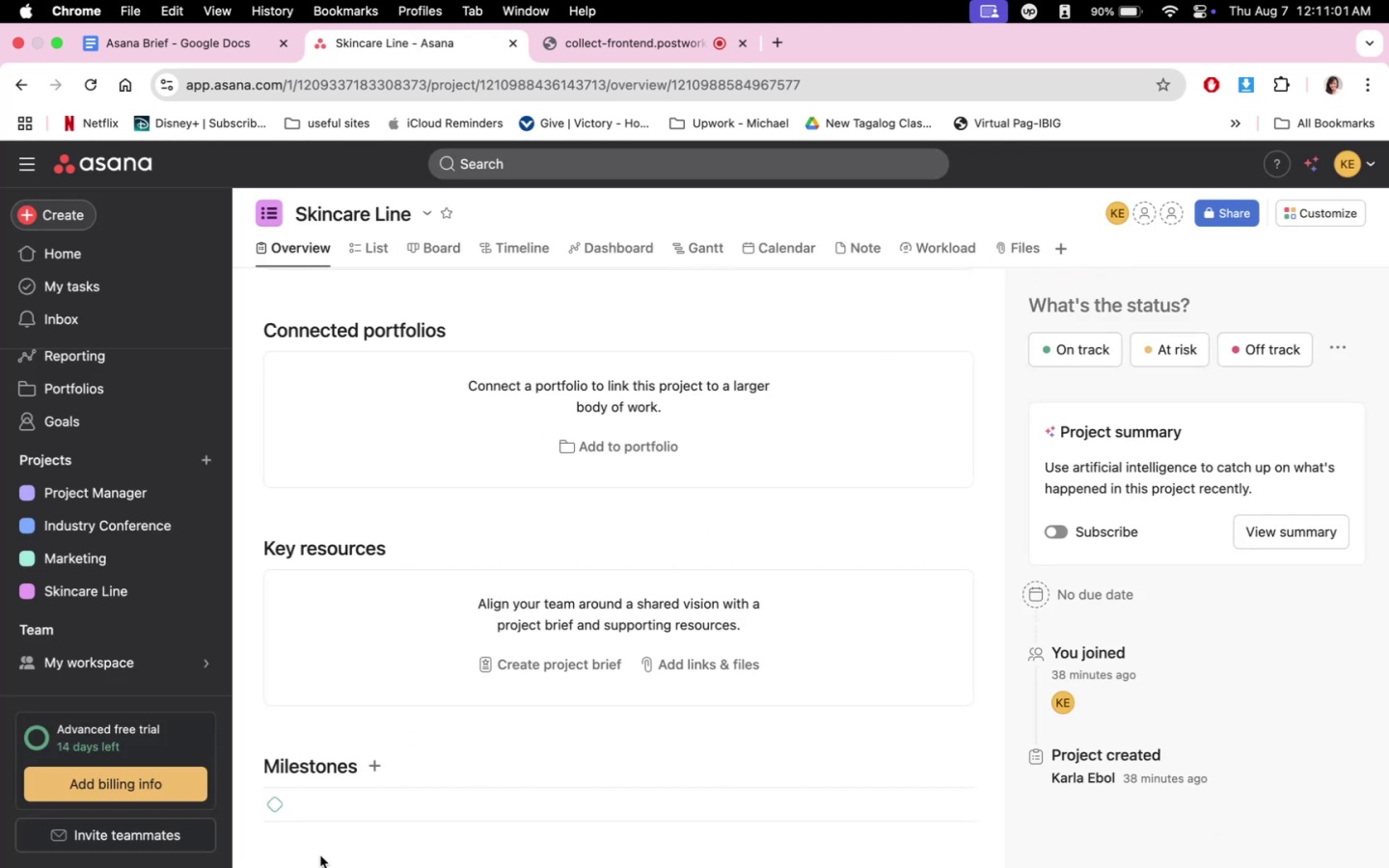 
left_click([305, 798])
 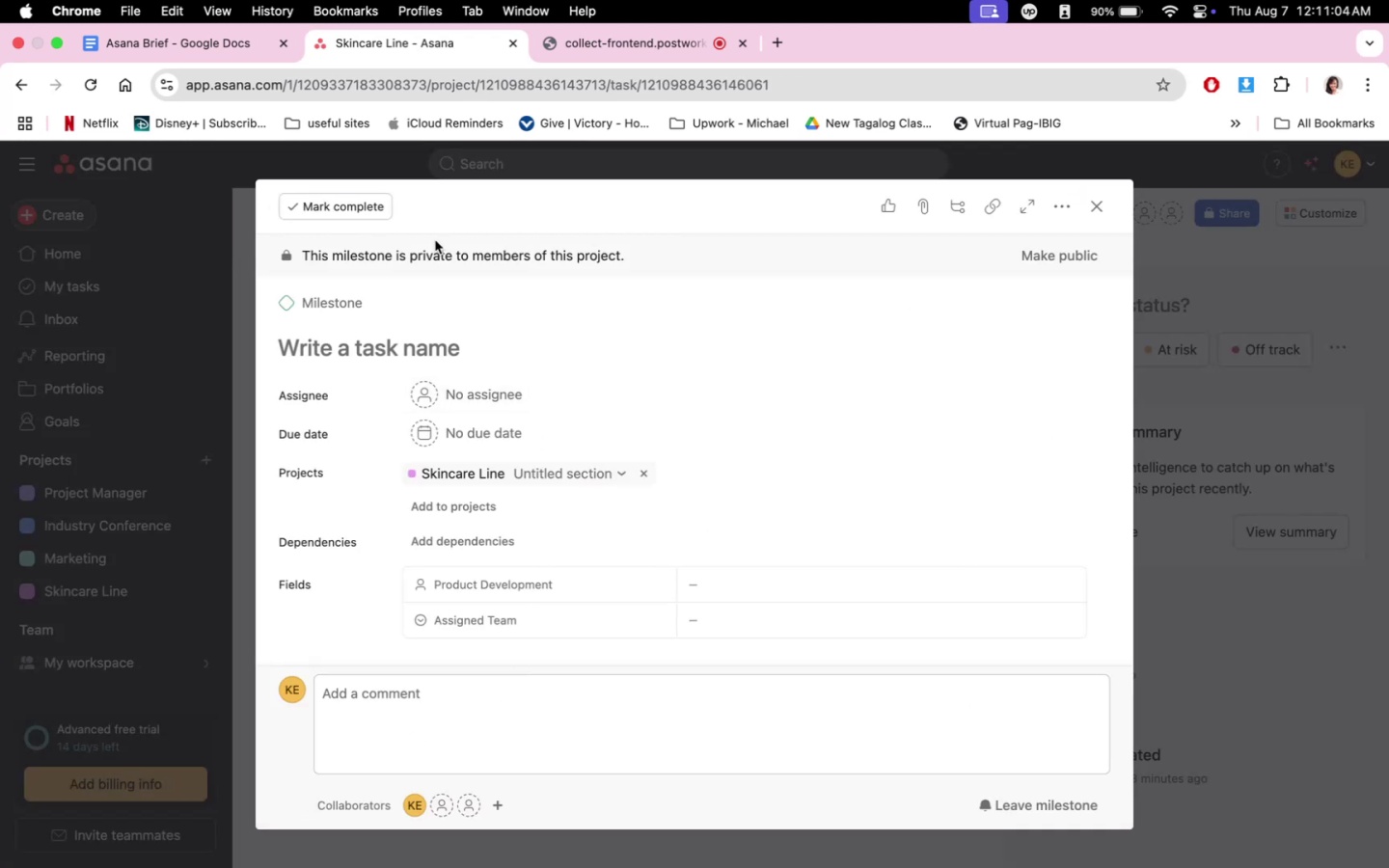 
left_click([380, 285])
 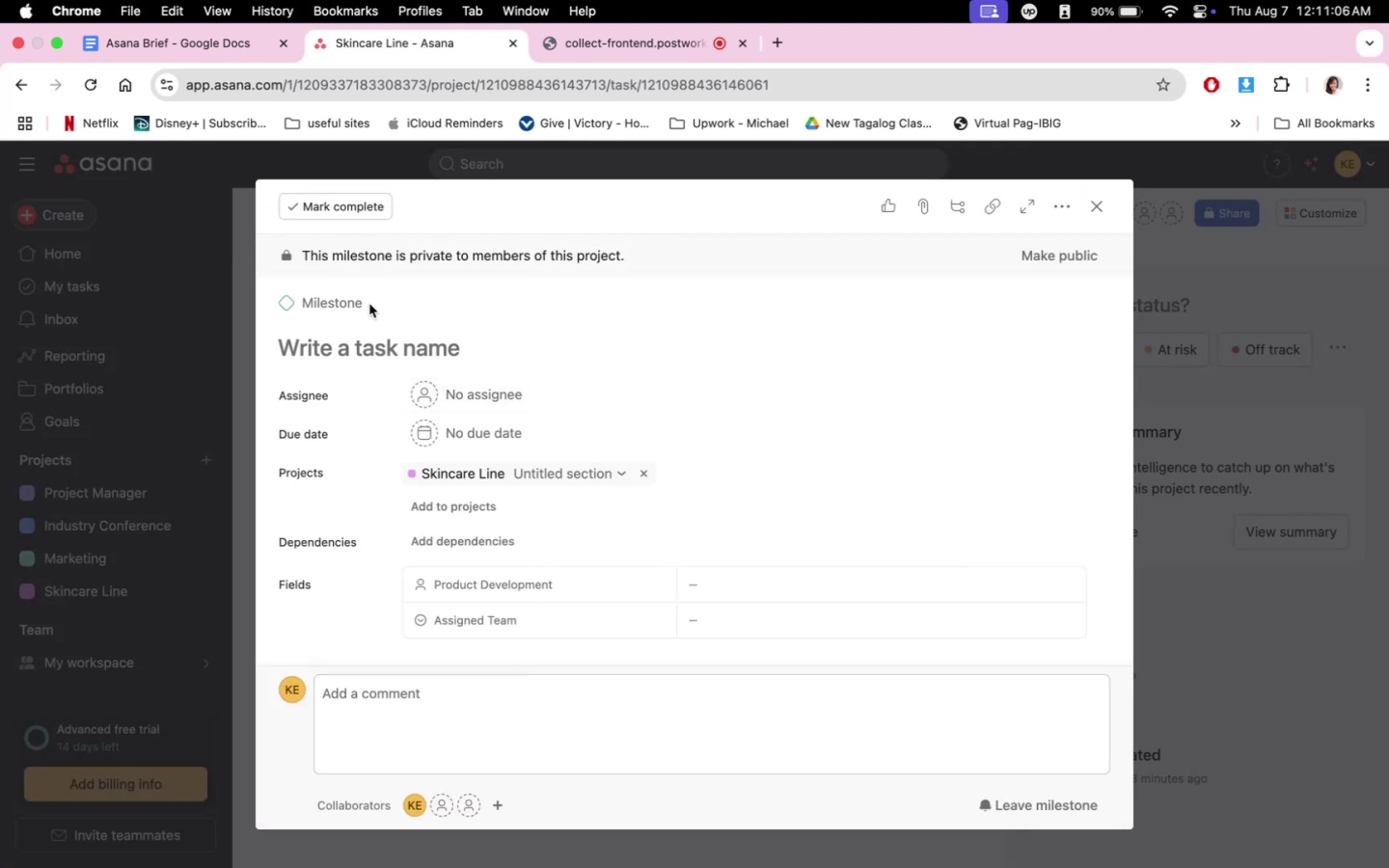 
triple_click([340, 342])
 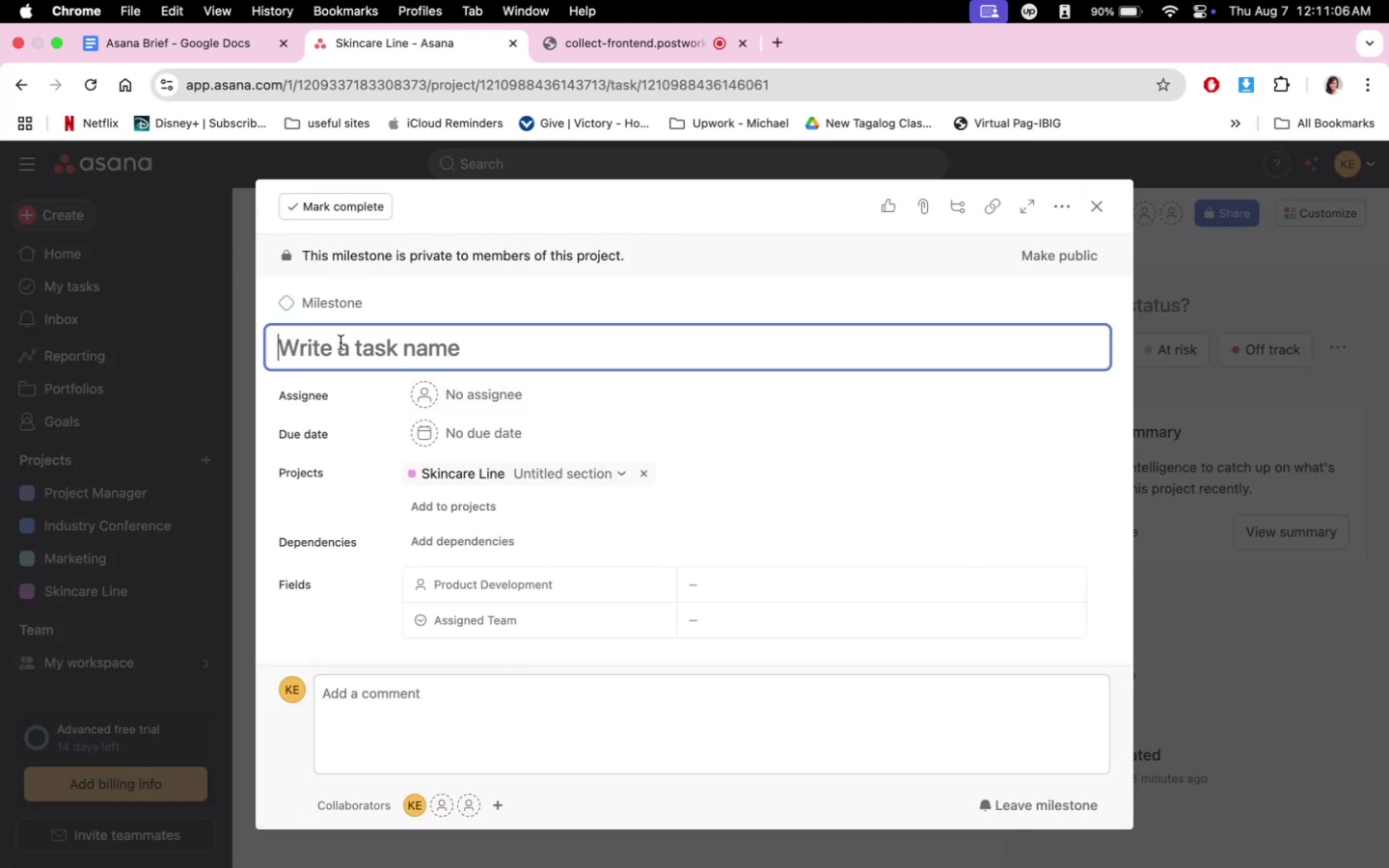 
triple_click([340, 344])
 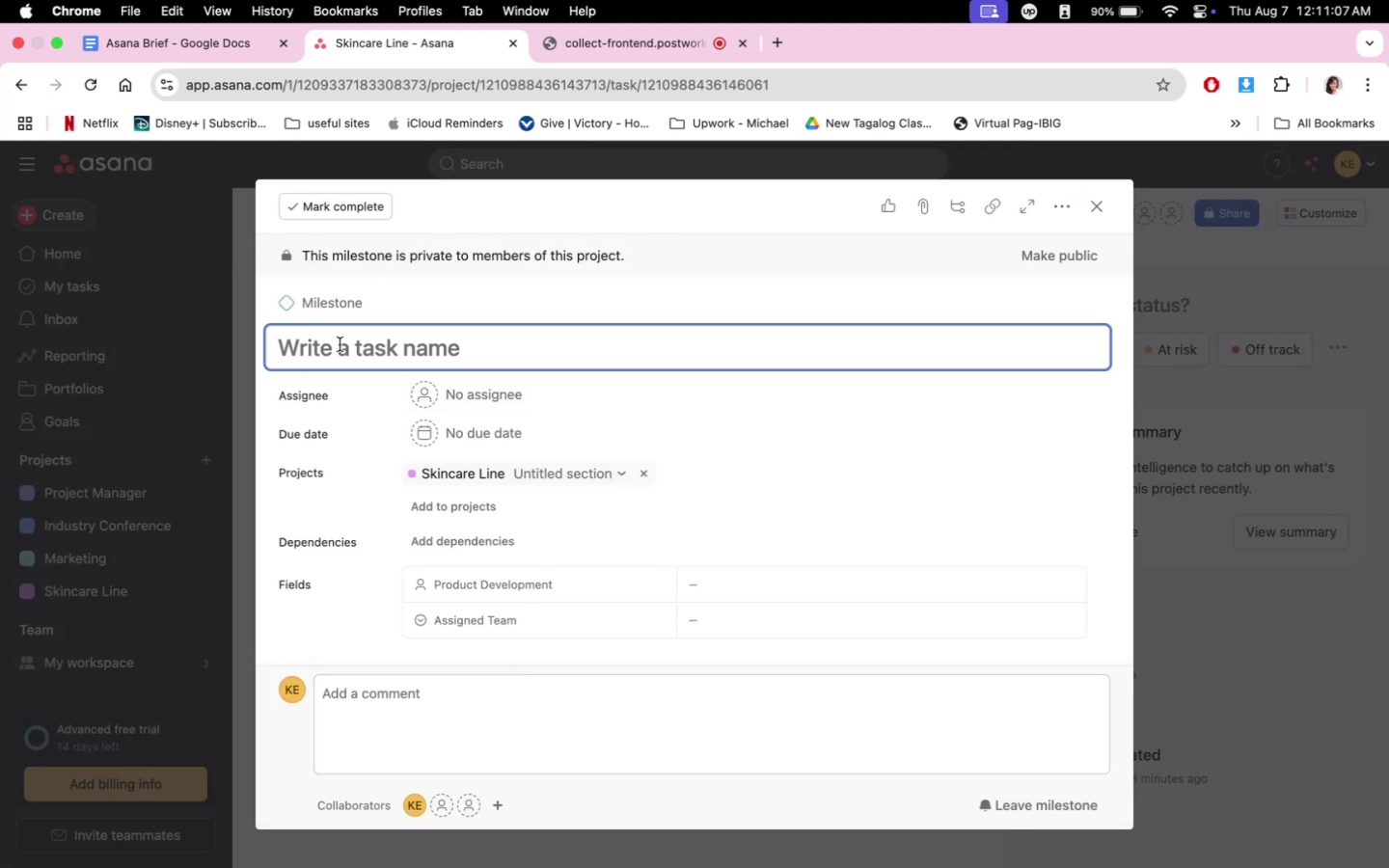 
key(Shift+ShiftLeft)
 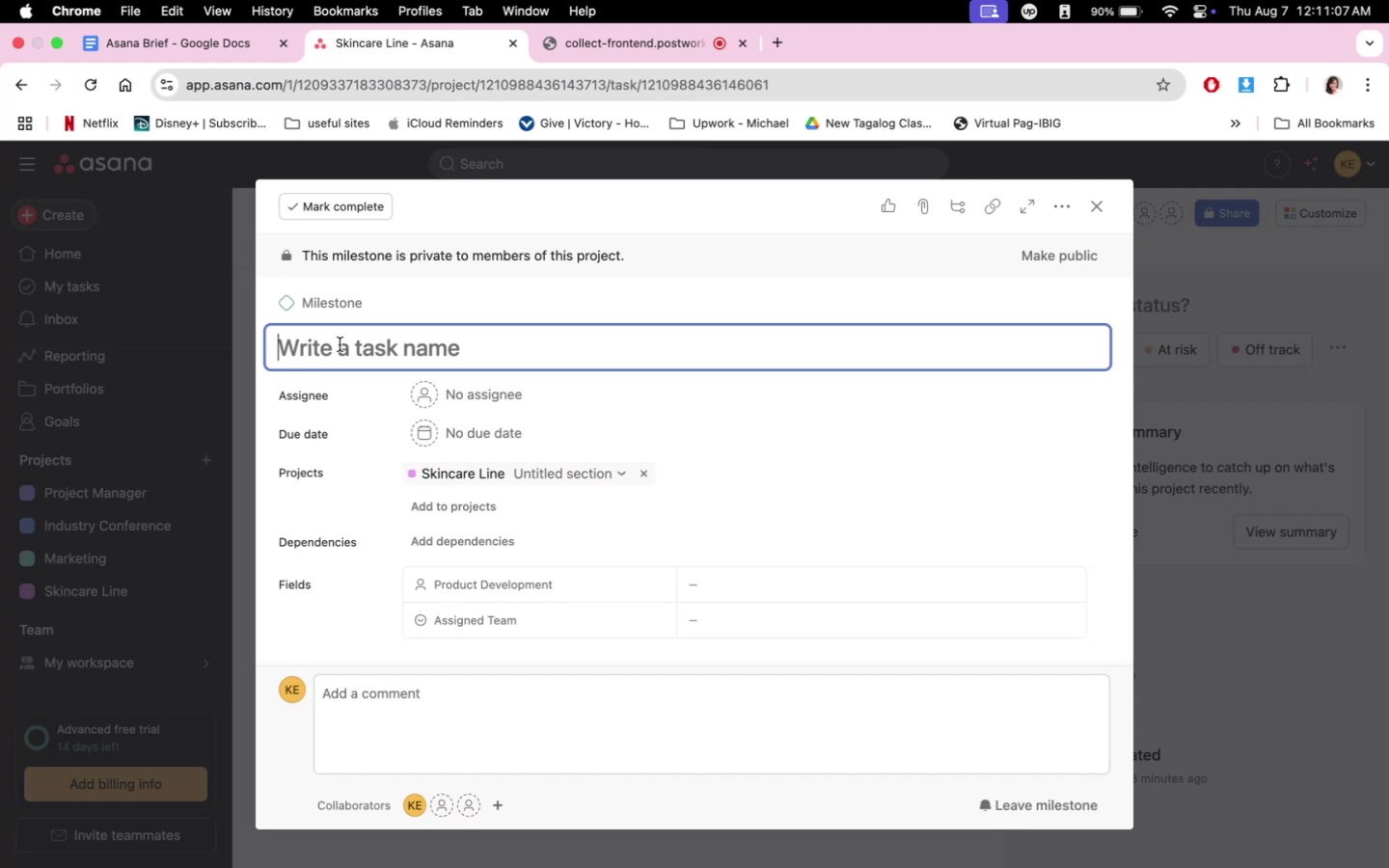 
key(Meta+V)
 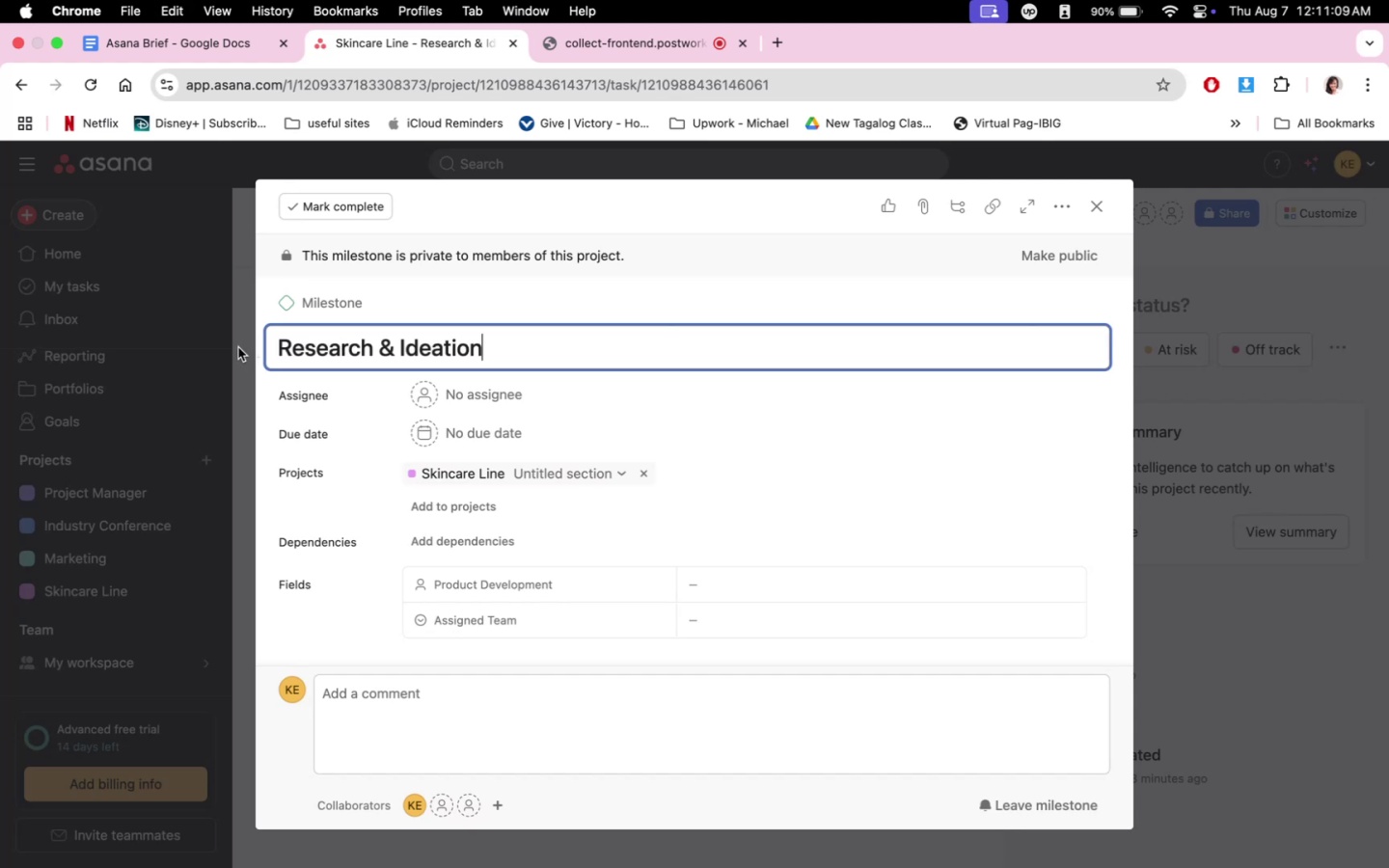 
left_click([271, 345])
 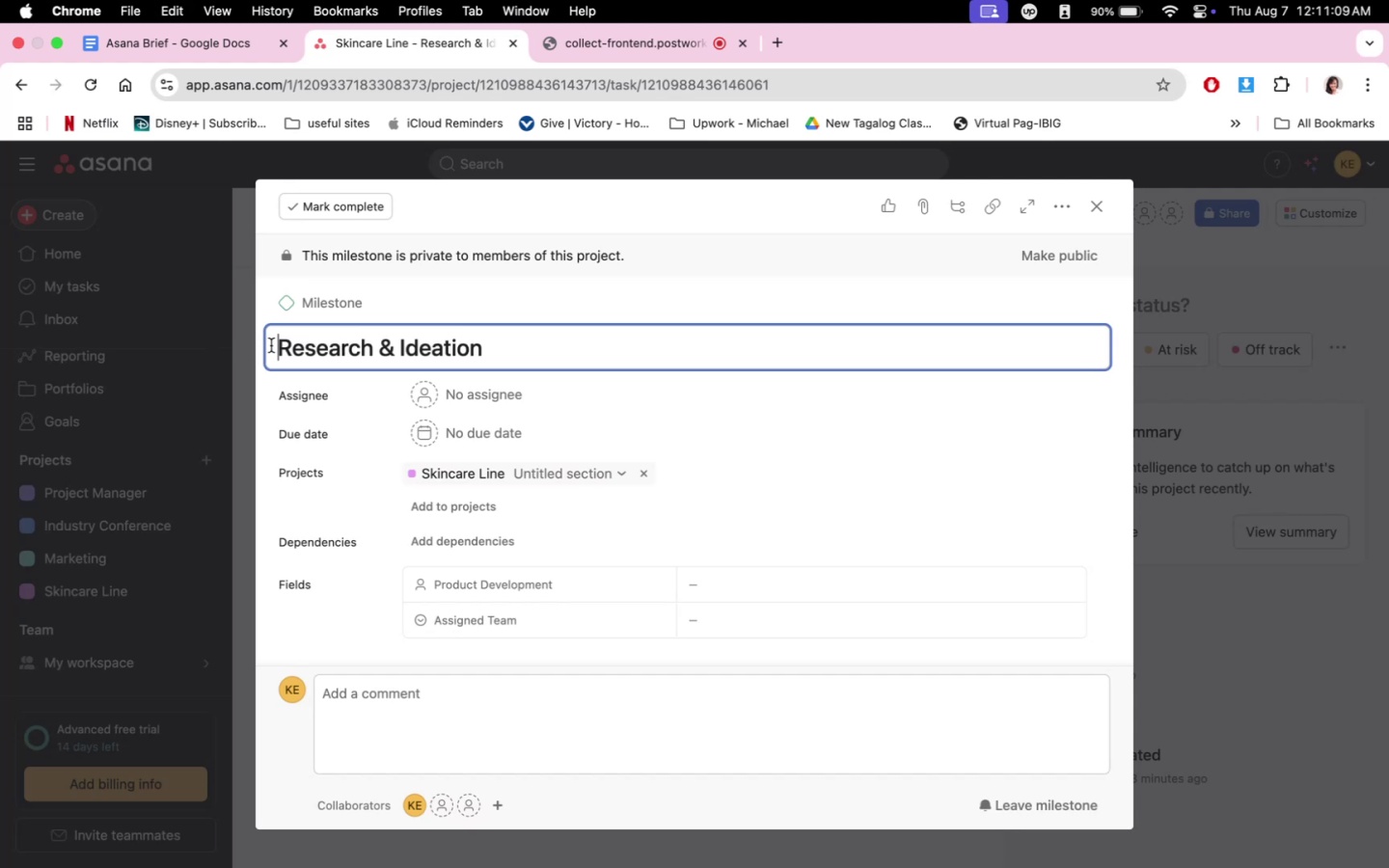 
type(Phase 1: )
 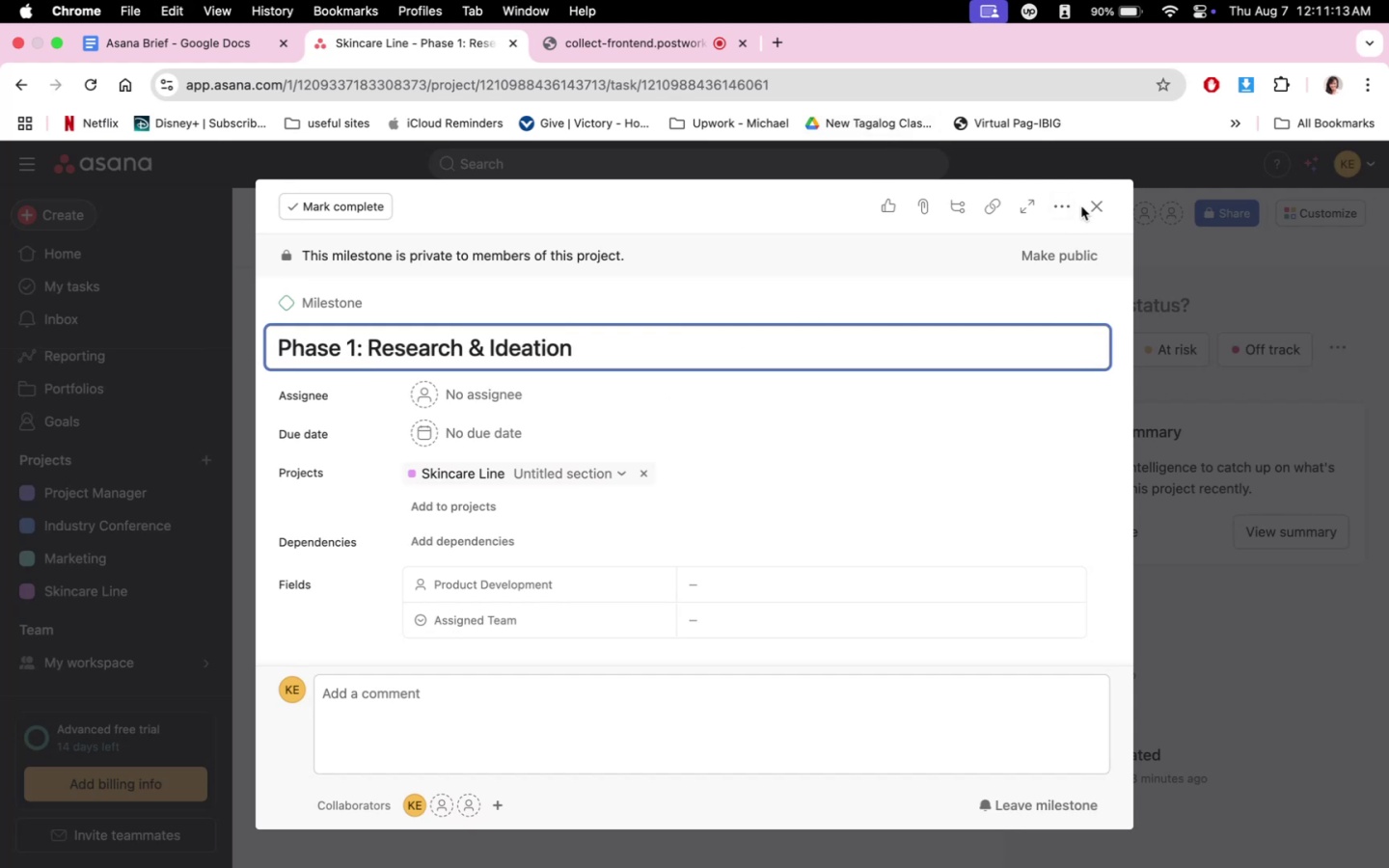 
left_click([1095, 207])
 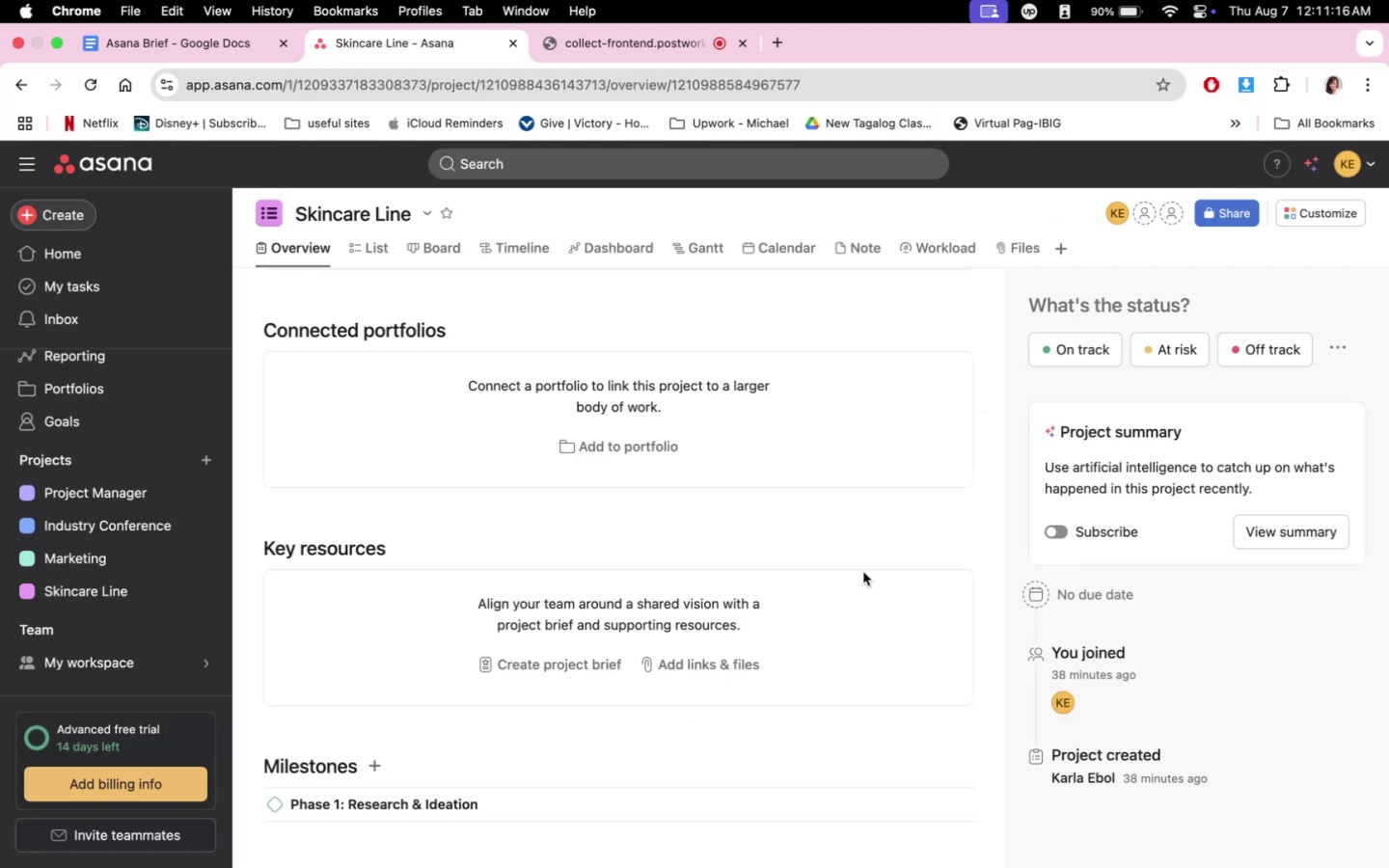 
left_click([399, 238])
 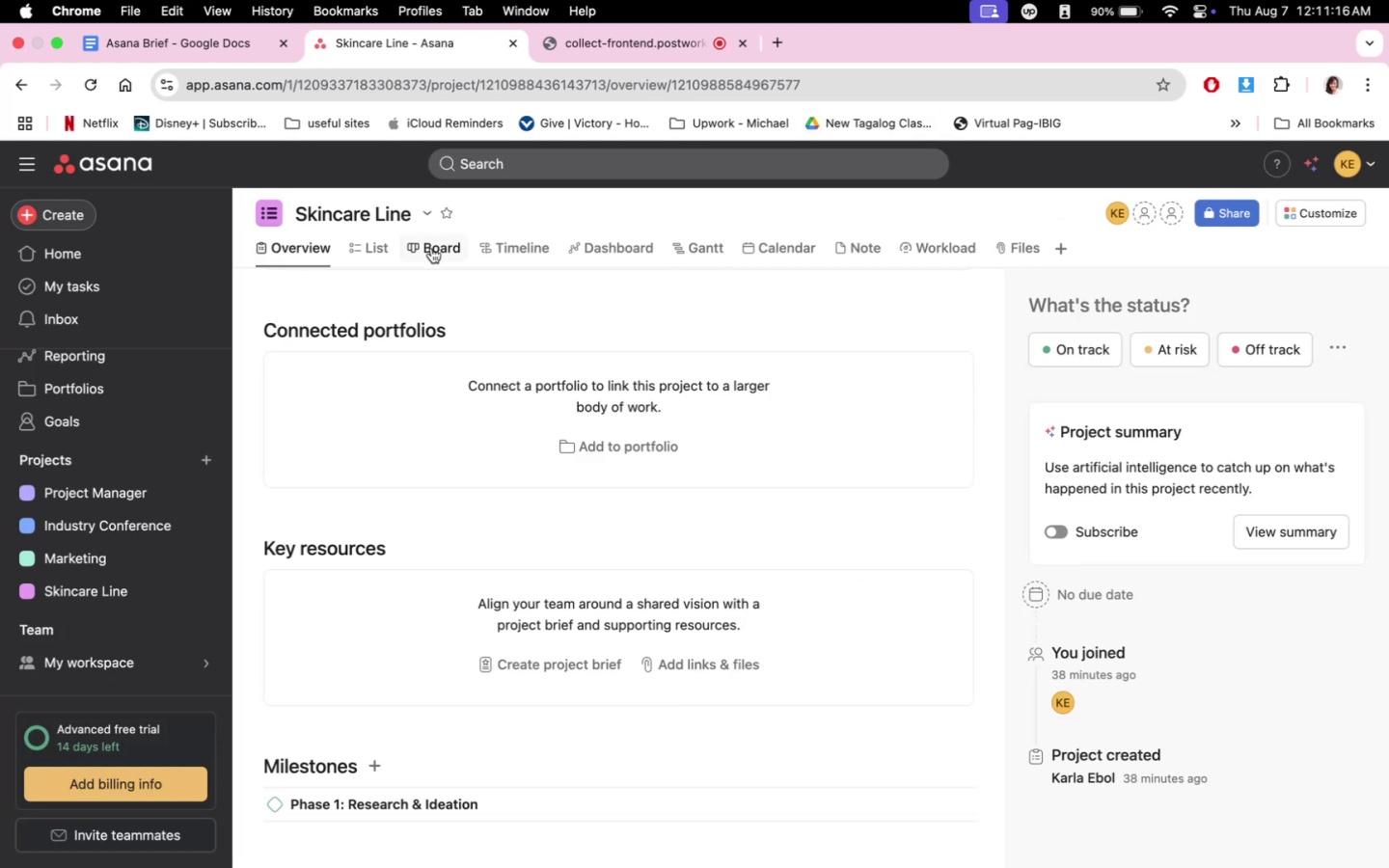 
double_click([349, 250])
 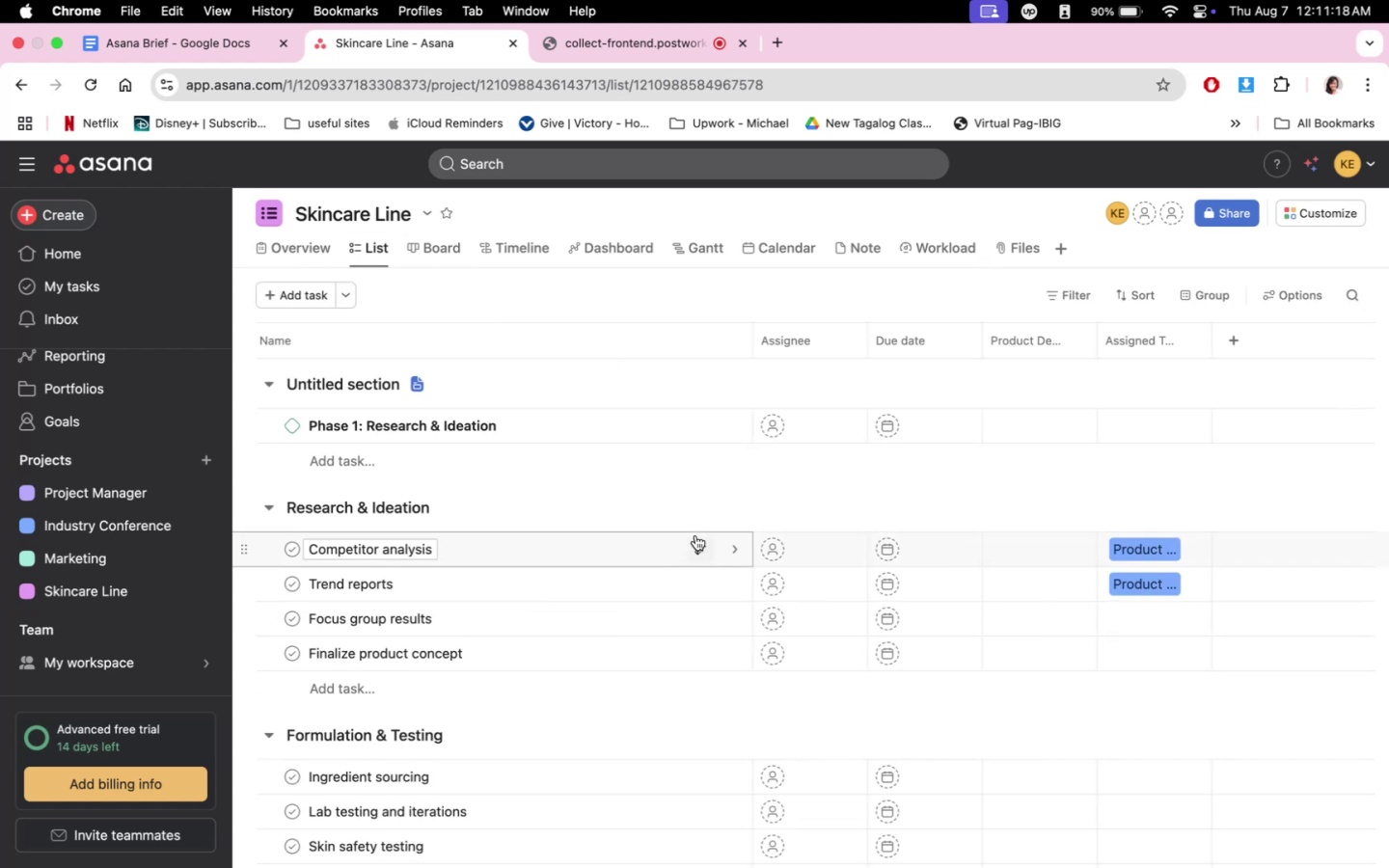 
scroll: coordinate [693, 580], scroll_direction: down, amount: 3.0
 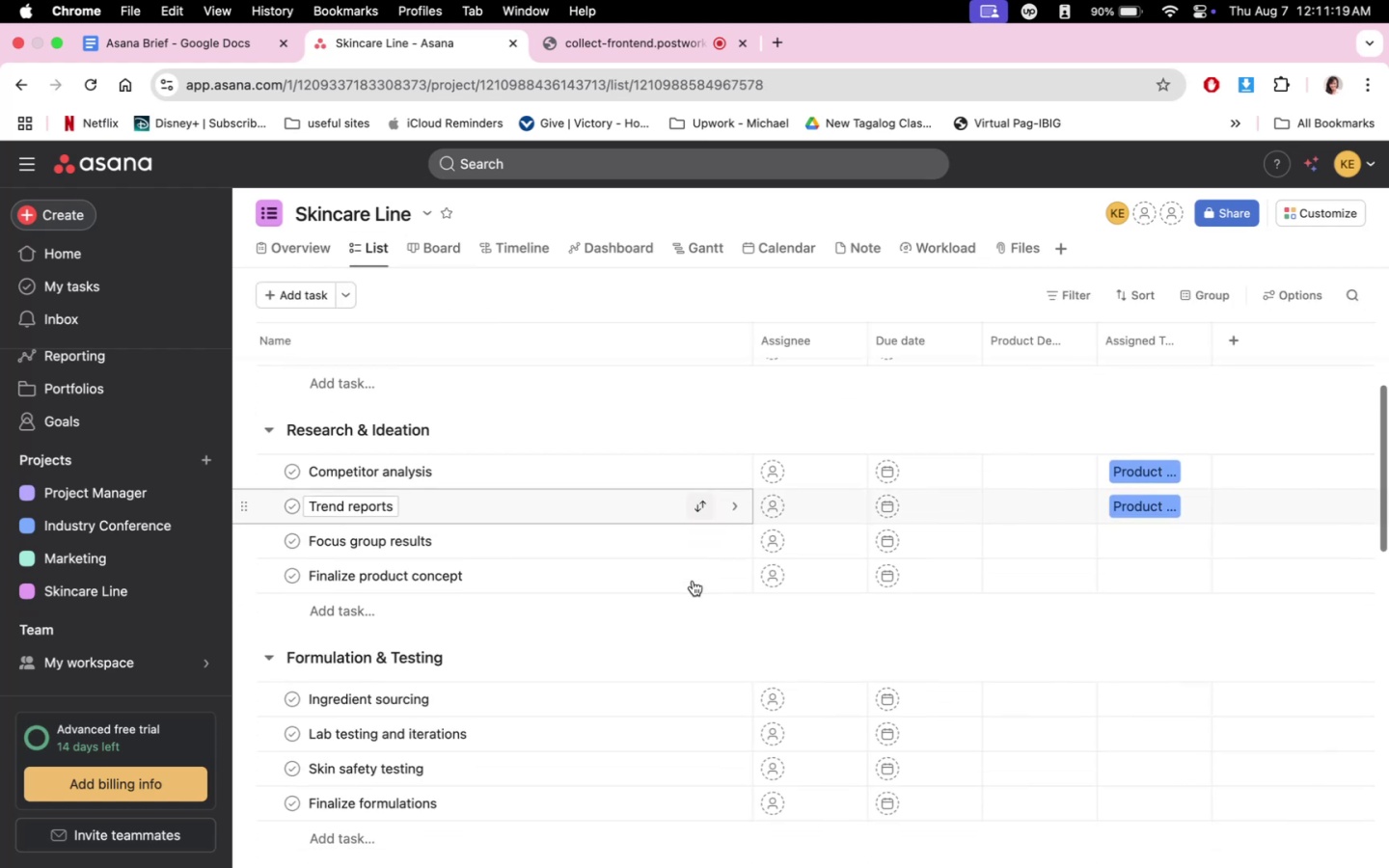 
scroll: coordinate [693, 577], scroll_direction: up, amount: 4.0
 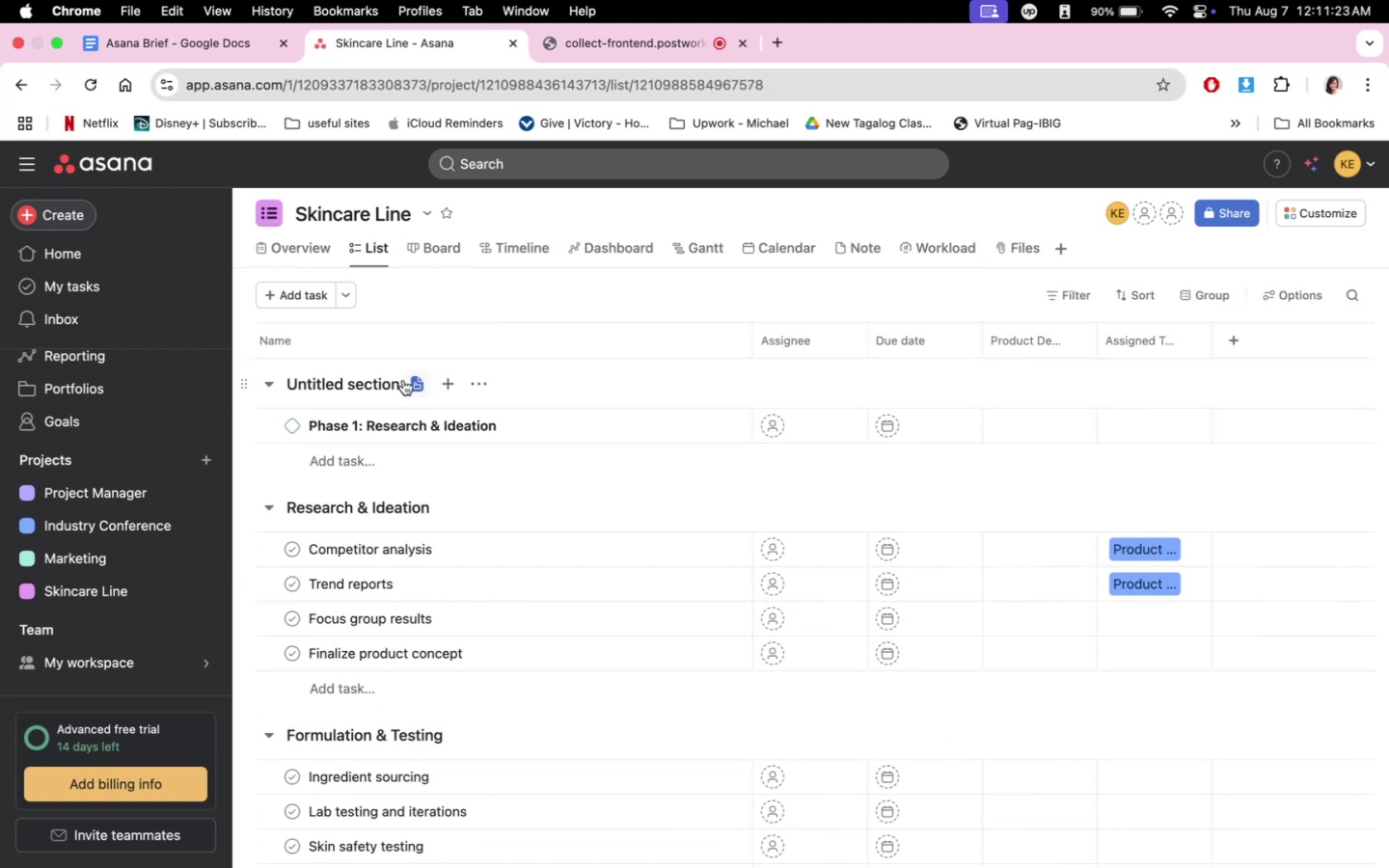 
double_click([375, 381])
 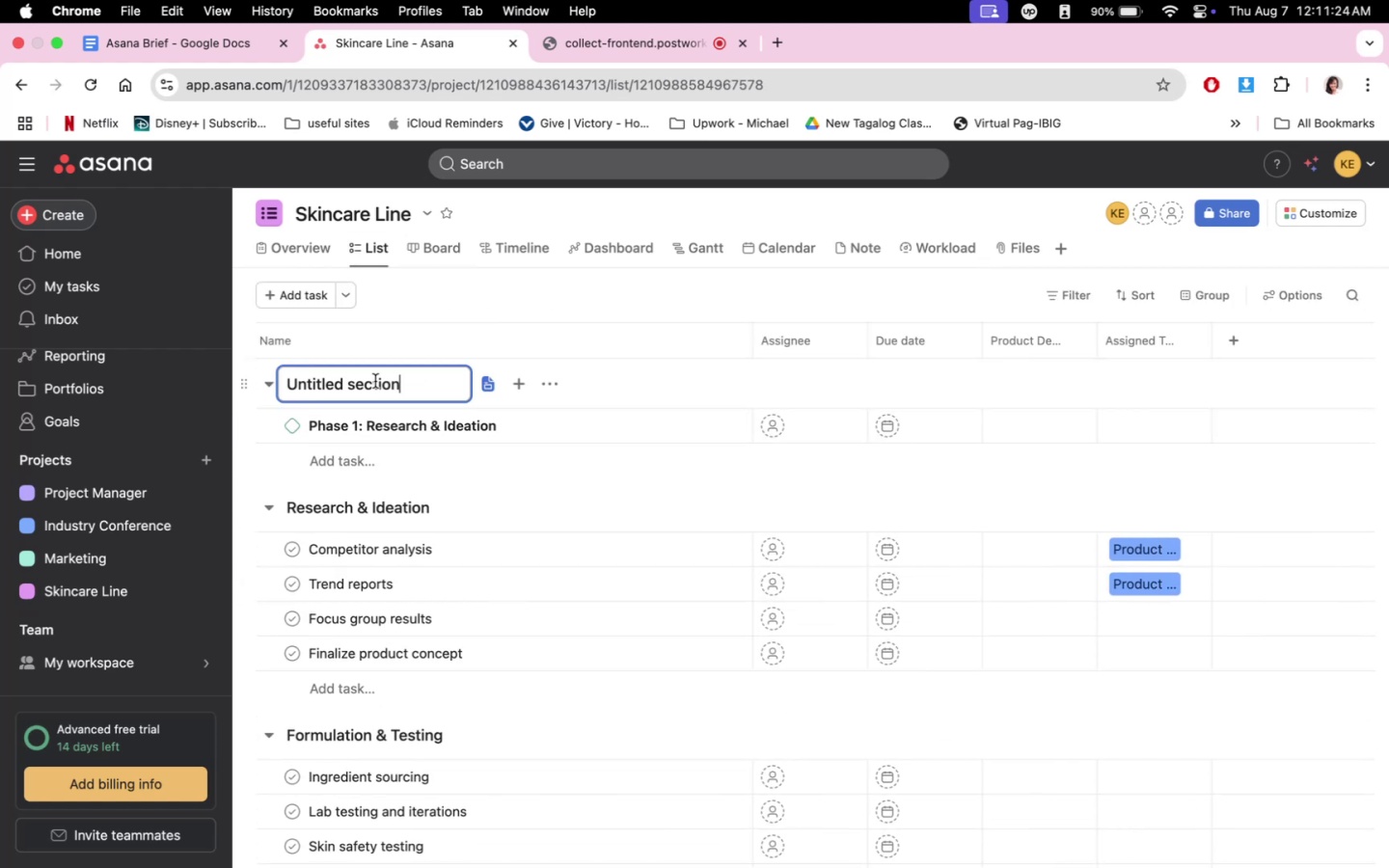 
triple_click([375, 381])
 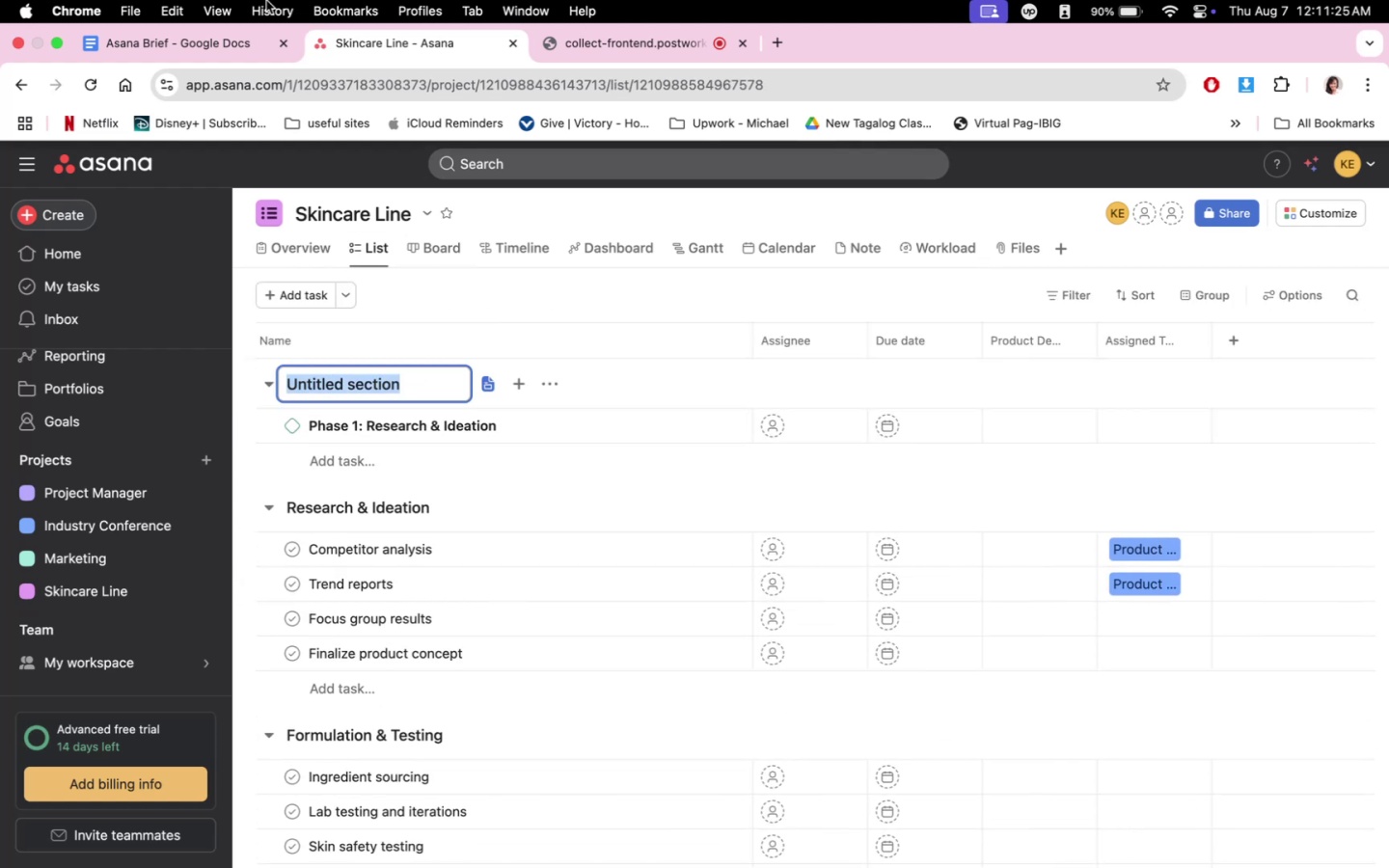 
triple_click([192, 39])
 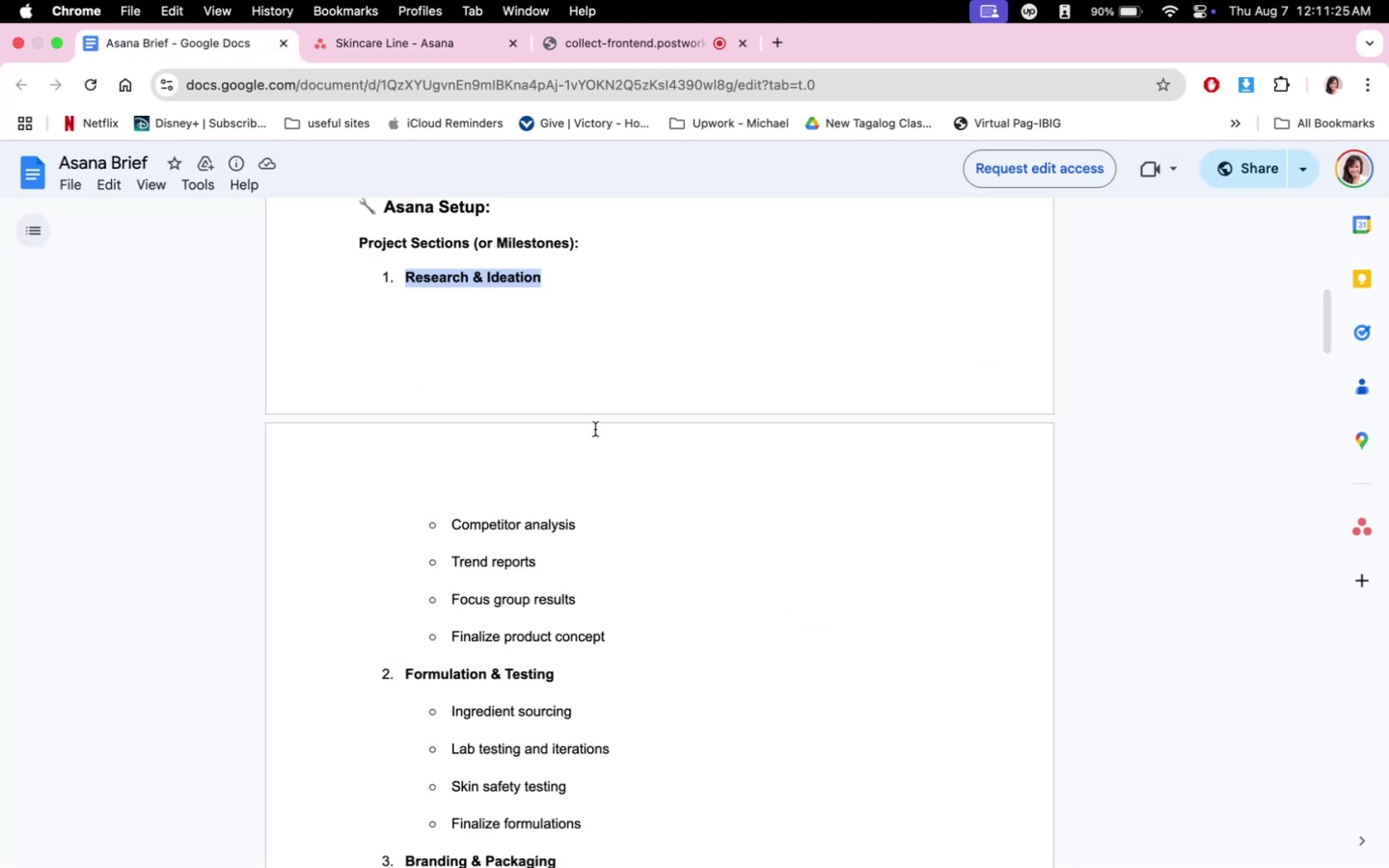 
scroll: coordinate [599, 440], scroll_direction: up, amount: 4.0
 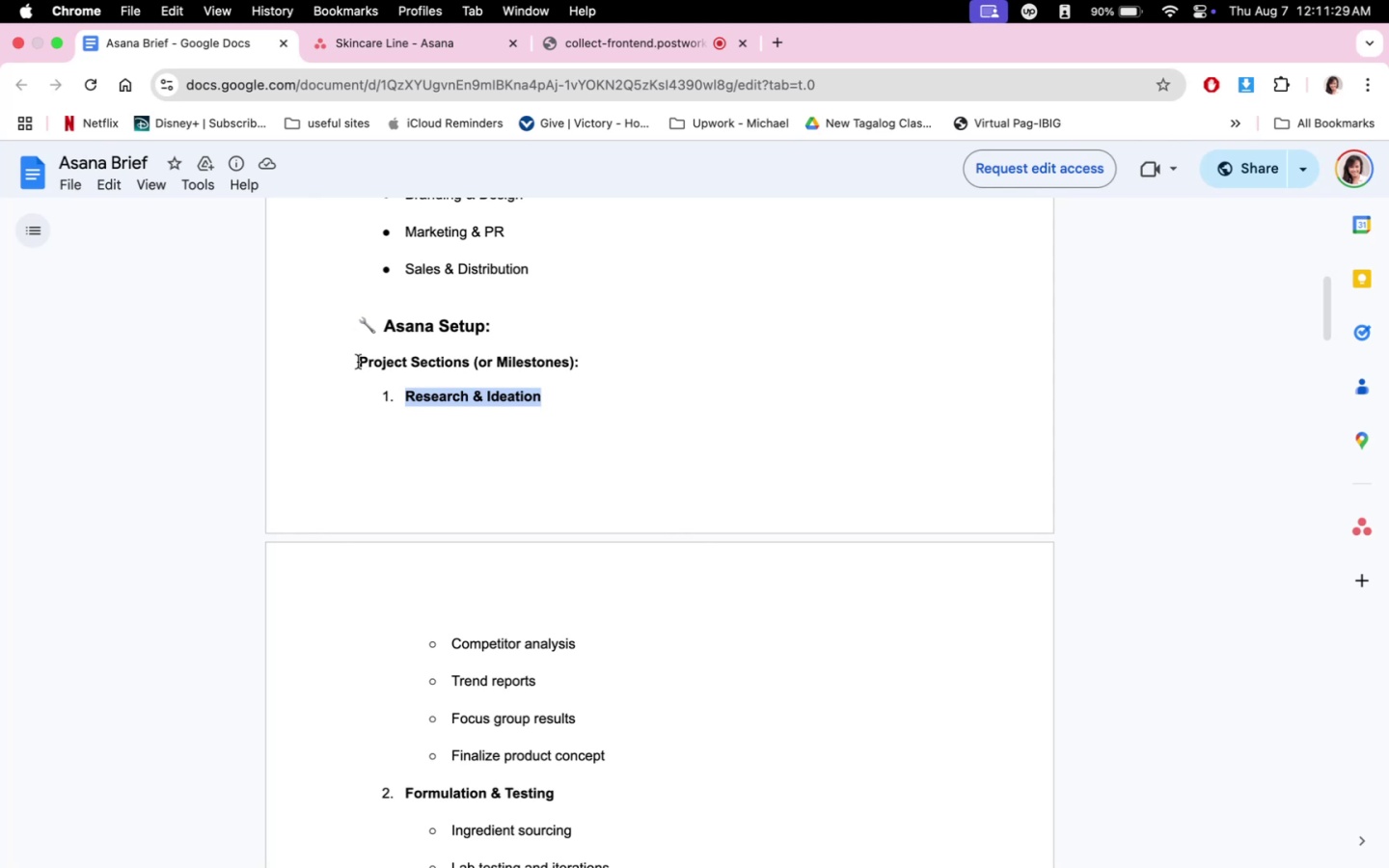 
left_click([356, 362])
 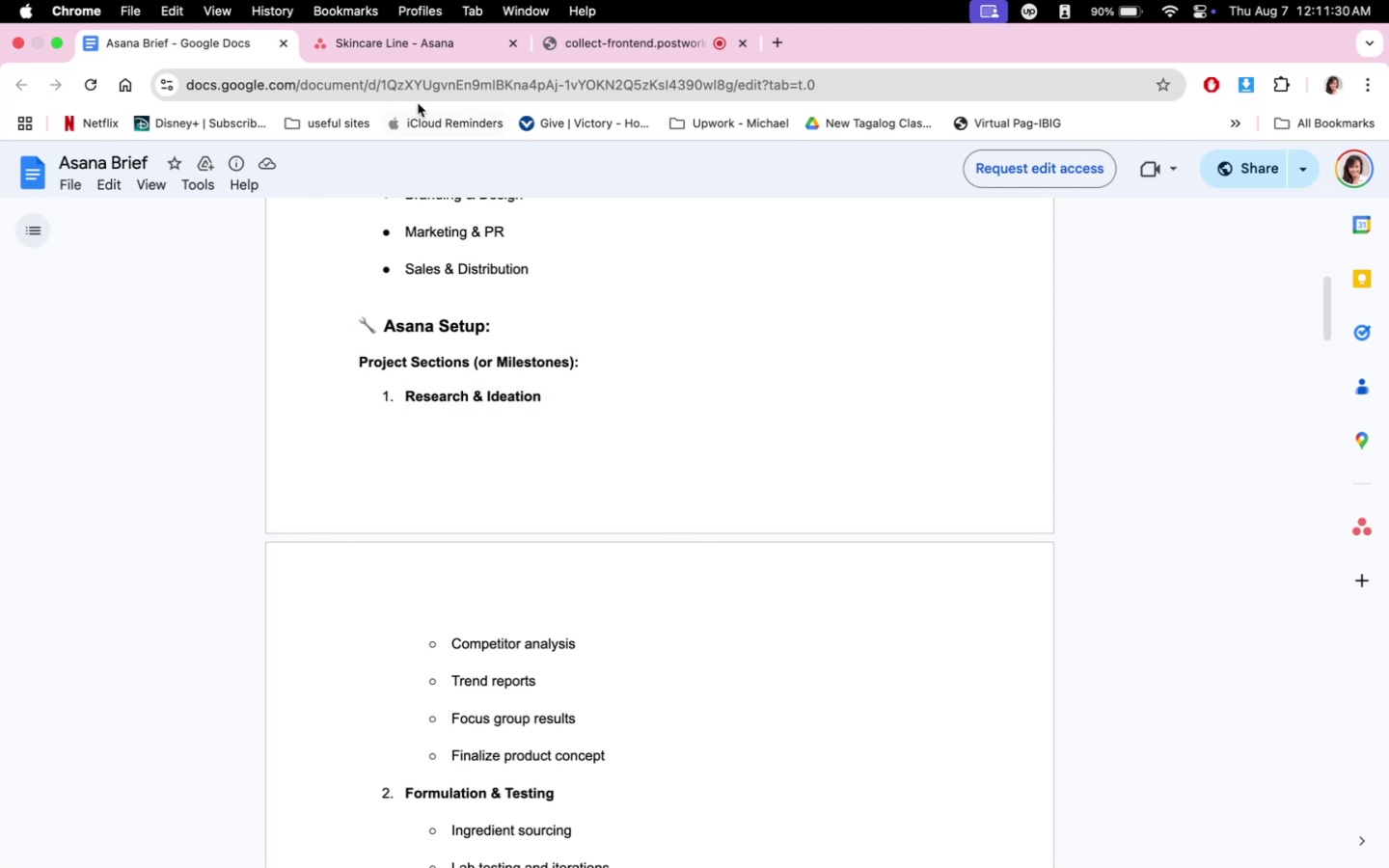 
left_click([402, 44])
 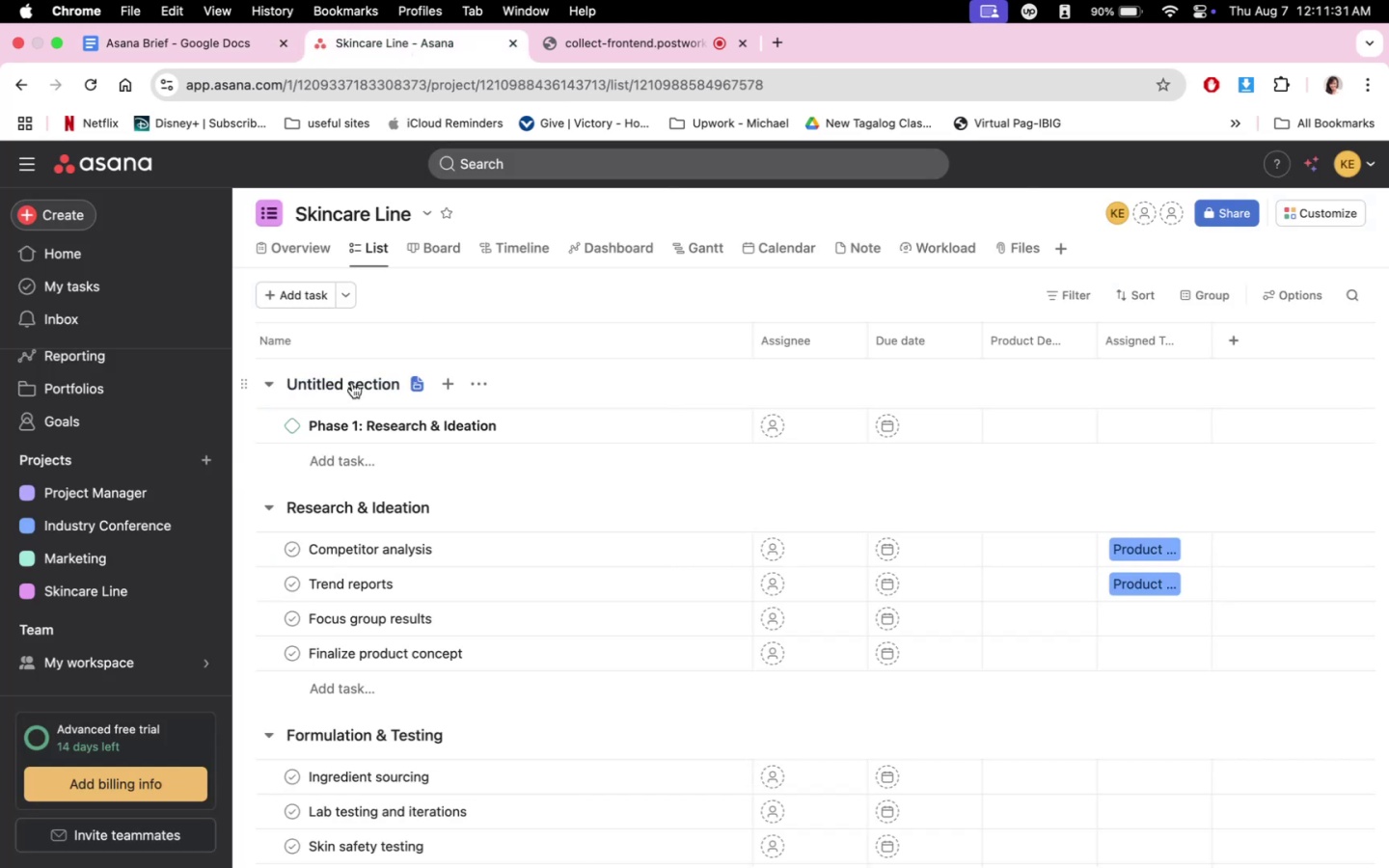 
double_click([352, 381])
 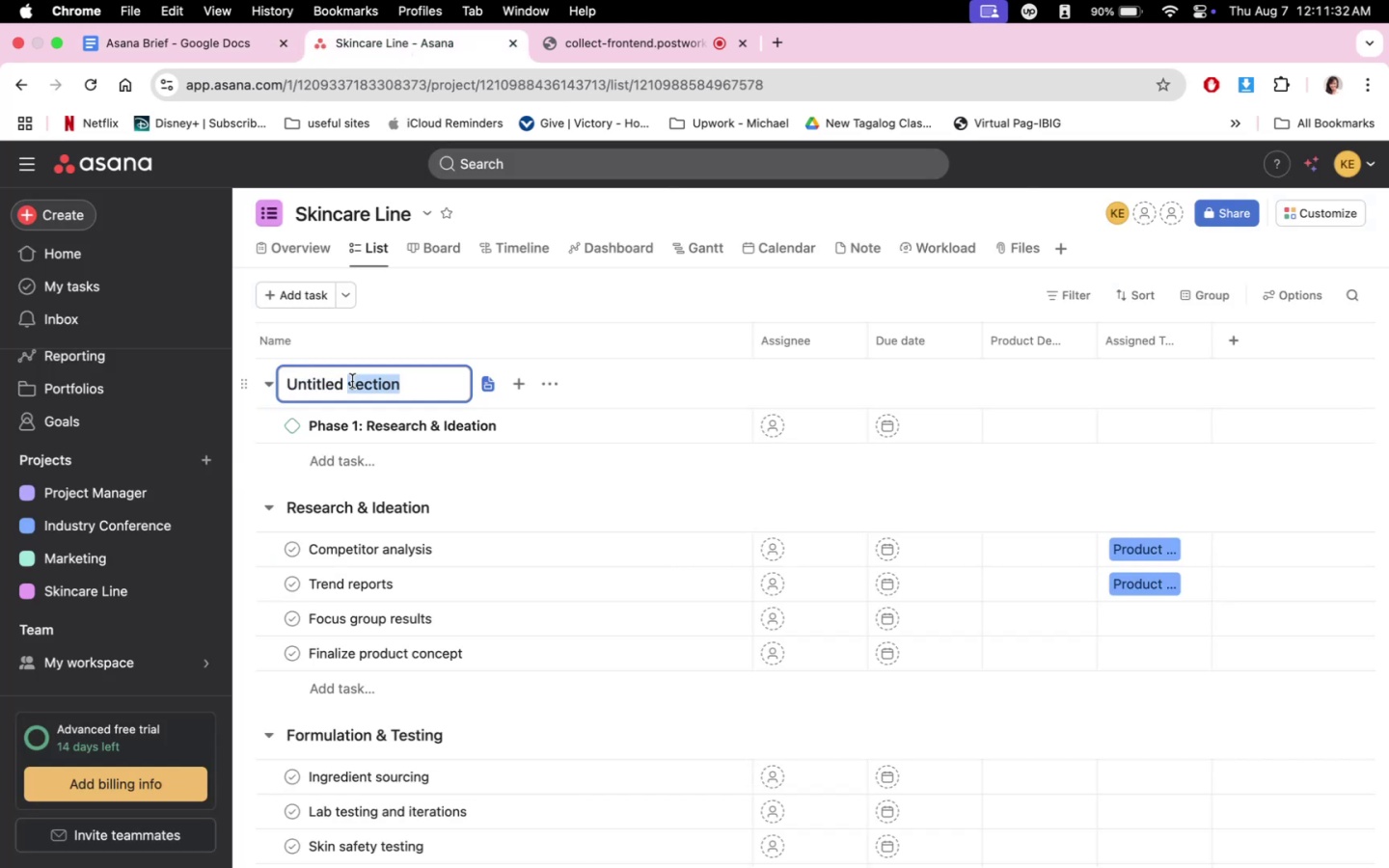 
triple_click([352, 381])
 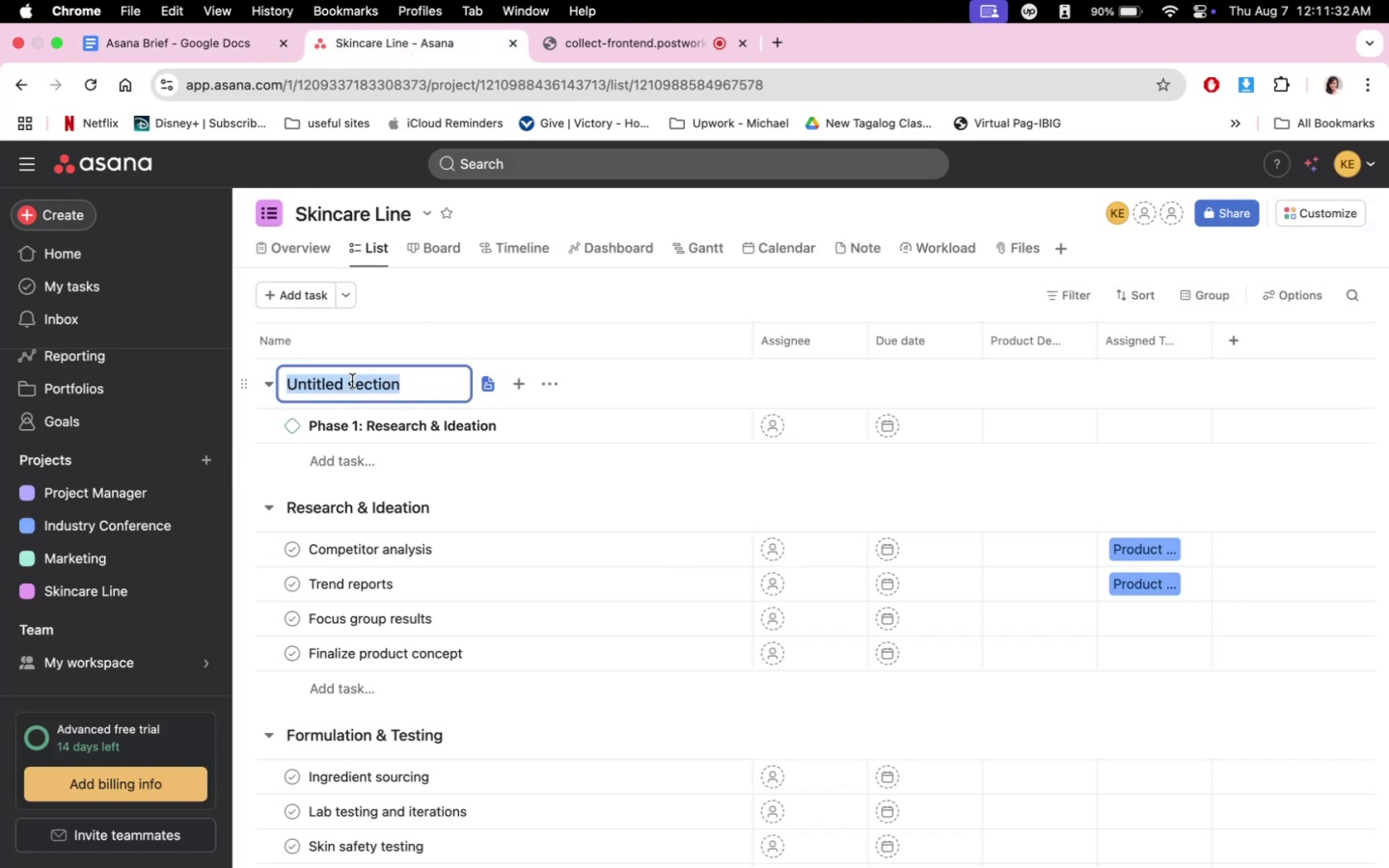 
key(Meta+A)
 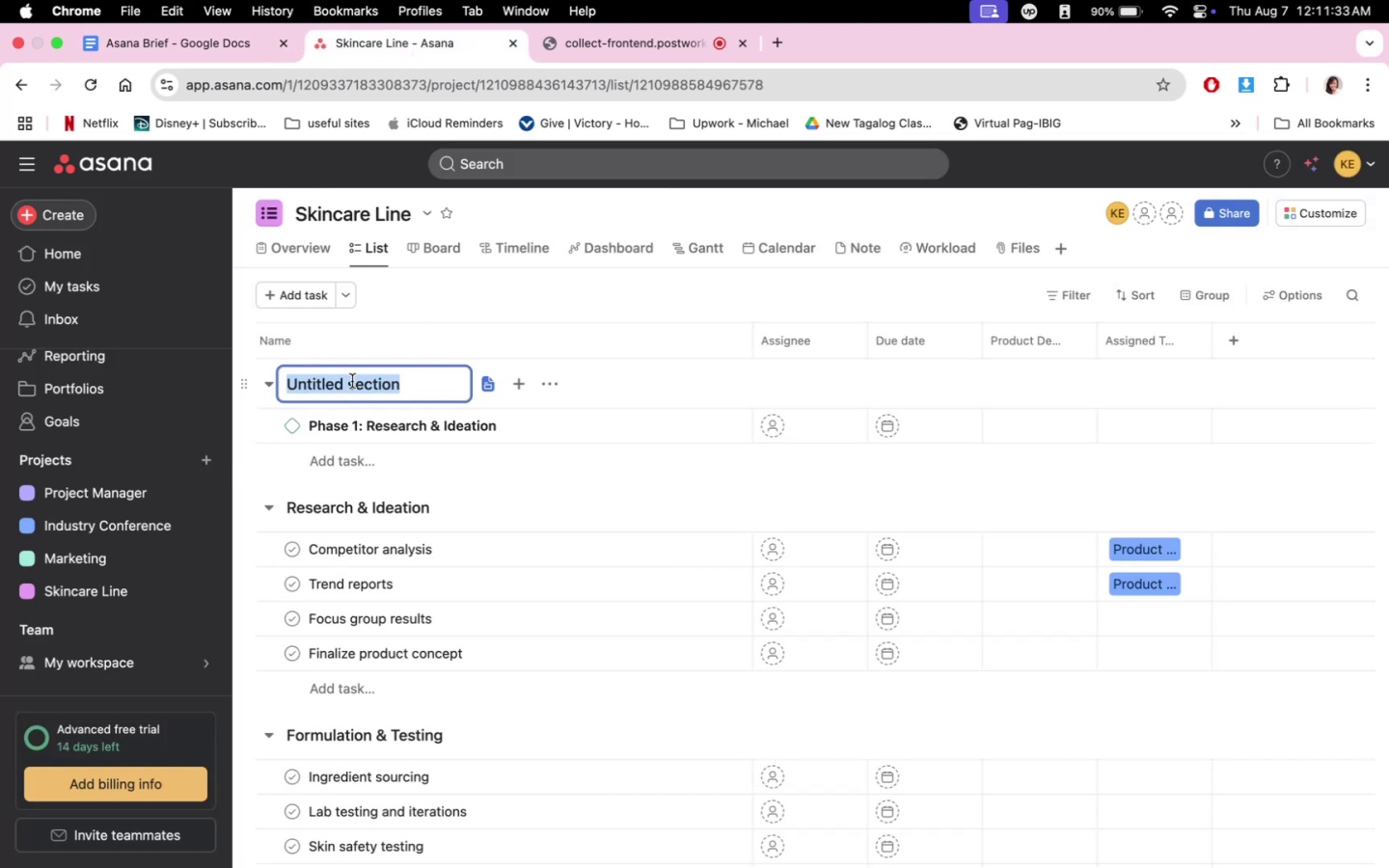 
type(pro)
key(Backspace)
key(Backspace)
key(Backspace)
type(Projevt i)
key(Backspace)
key(Backspace)
key(Backspace)
key(Backspace)
type(ct Milestones)
 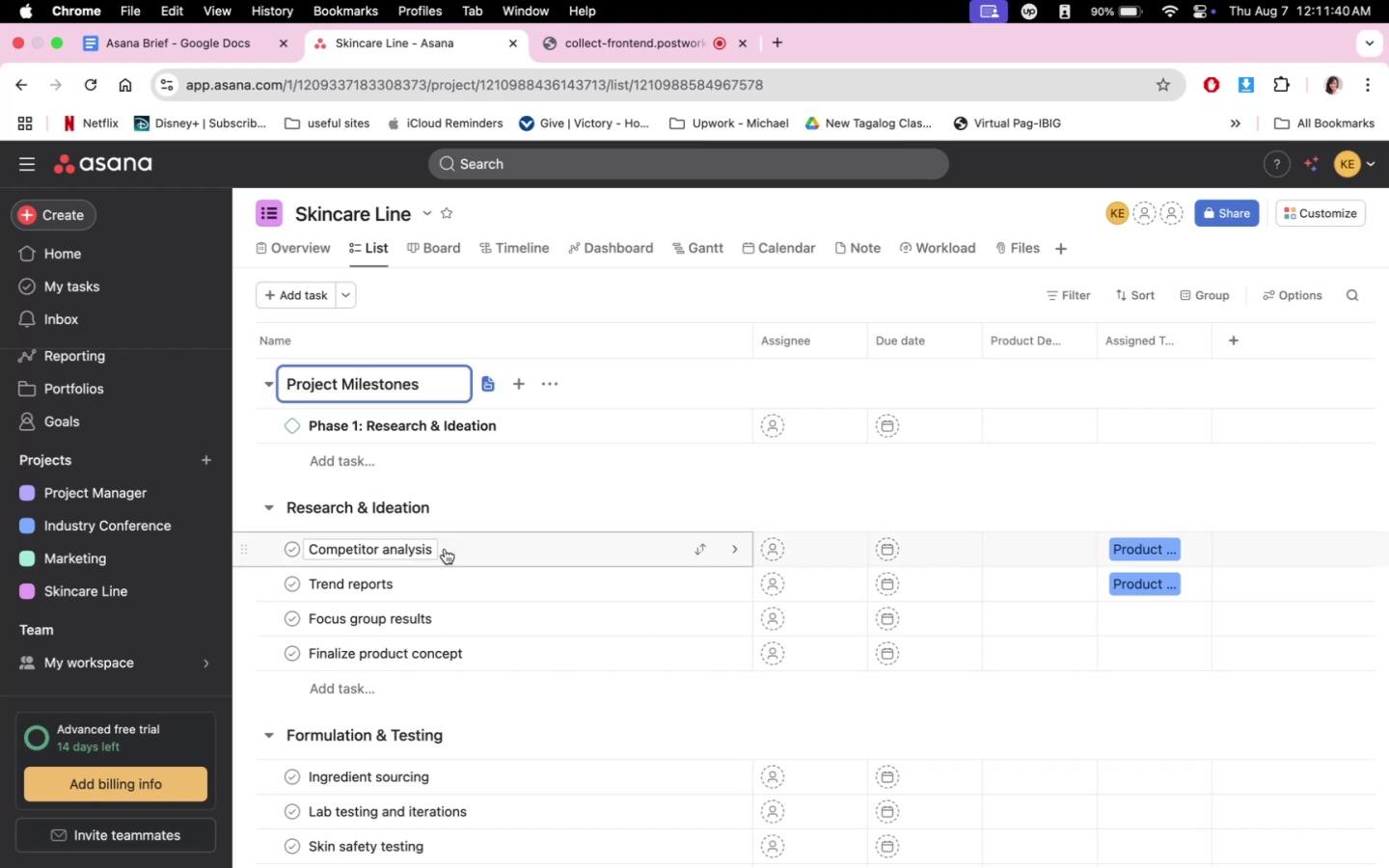 
left_click([412, 469])
 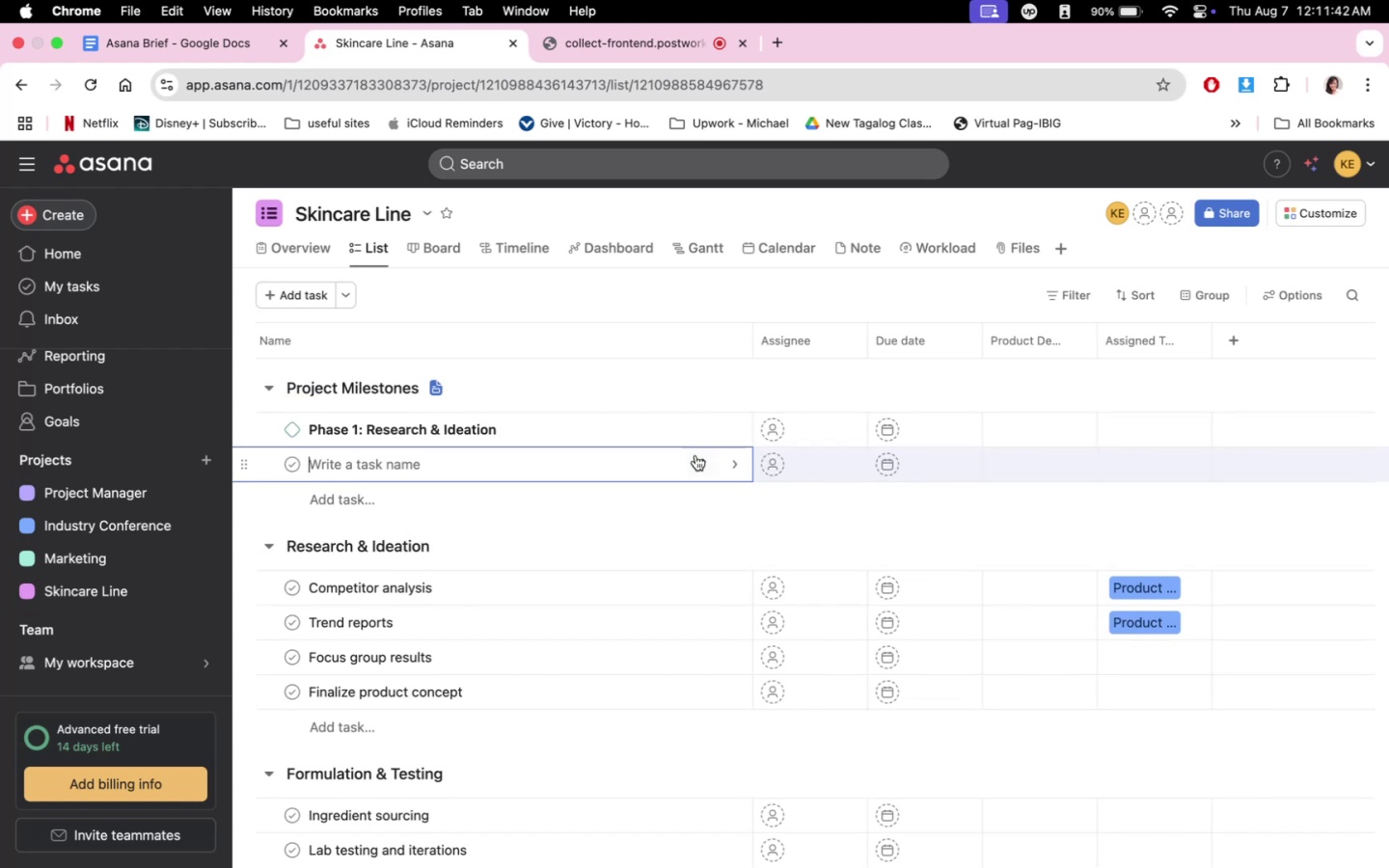 
left_click([600, 308])
 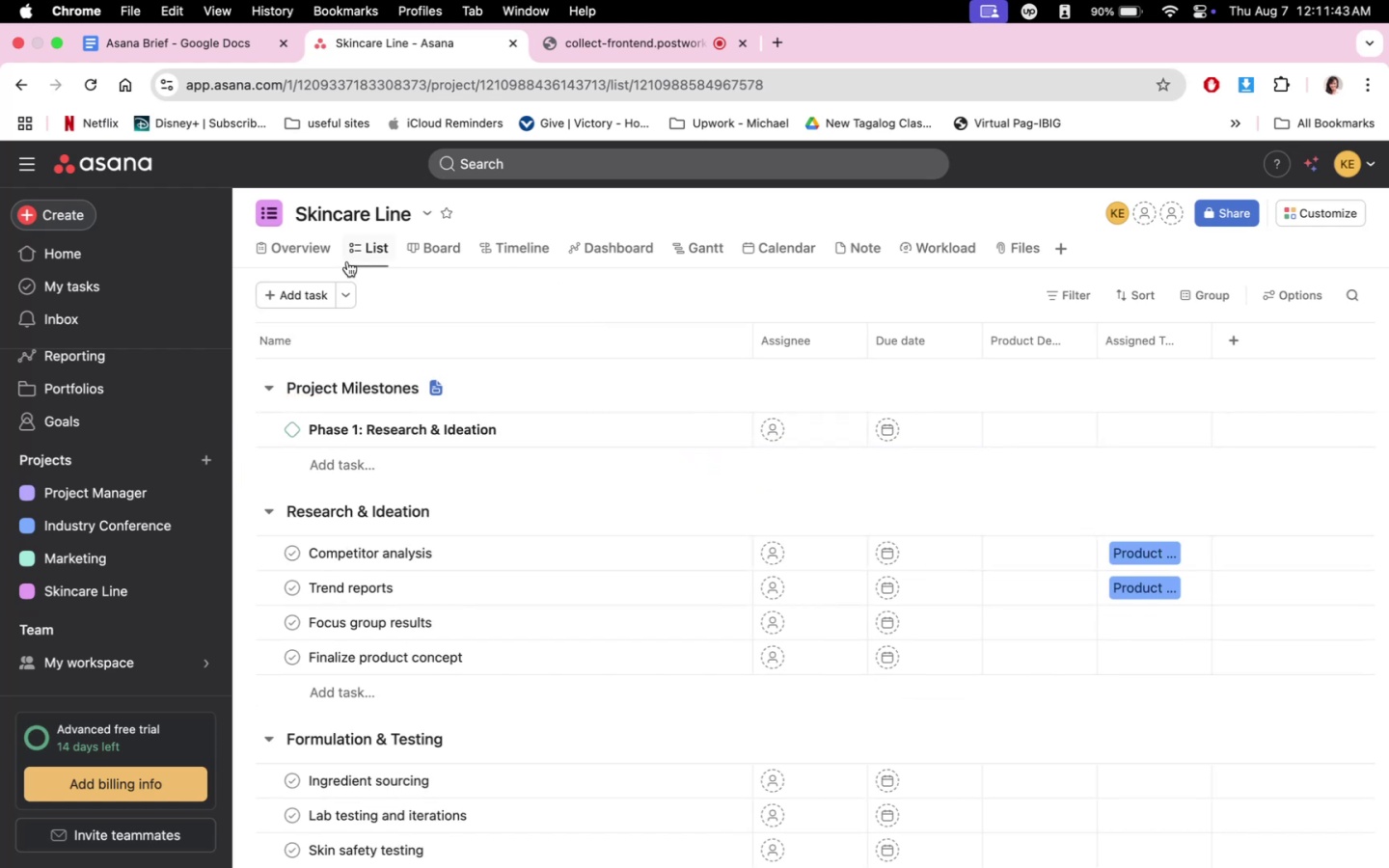 
left_click([271, 253])
 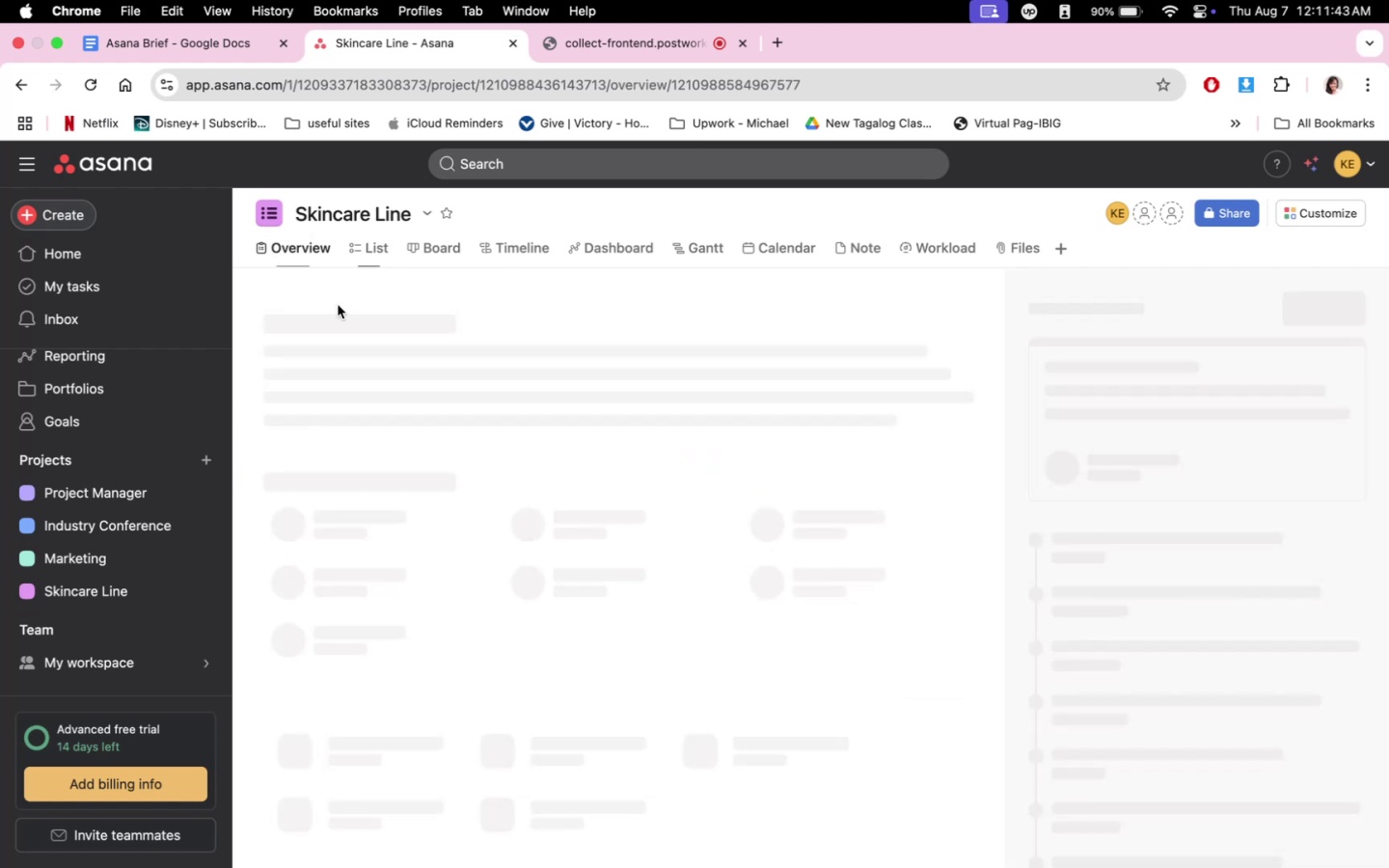 
scroll: coordinate [551, 736], scroll_direction: down, amount: 22.0
 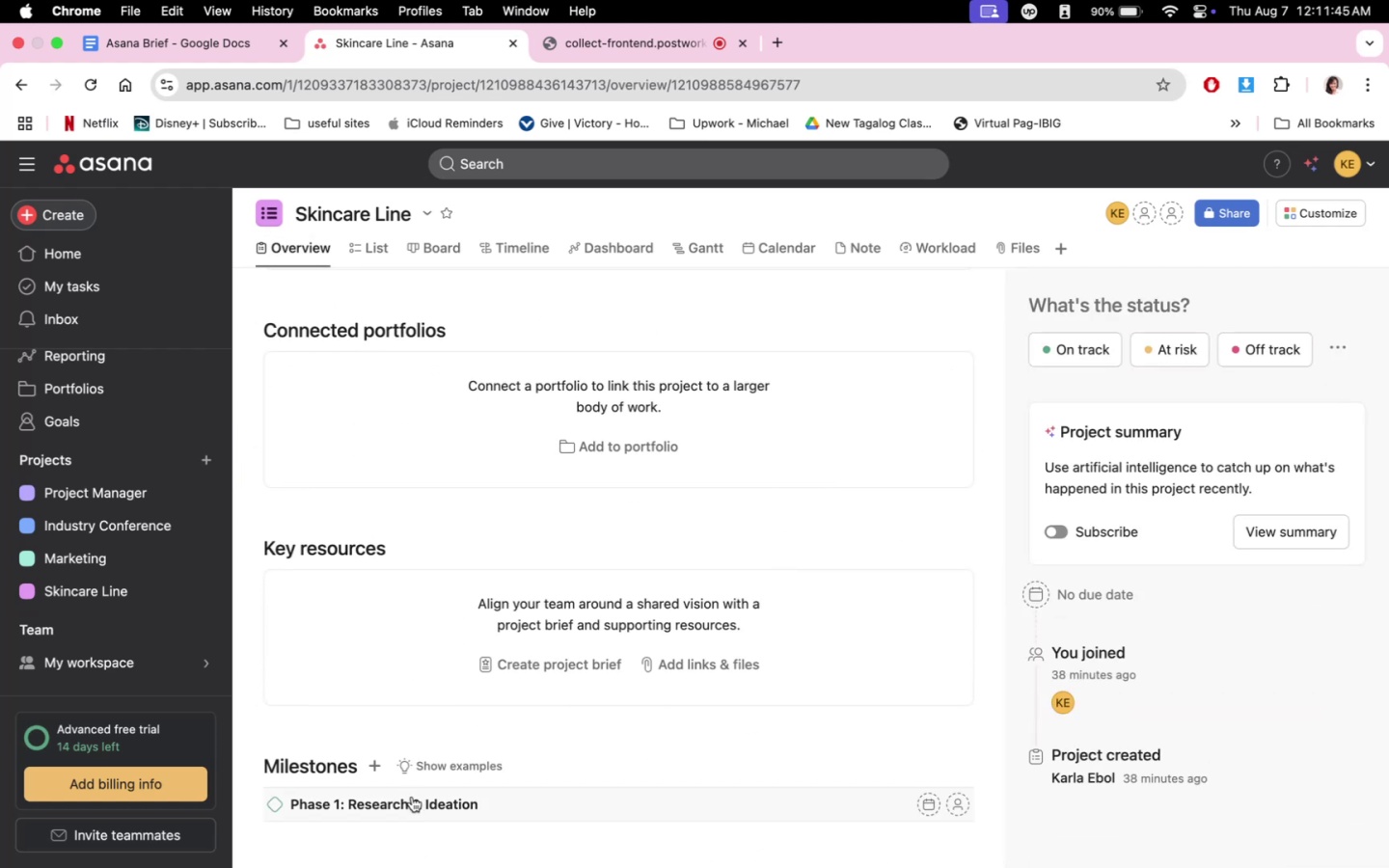 
left_click([508, 803])
 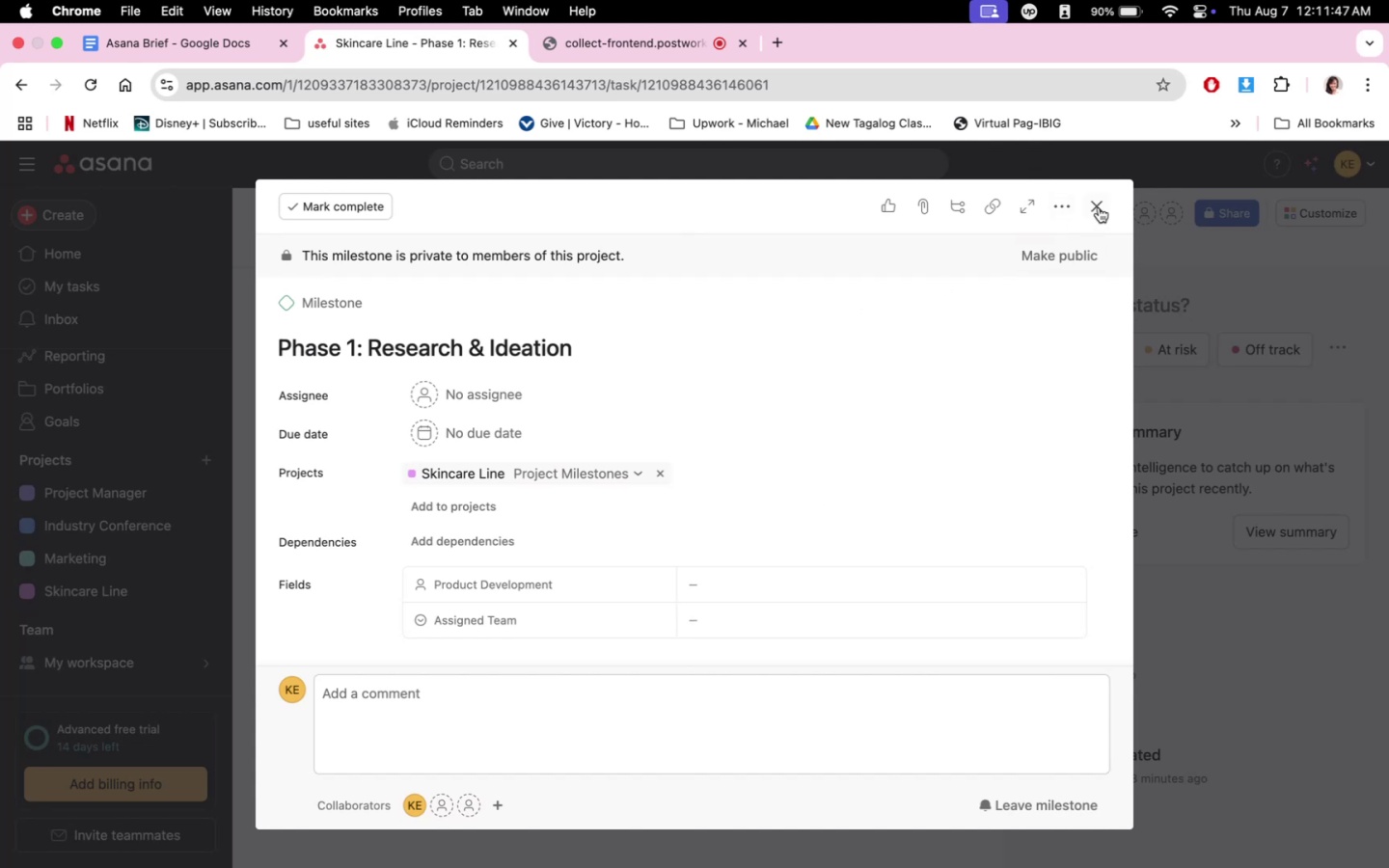 
left_click_drag(start_coordinate=[1099, 206], to_coordinate=[869, 377])
 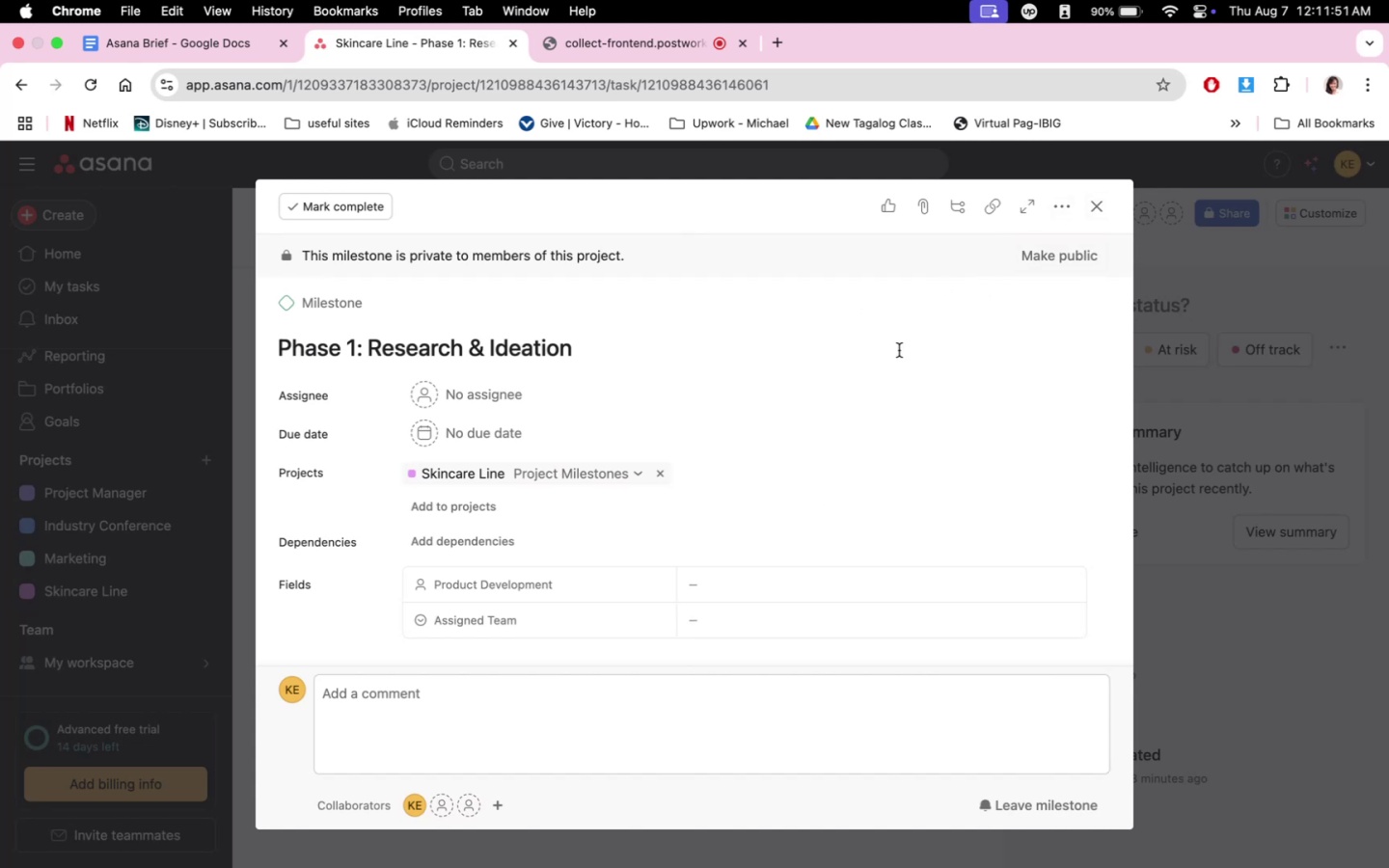 
mouse_move([1083, 219])
 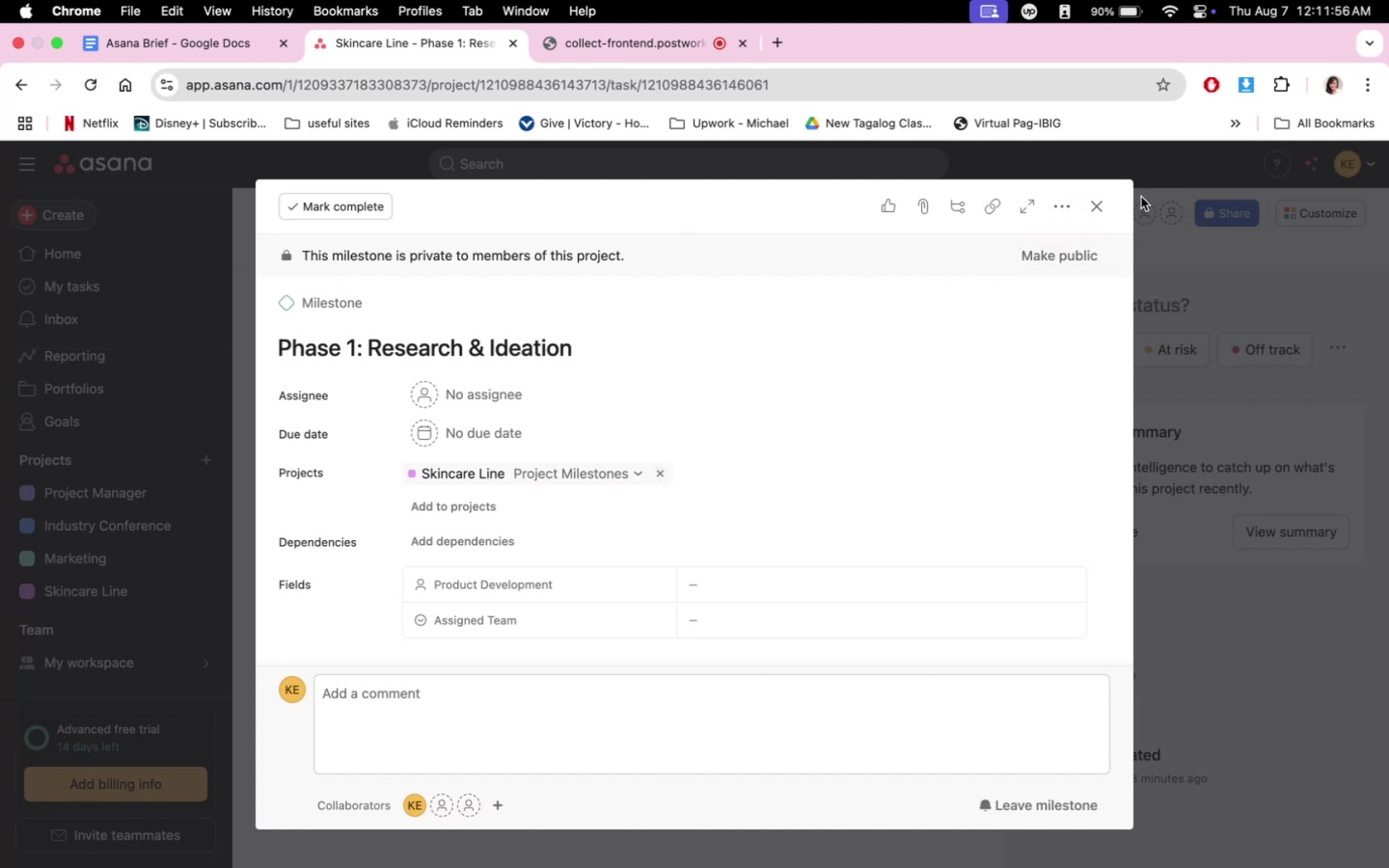 
scroll: coordinate [1000, 434], scroll_direction: down, amount: 13.0
 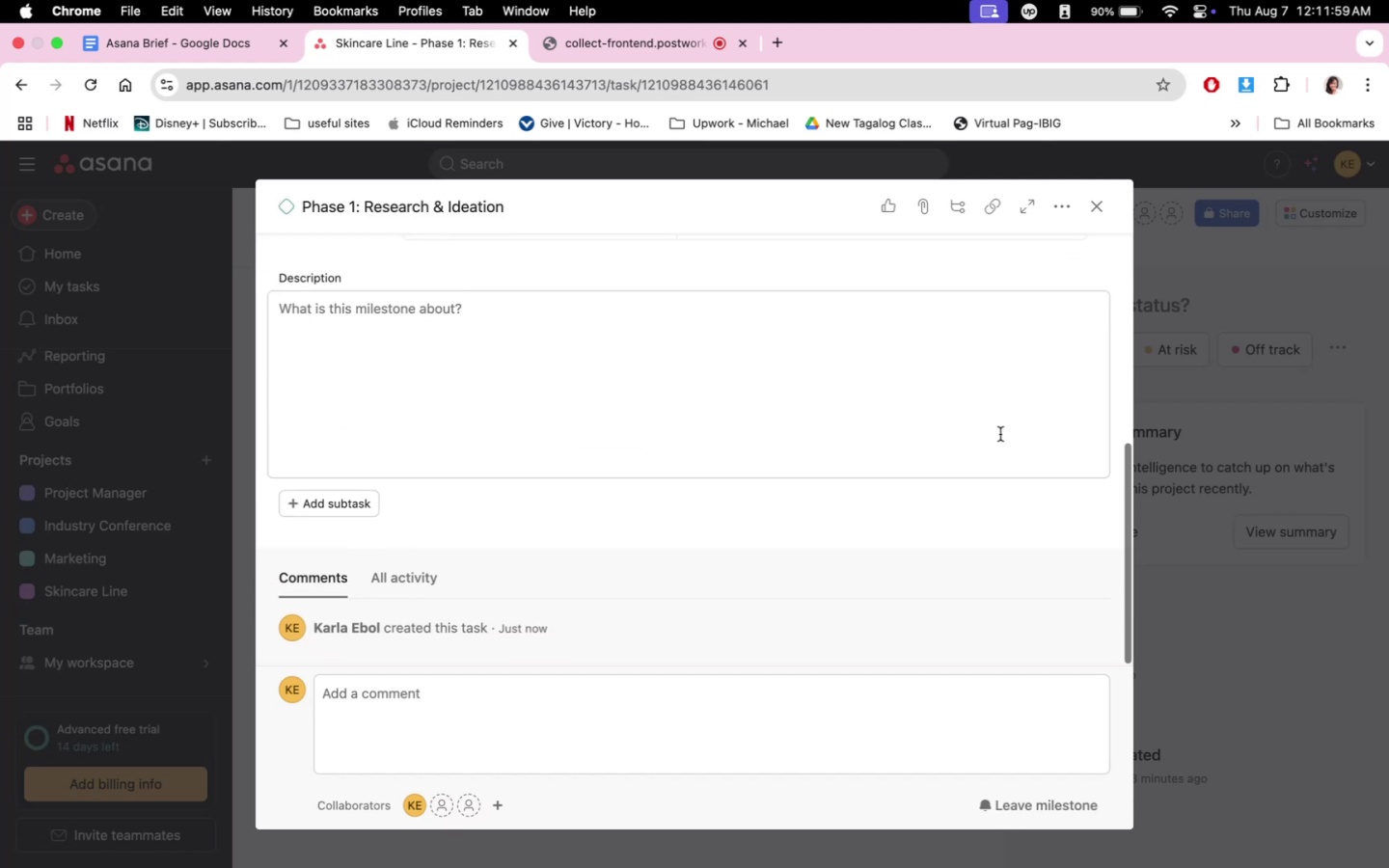 
scroll: coordinate [975, 387], scroll_direction: up, amount: 27.0
 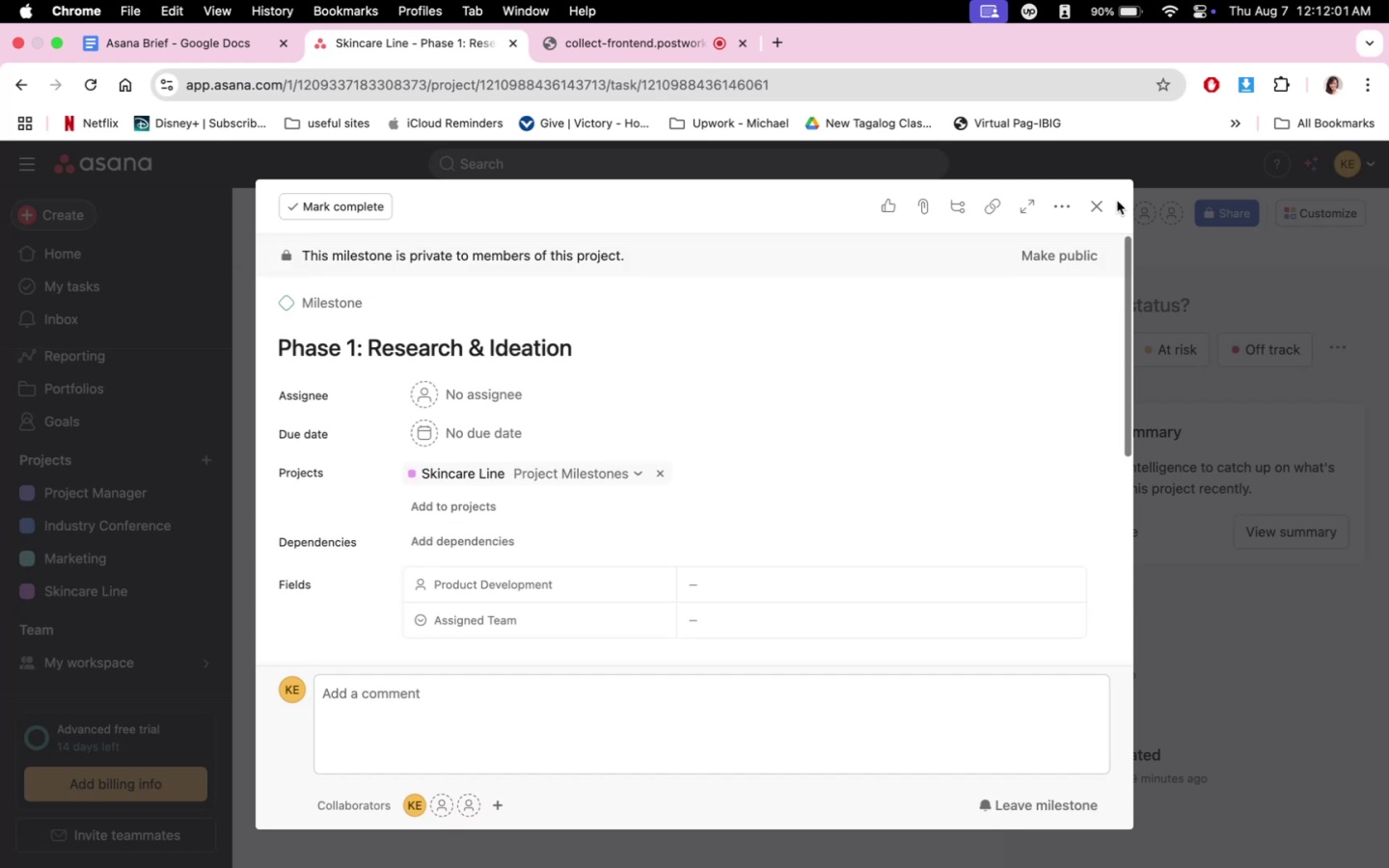 
left_click([1092, 209])
 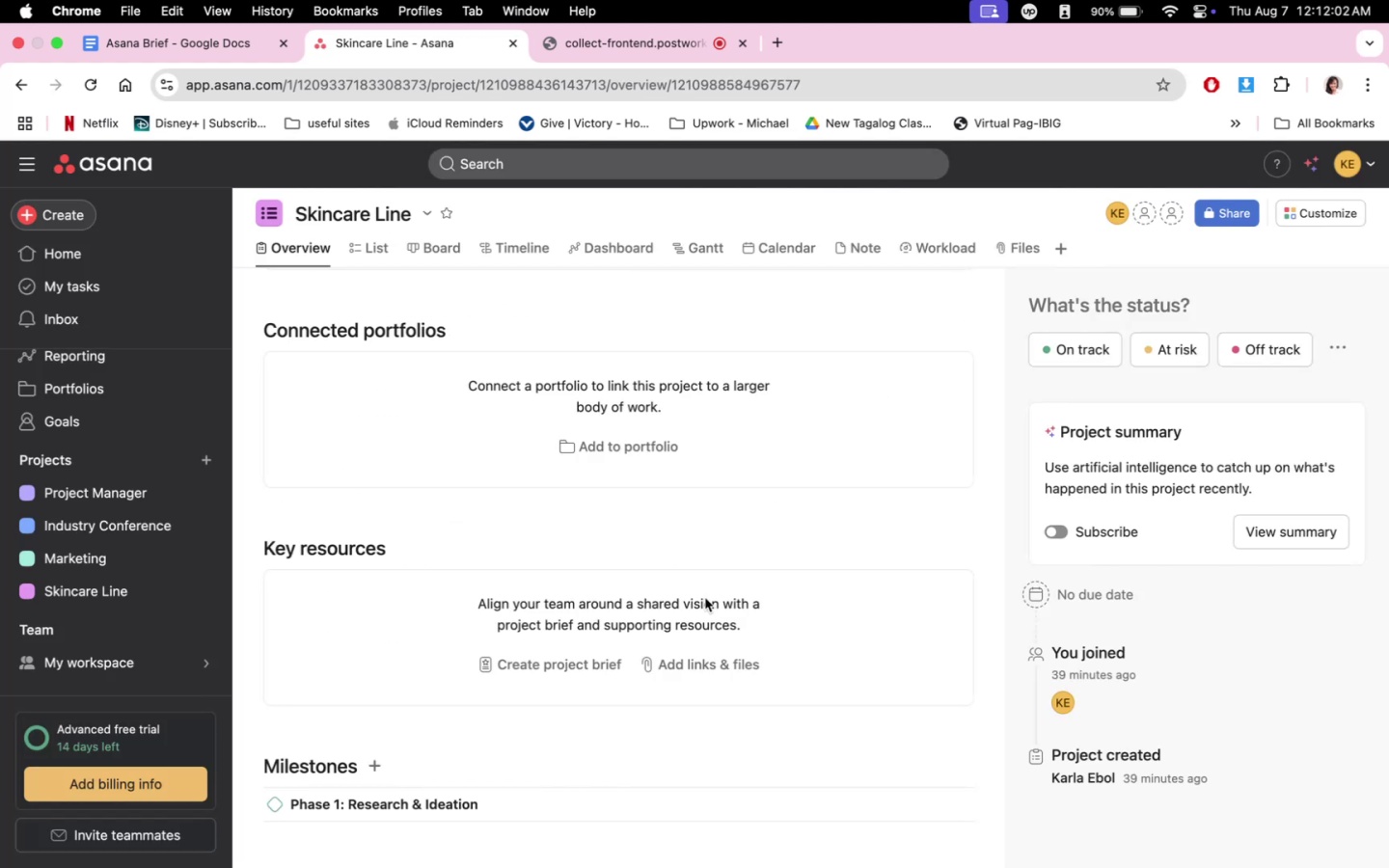 
scroll: coordinate [669, 651], scroll_direction: down, amount: 3.0
 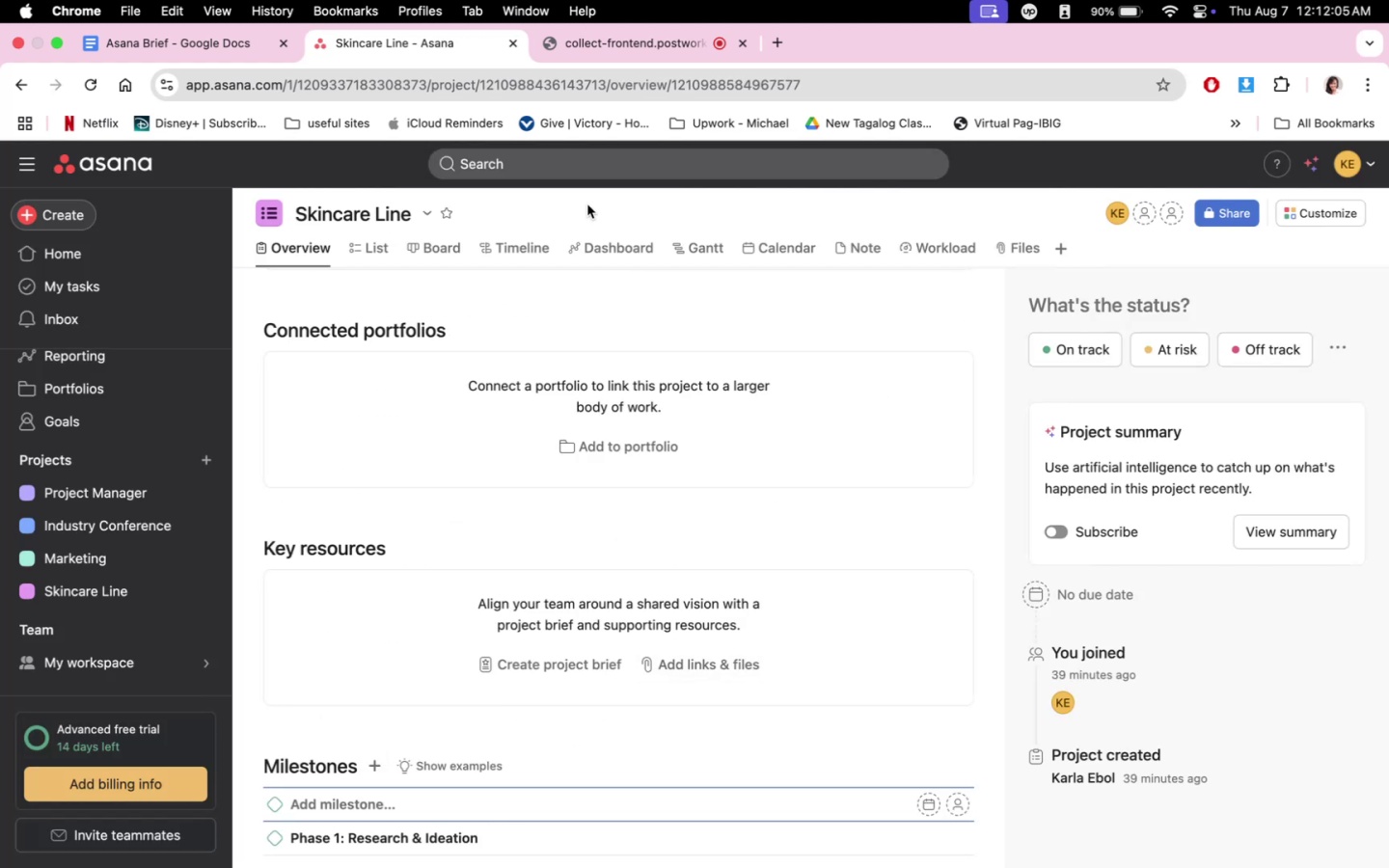 
left_click([227, 43])
 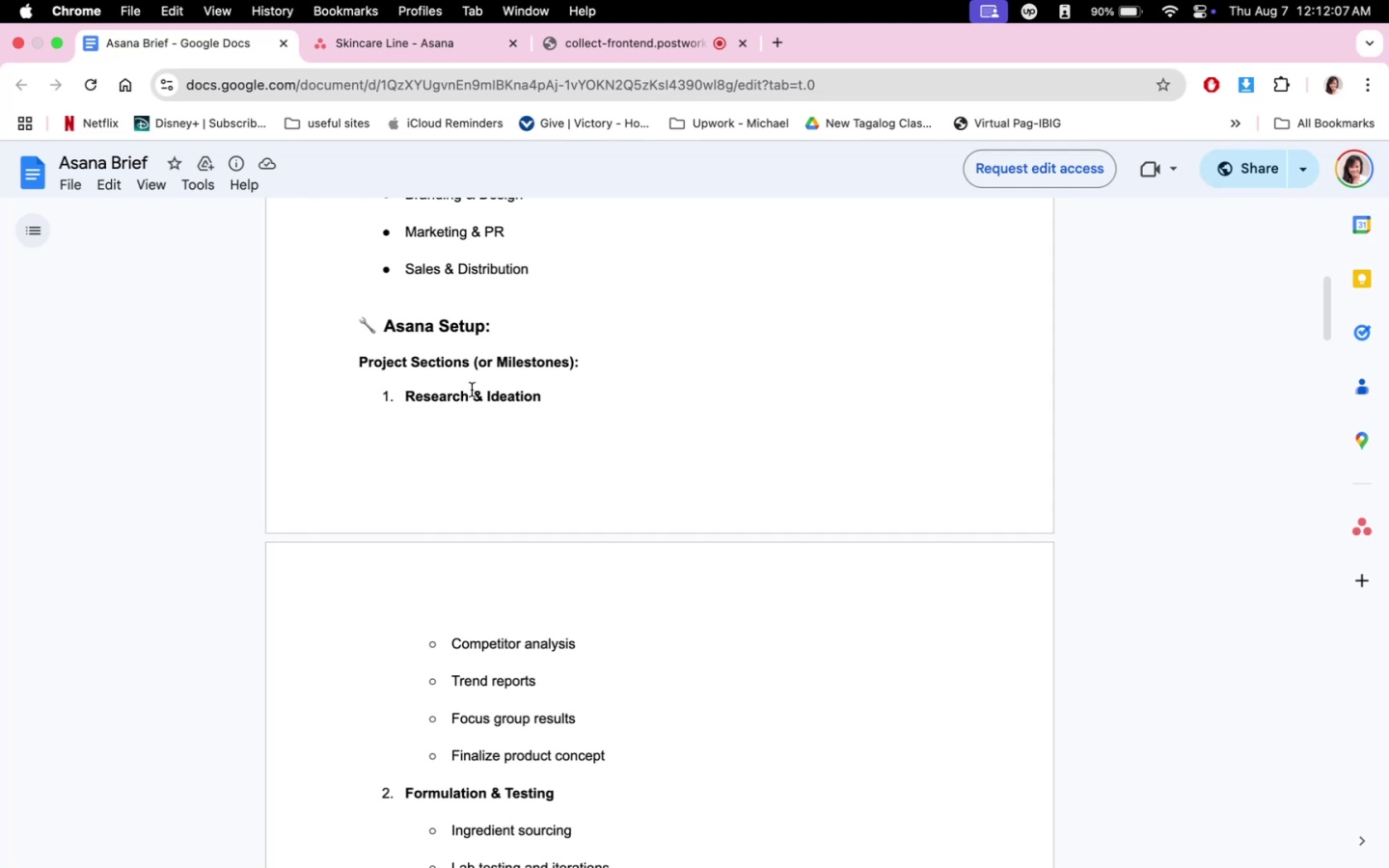 
scroll: coordinate [558, 595], scroll_direction: down, amount: 5.0
 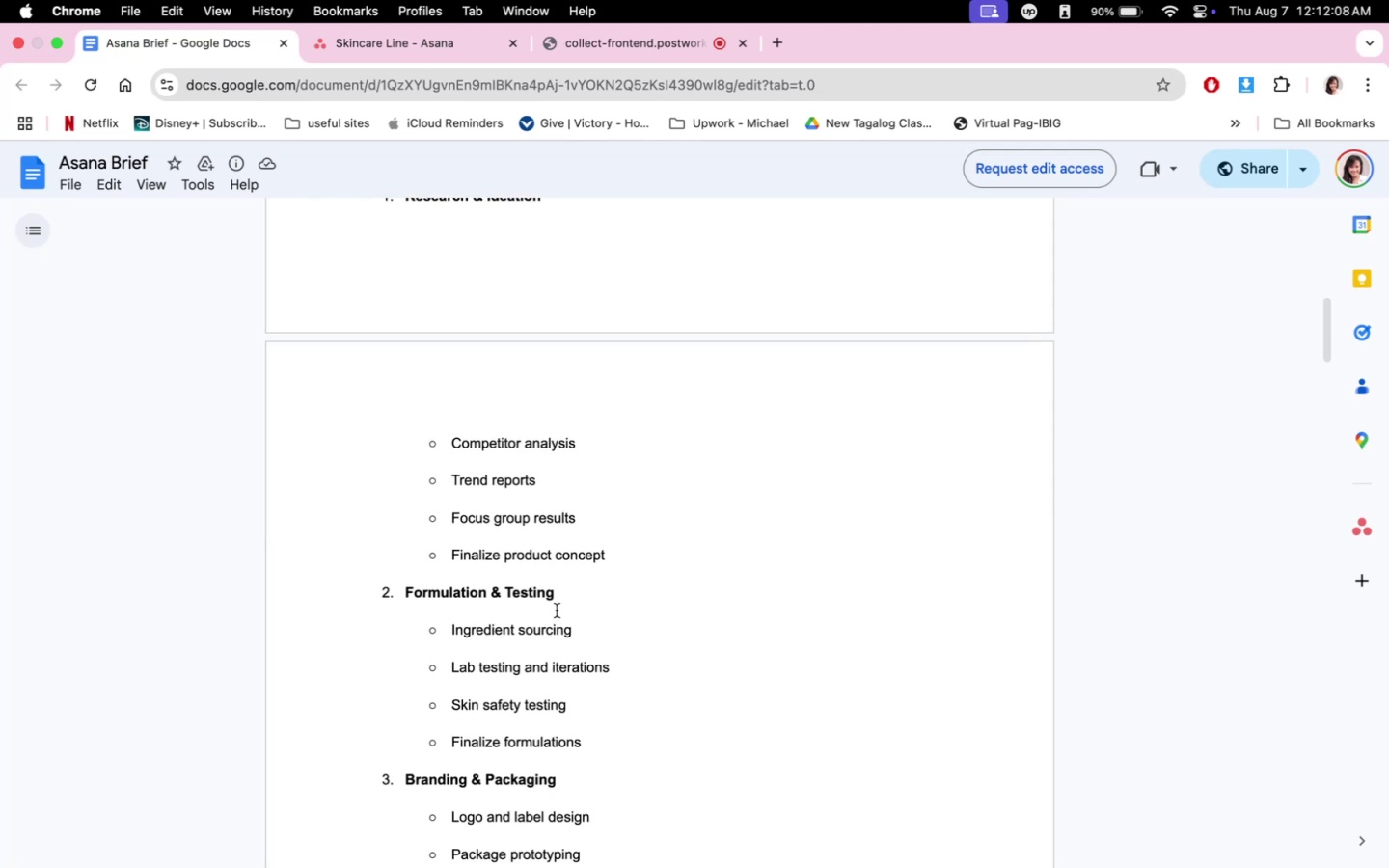 
left_click_drag(start_coordinate=[558, 596], to_coordinate=[405, 597])
 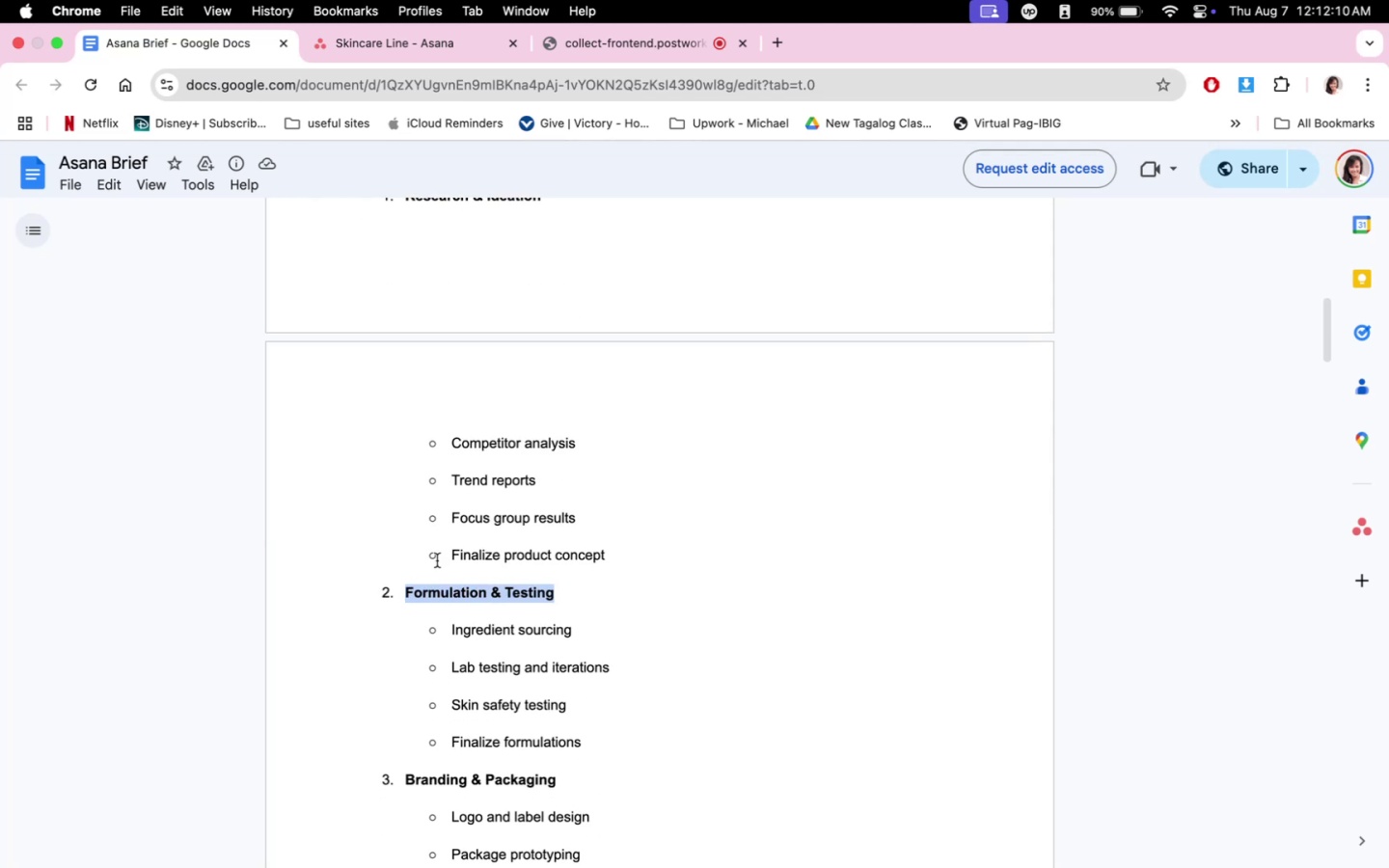 
key(Meta+CommandLeft)
 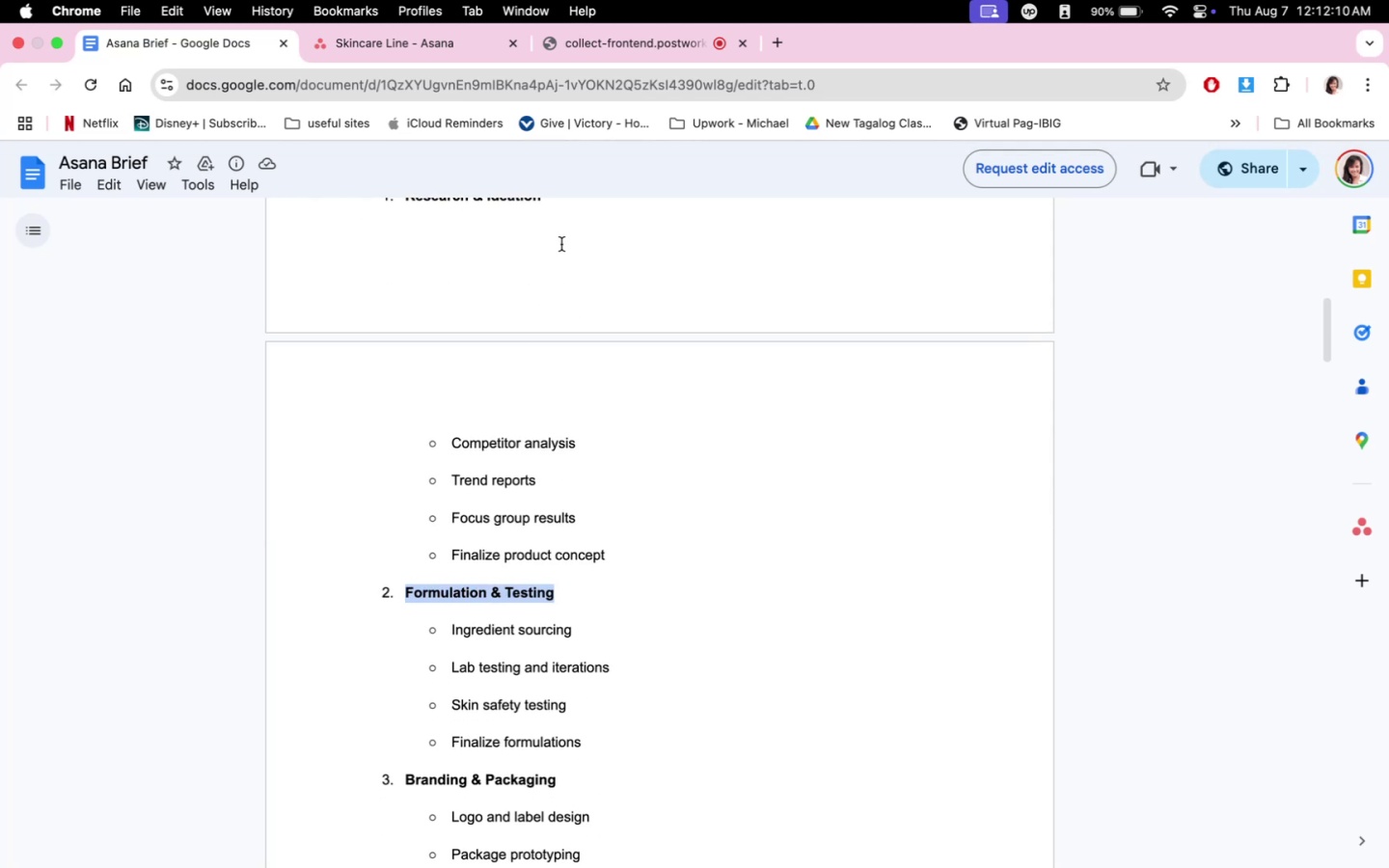 
key(Meta+C)
 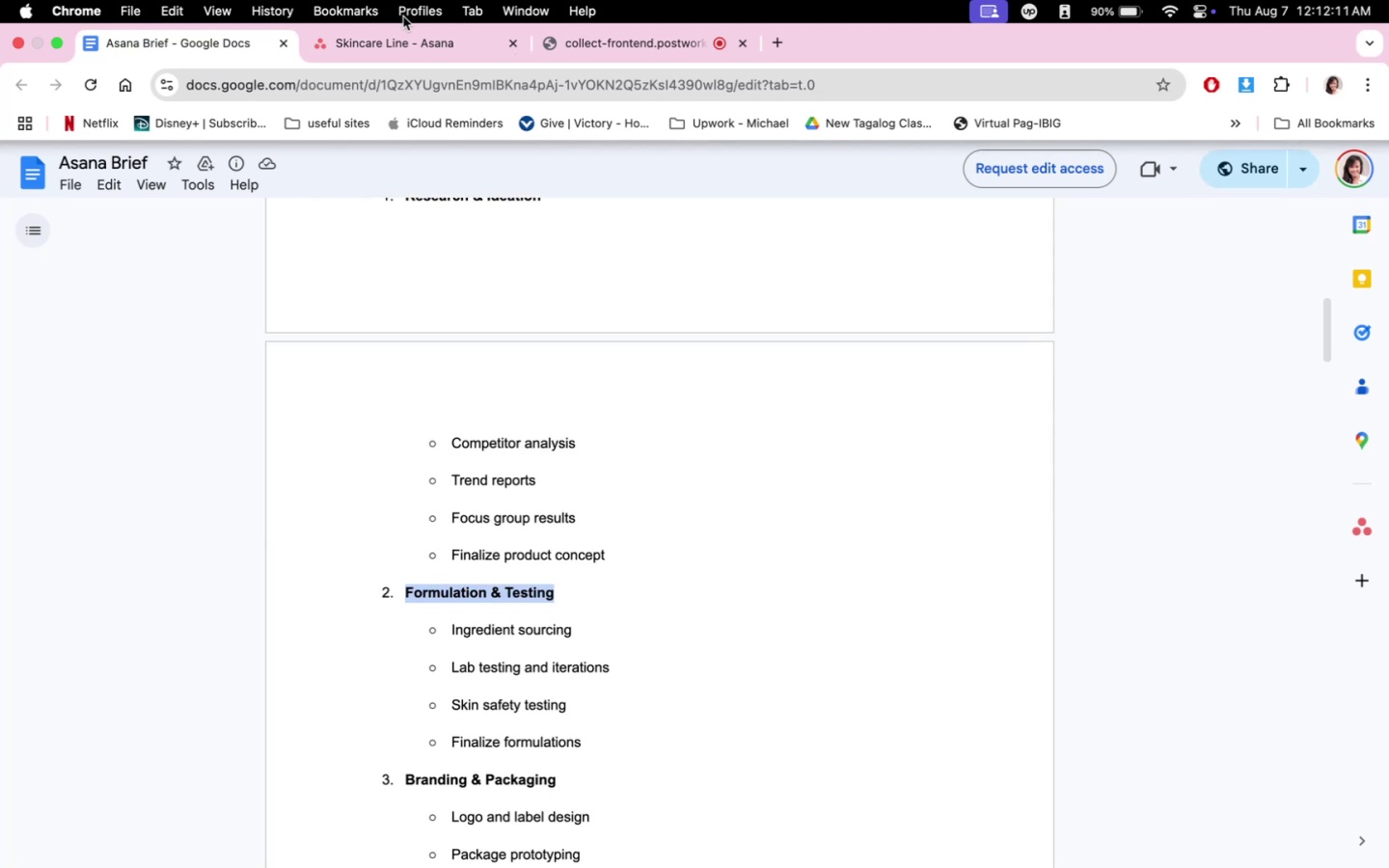 
left_click([381, 43])
 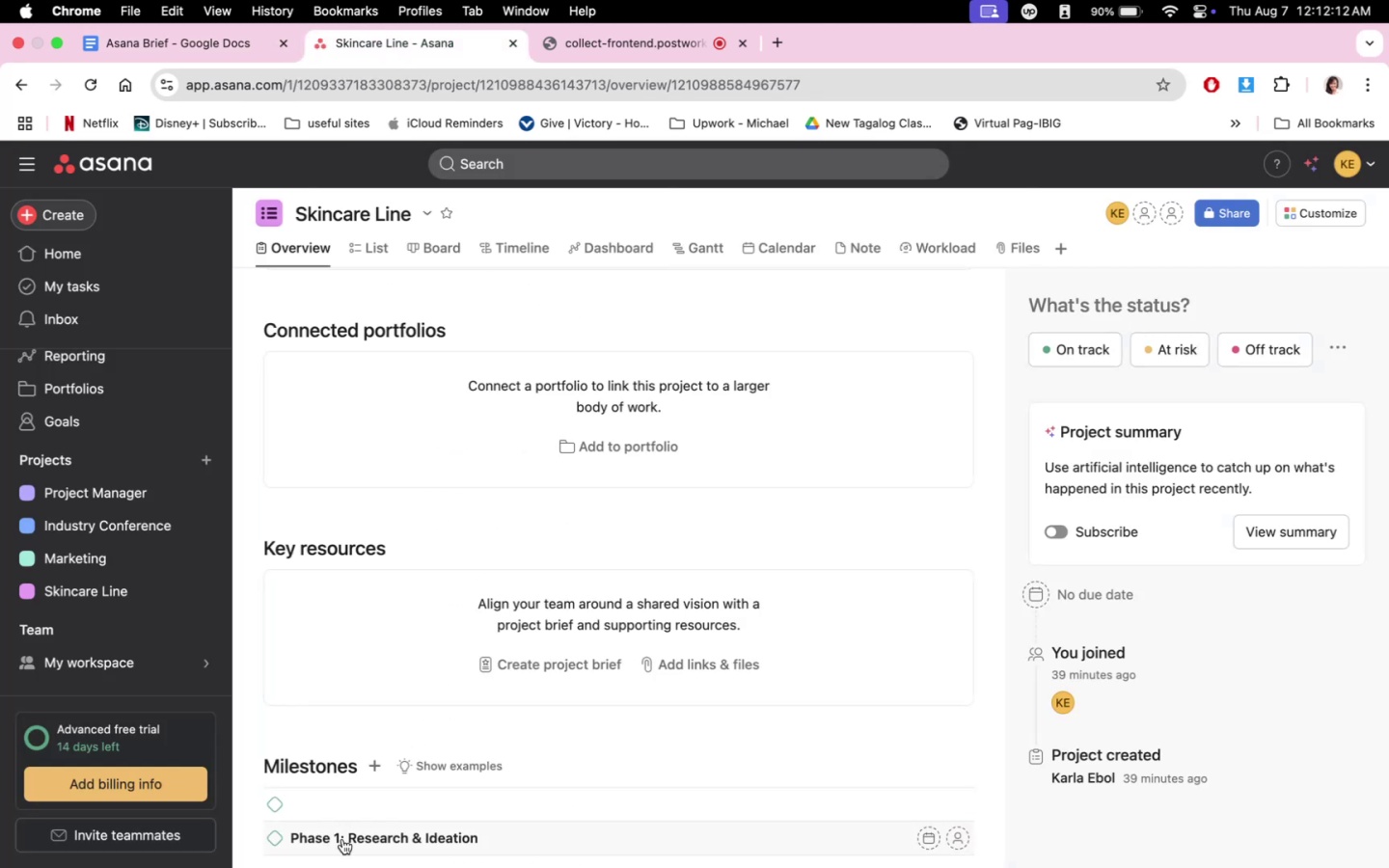 
left_click_drag(start_coordinate=[531, 843], to_coordinate=[535, 805])
 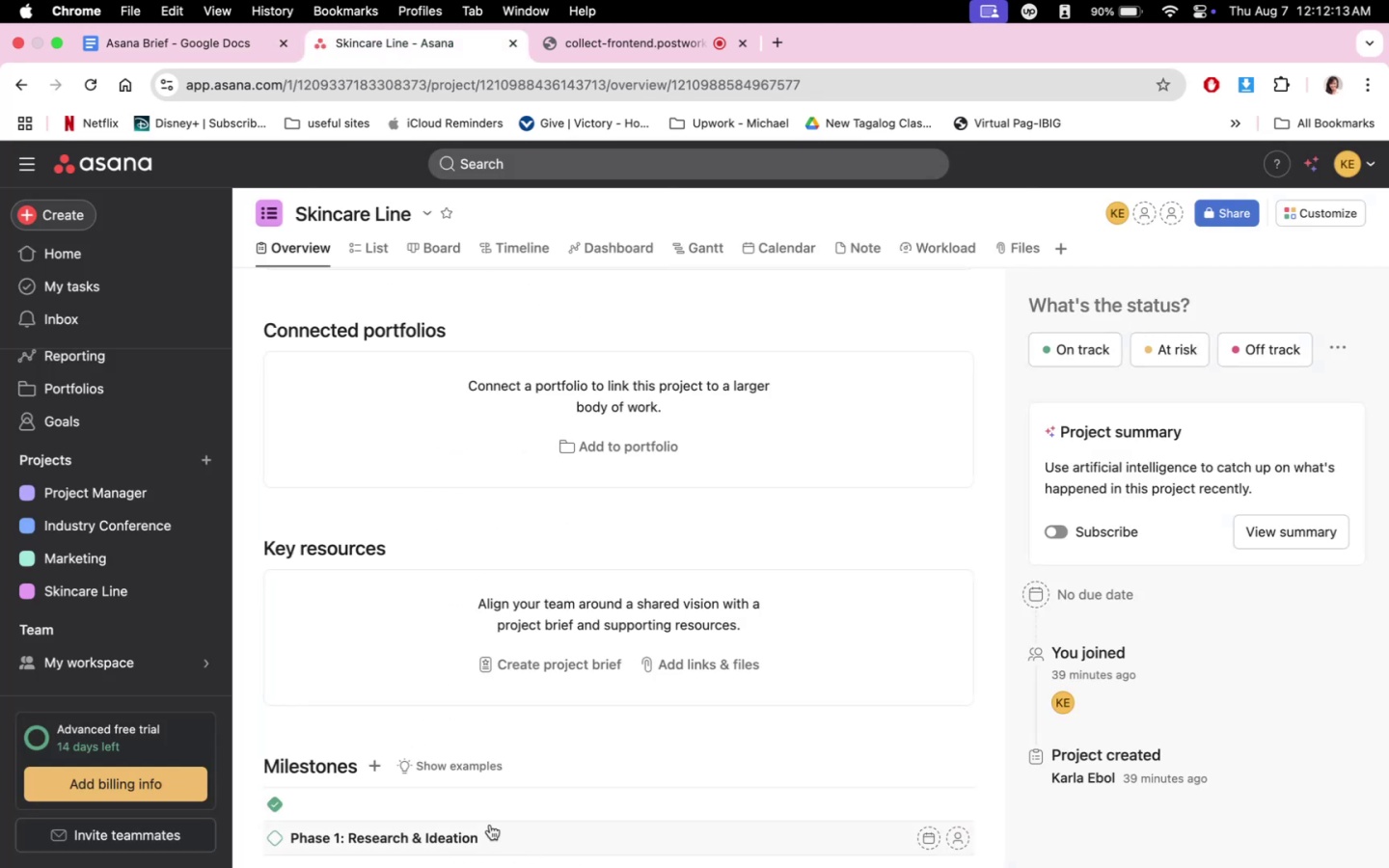 
left_click([543, 802])
 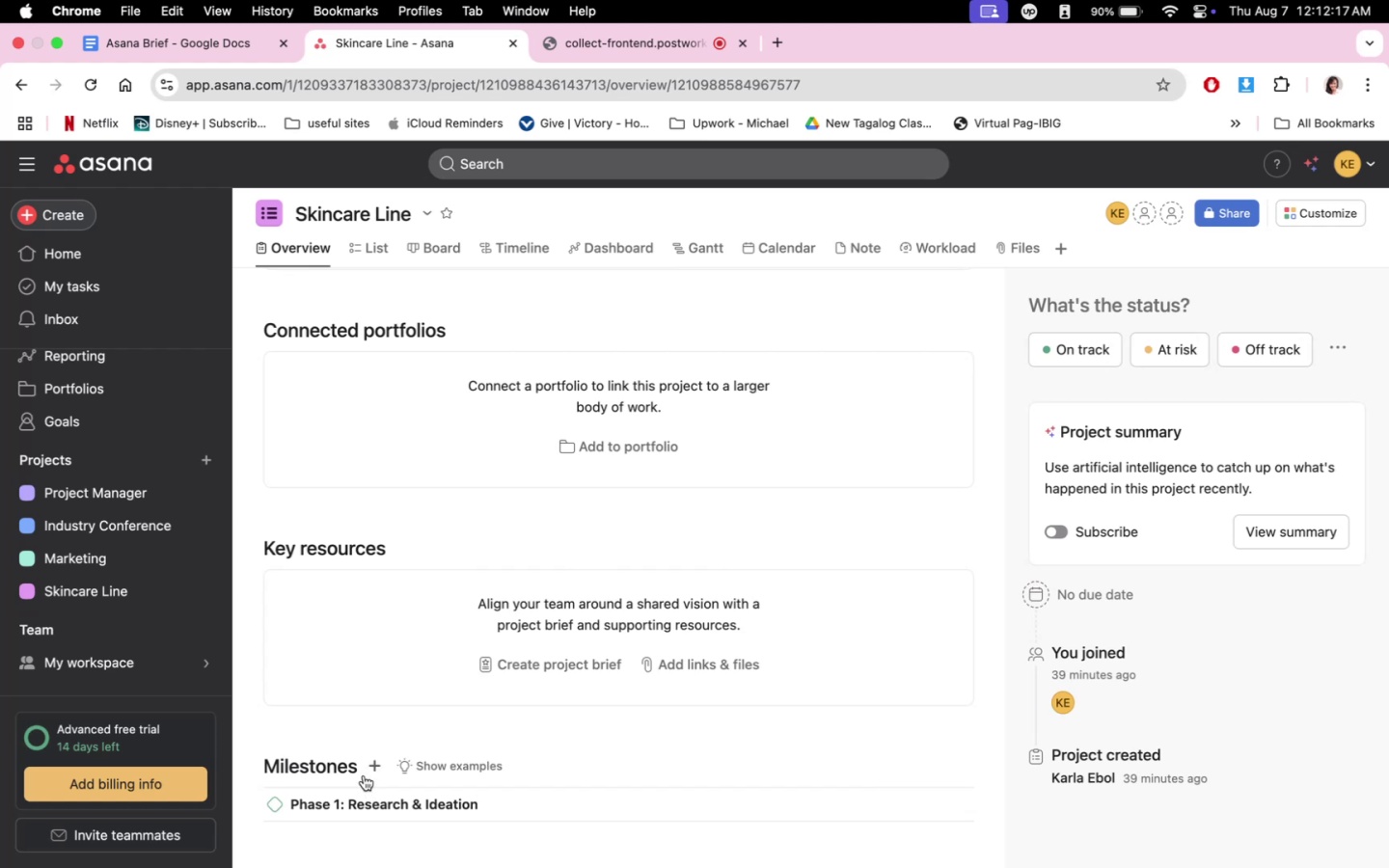 
left_click([317, 806])
 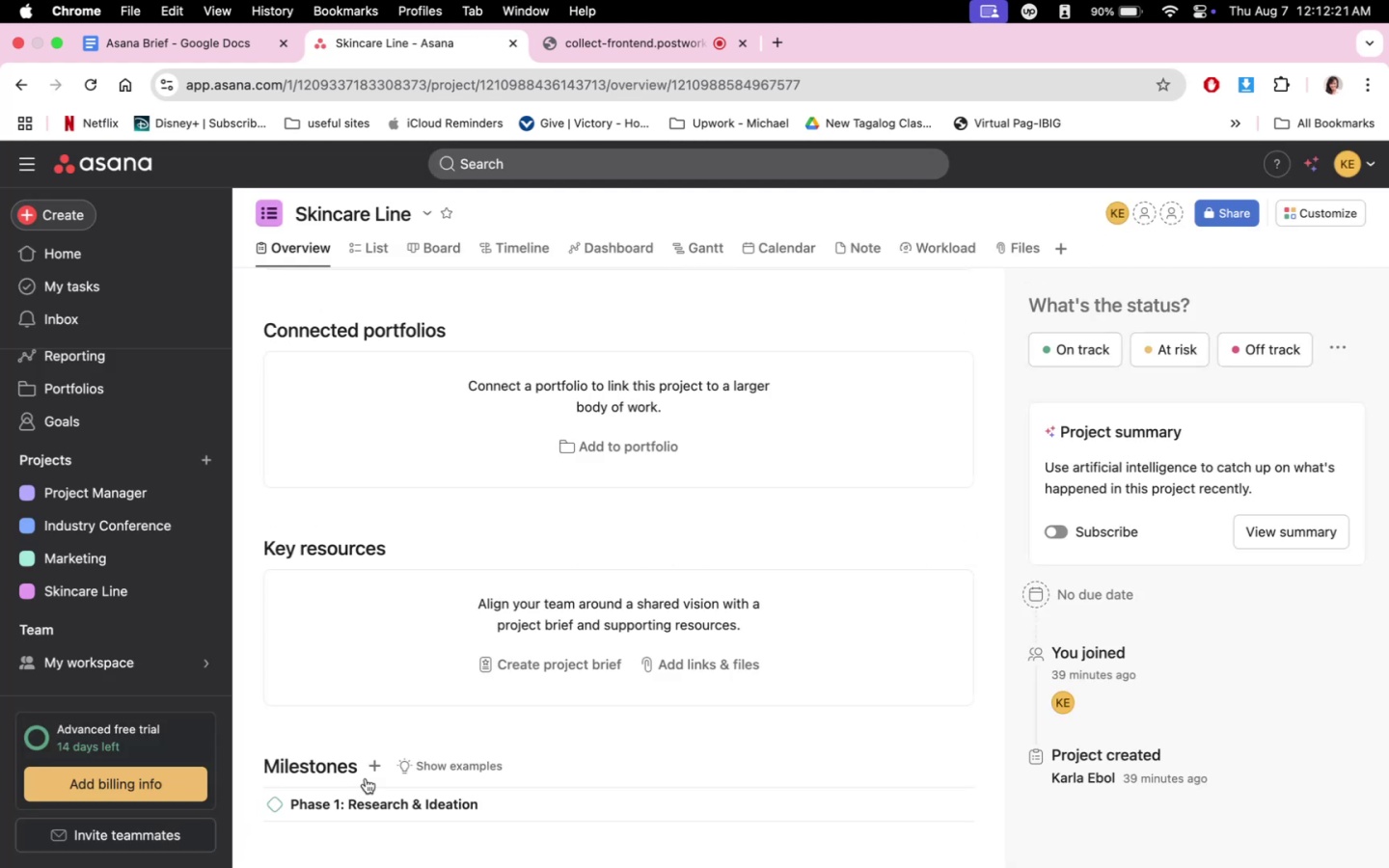 
type(Phase 2 )
key(Backspace)
type(: )
 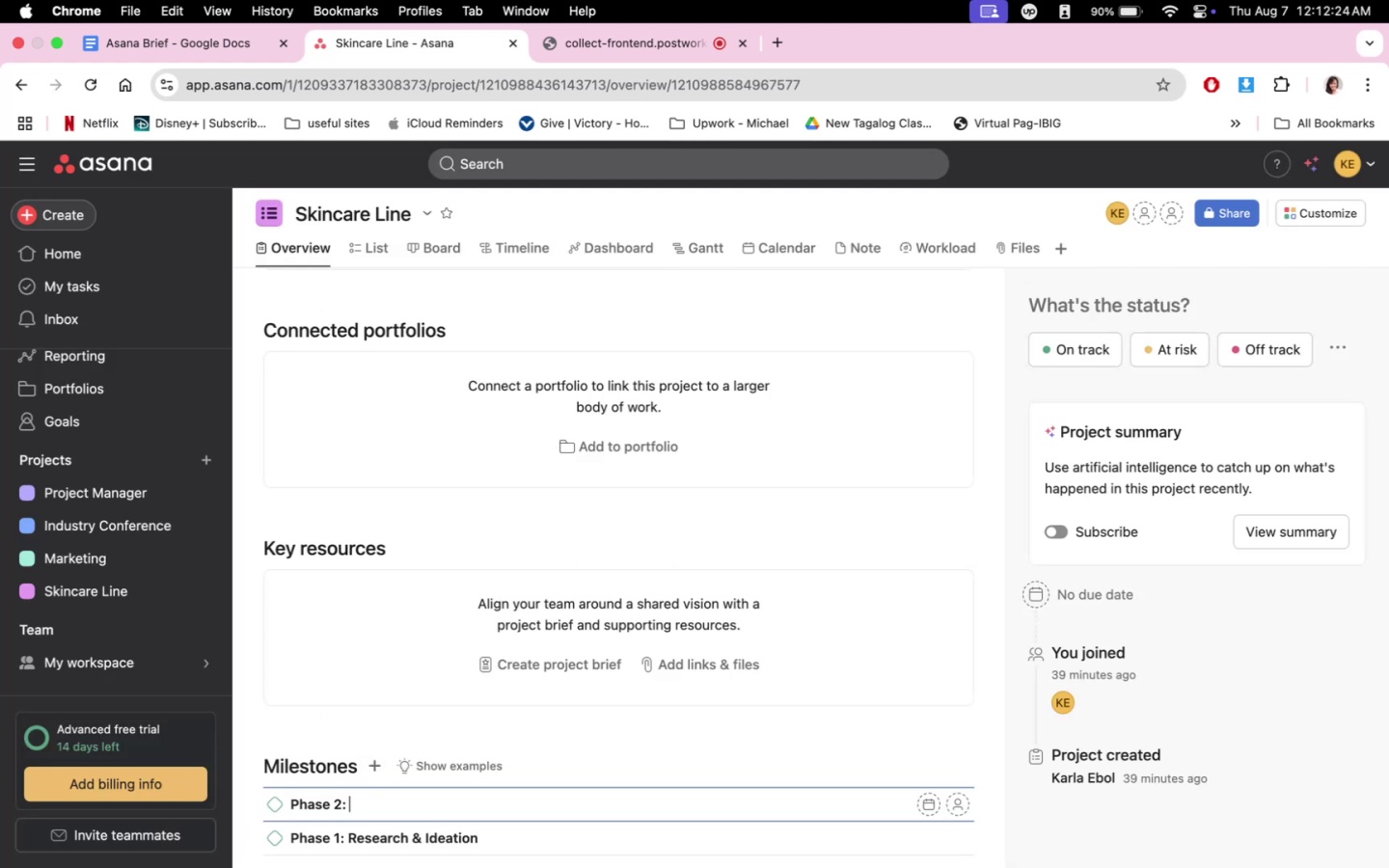 
key(Meta+V)
 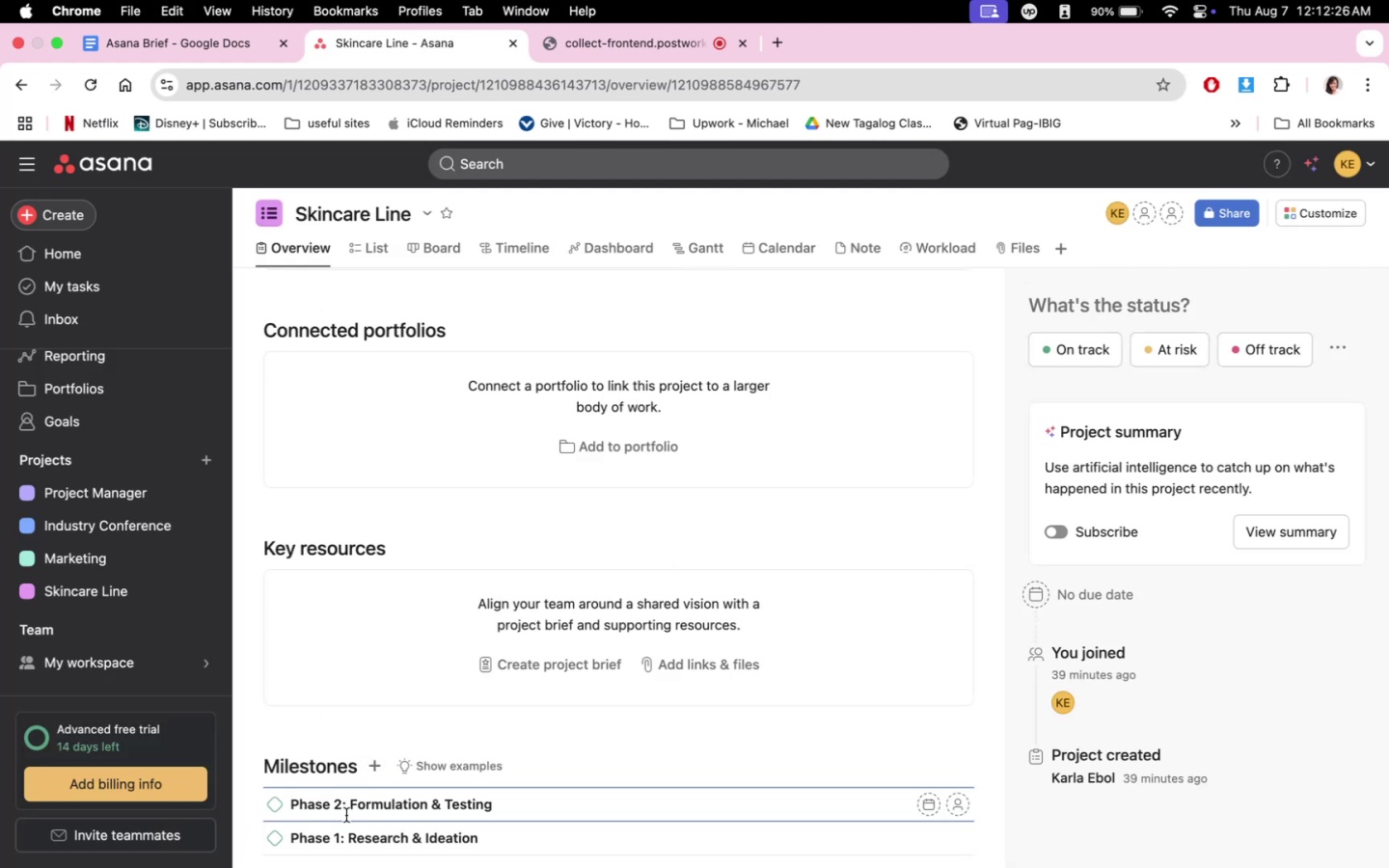 
left_click([762, 745])
 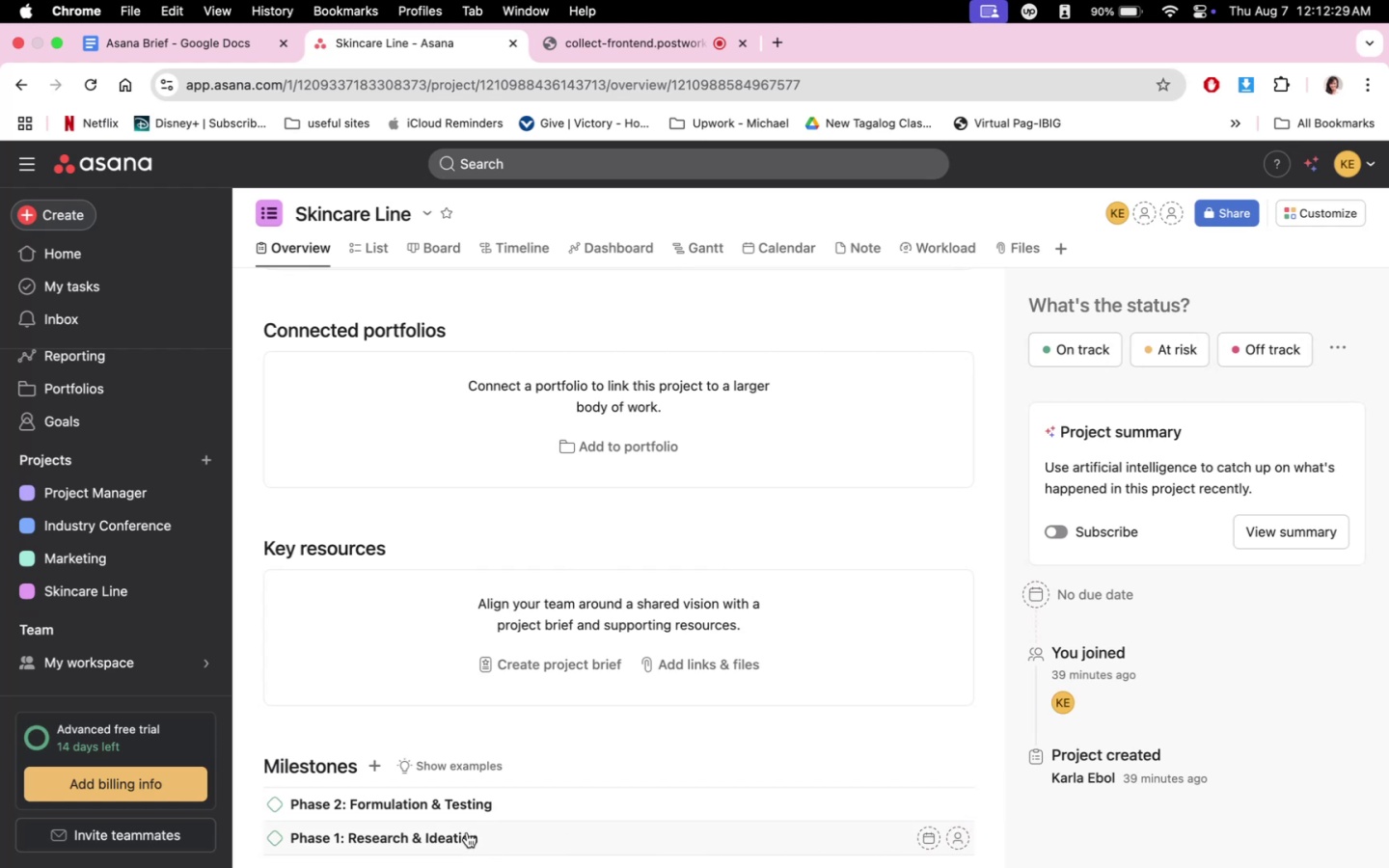 
left_click_drag(start_coordinate=[550, 837], to_coordinate=[551, 803])
 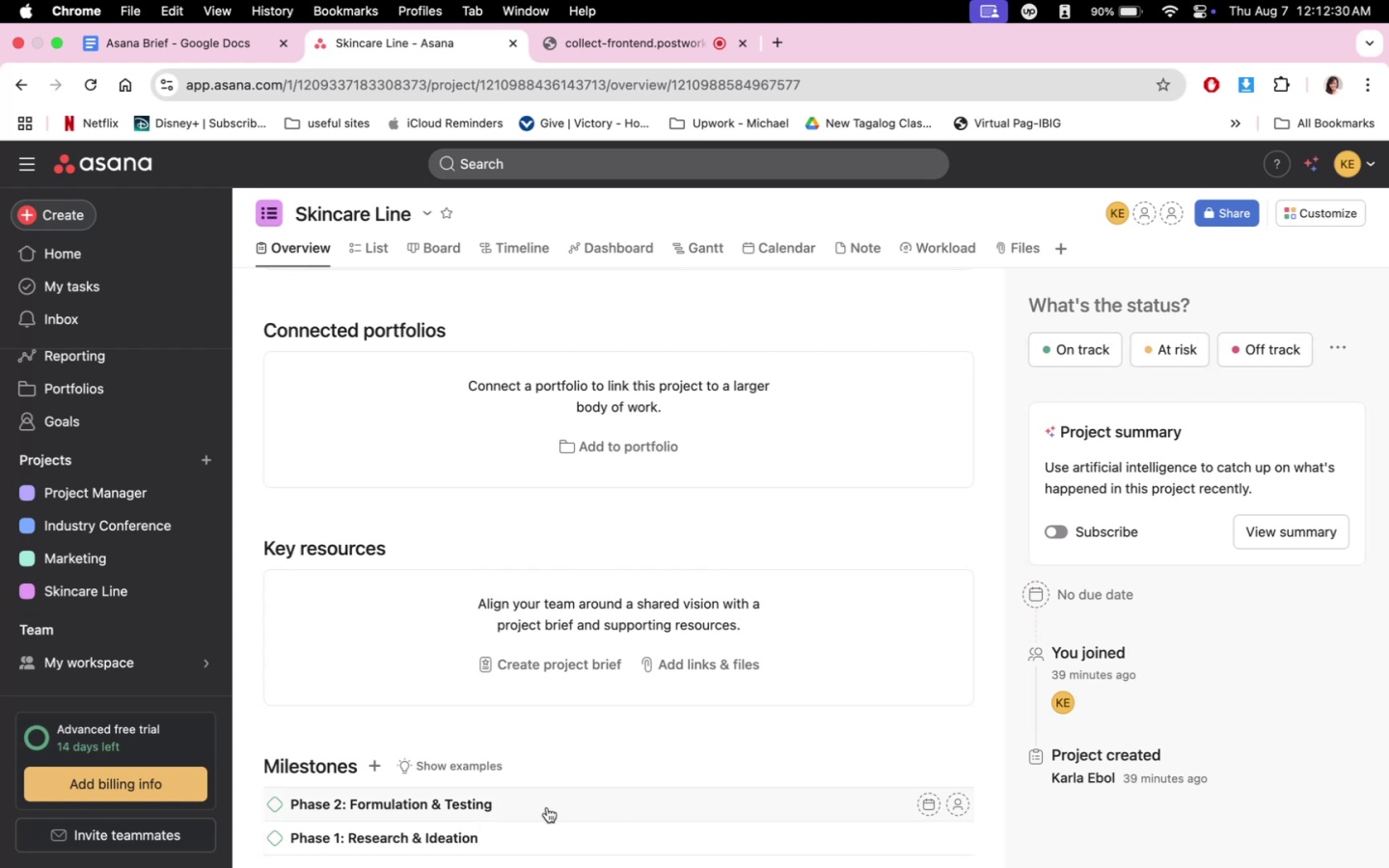 
left_click([547, 807])
 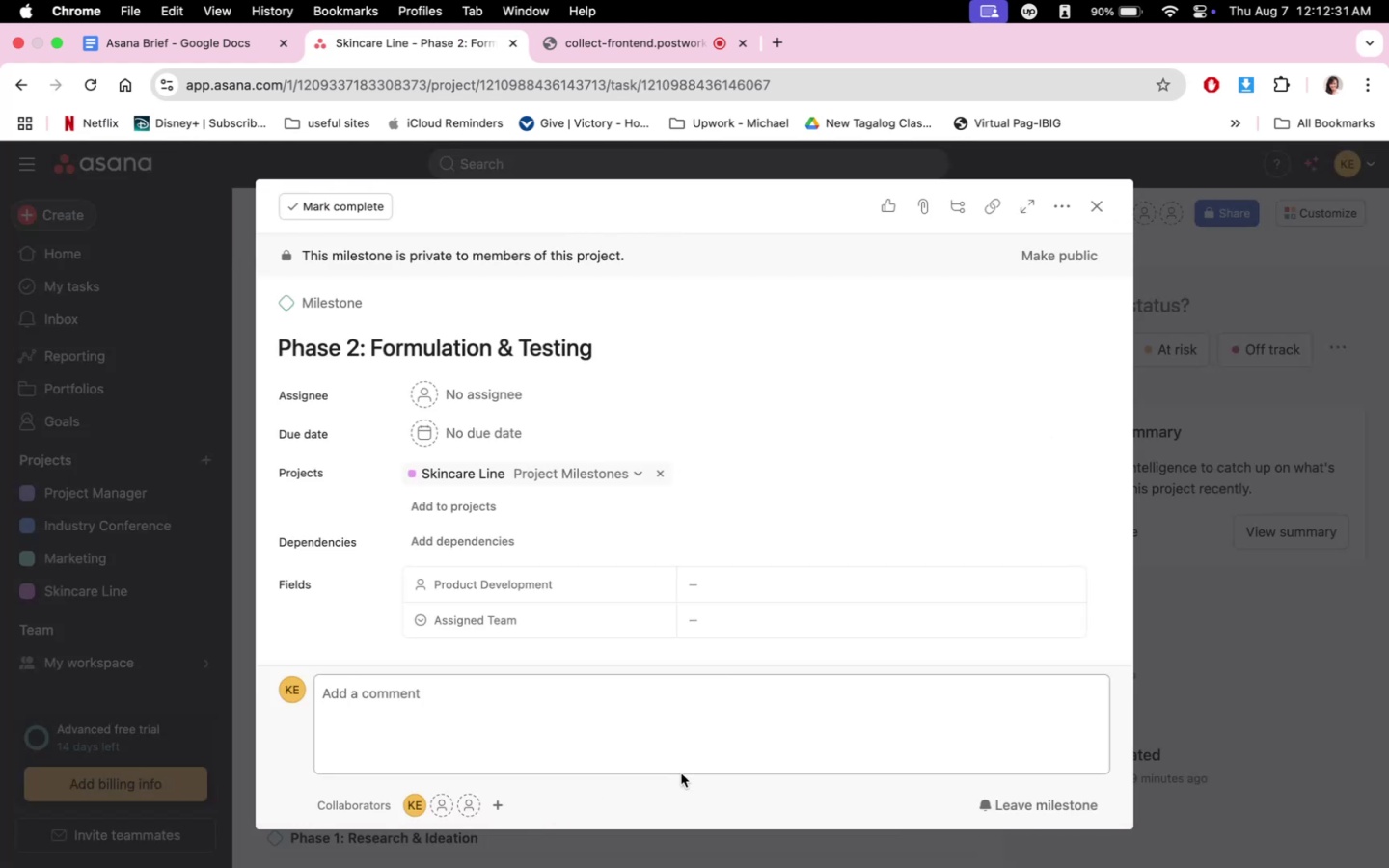 
scroll: coordinate [906, 621], scroll_direction: down, amount: 26.0
 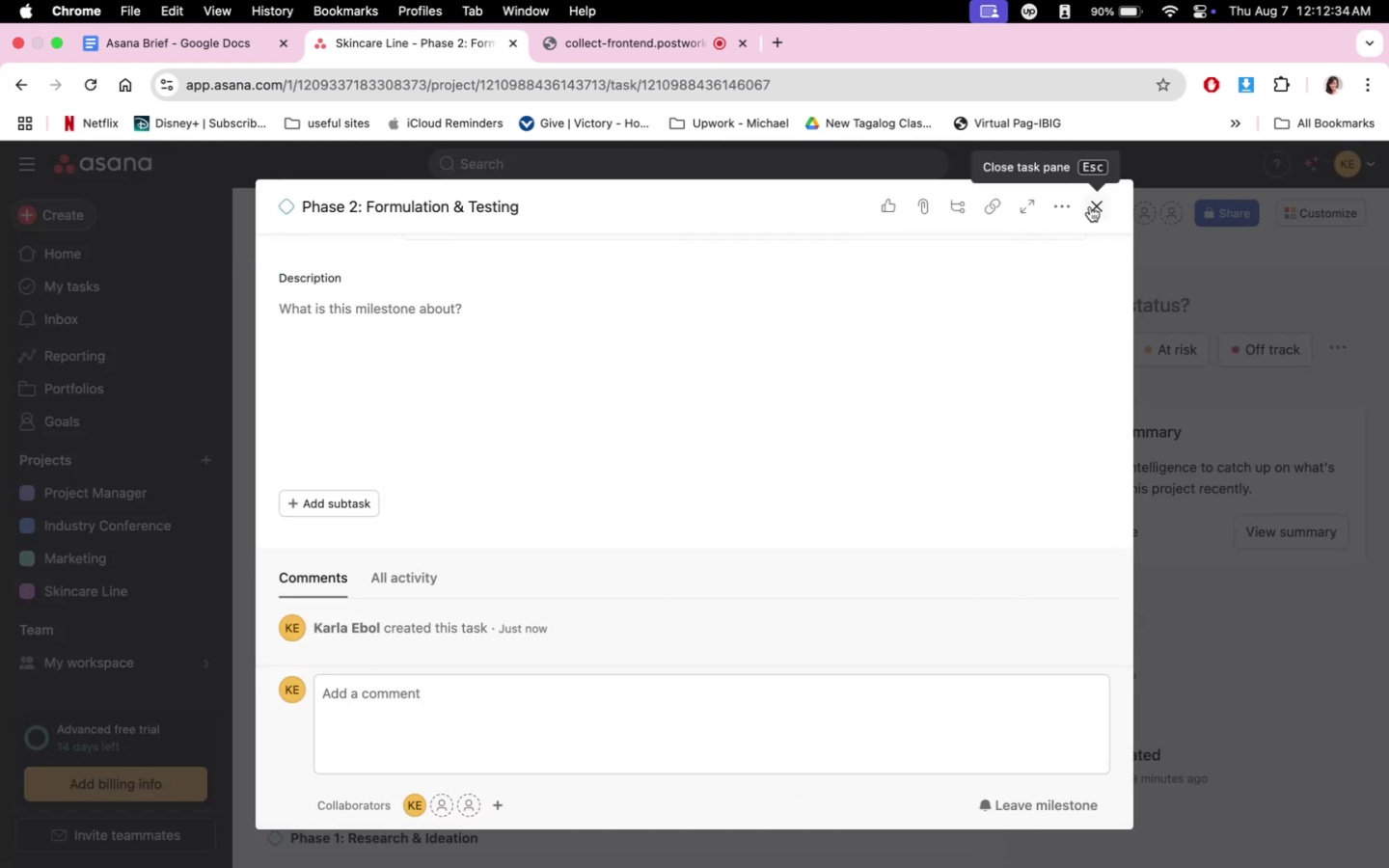 
left_click([1061, 211])
 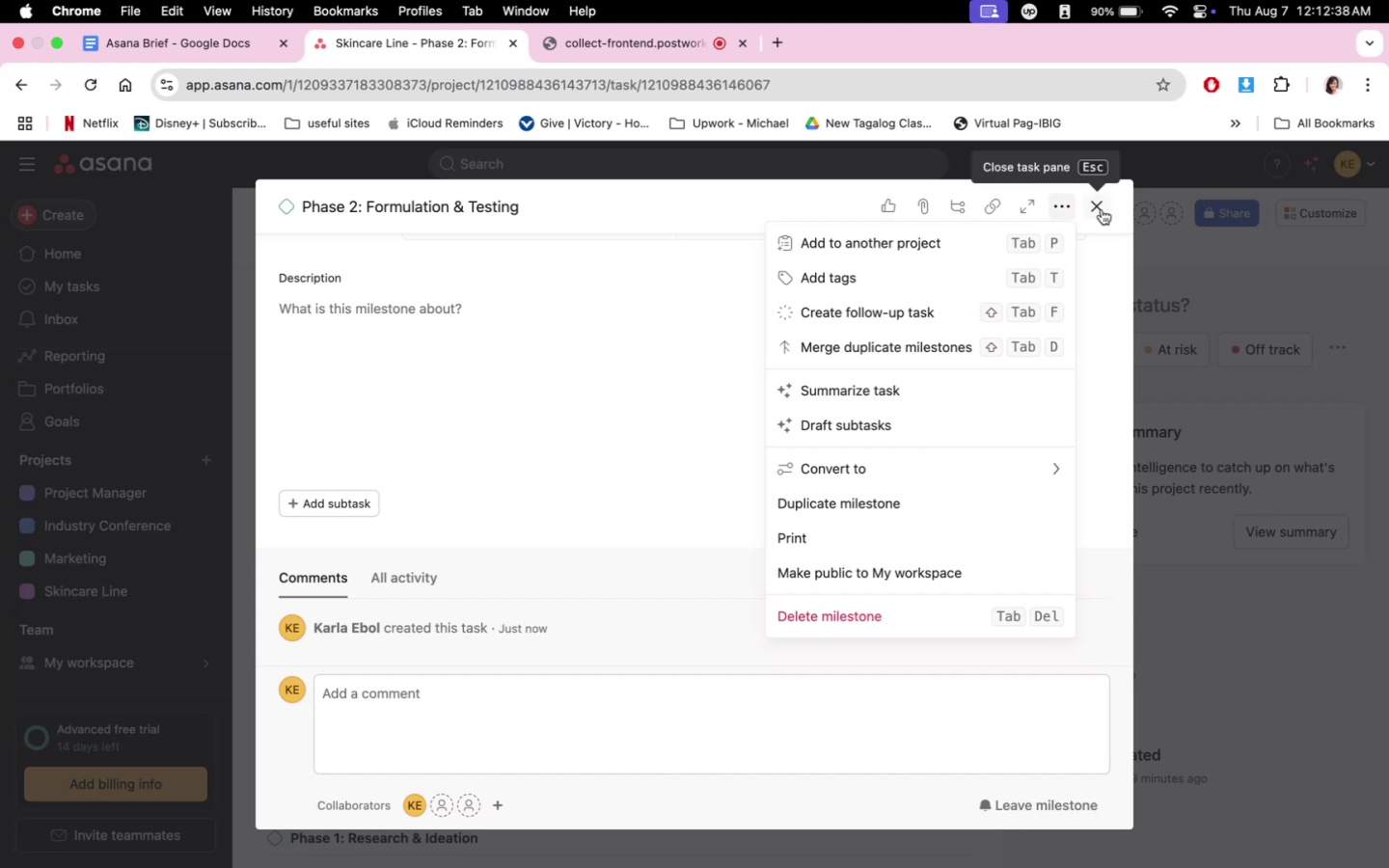 
wait(8.72)
 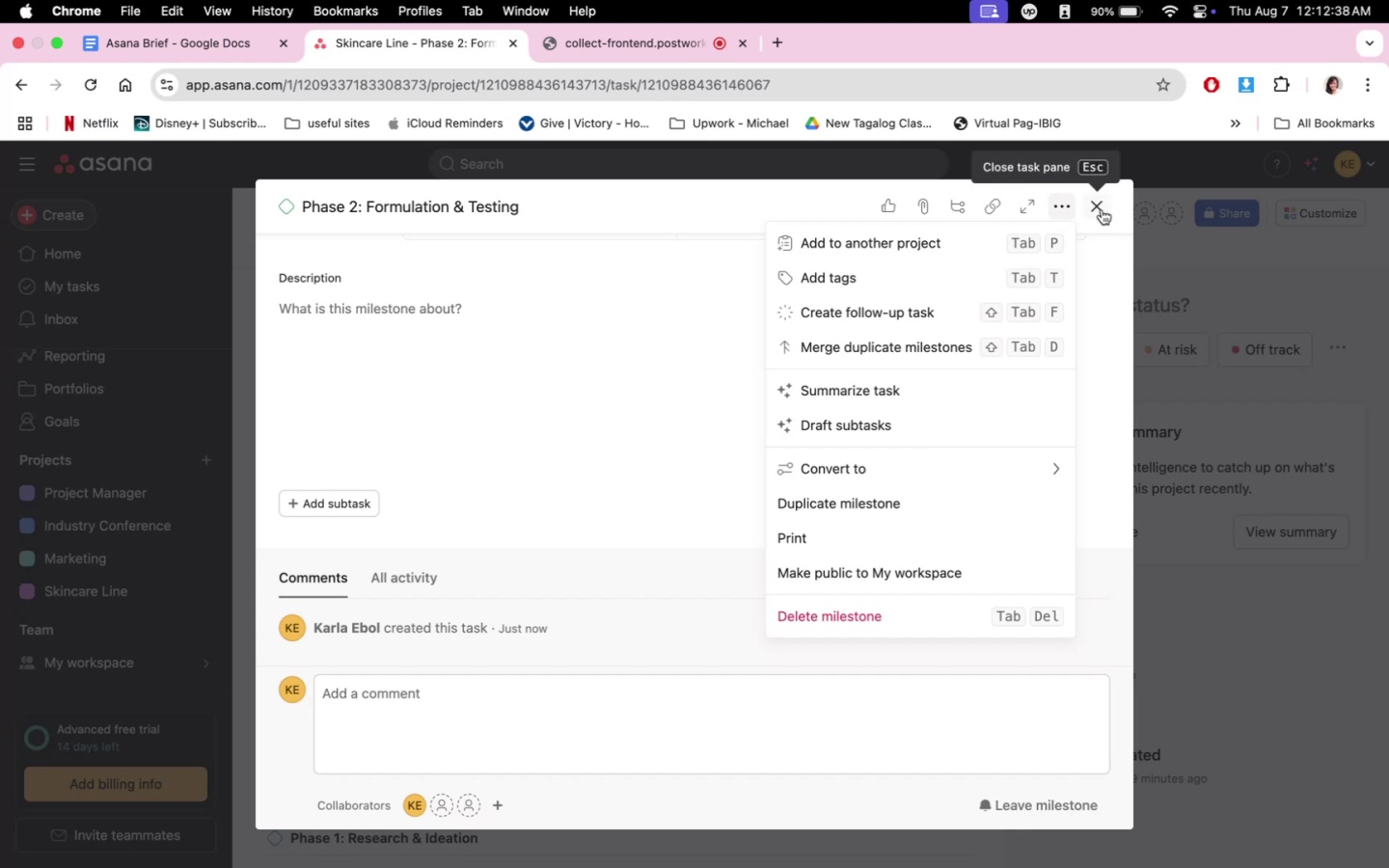 
left_click([1102, 207])
 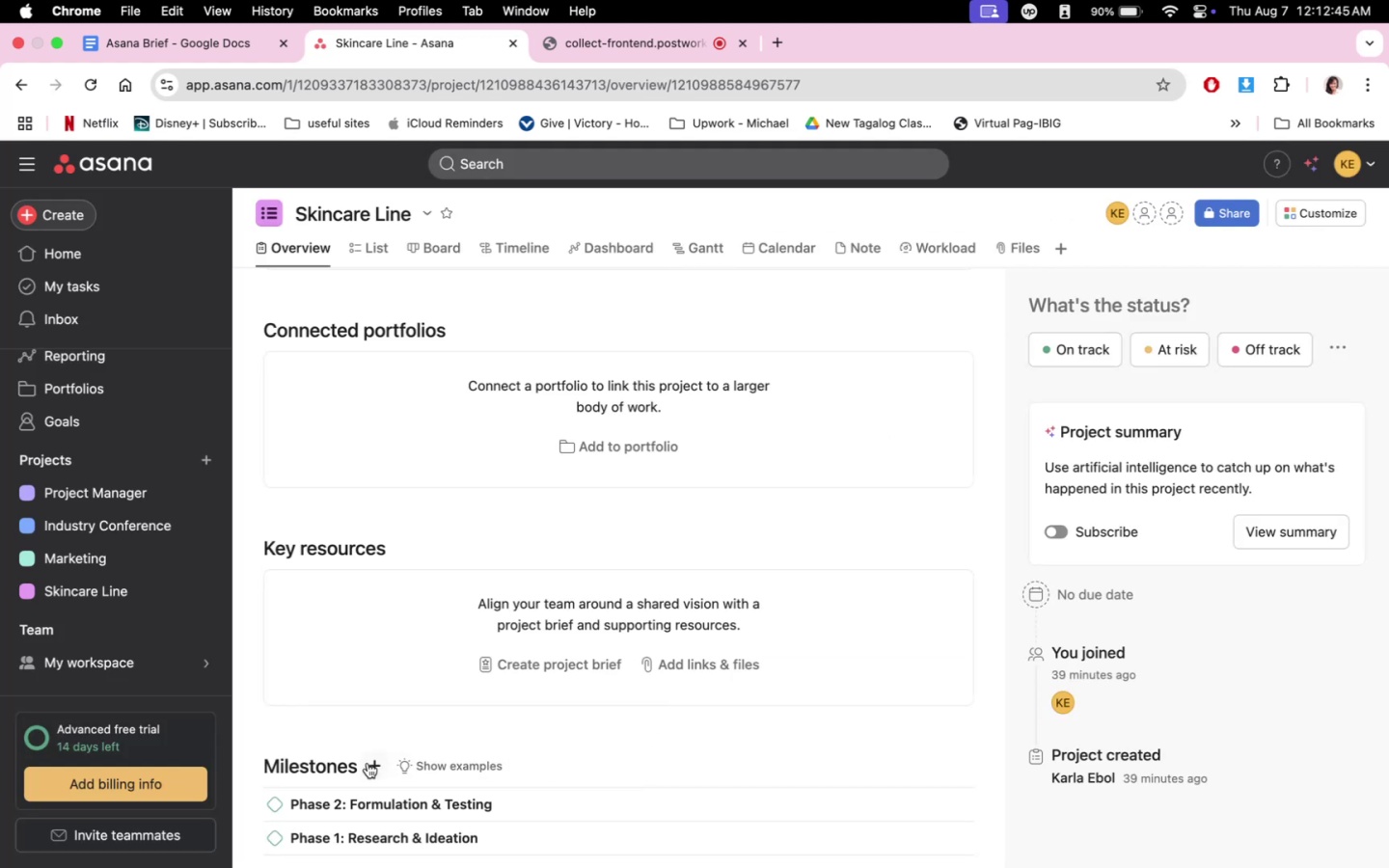 
left_click([471, 768])
 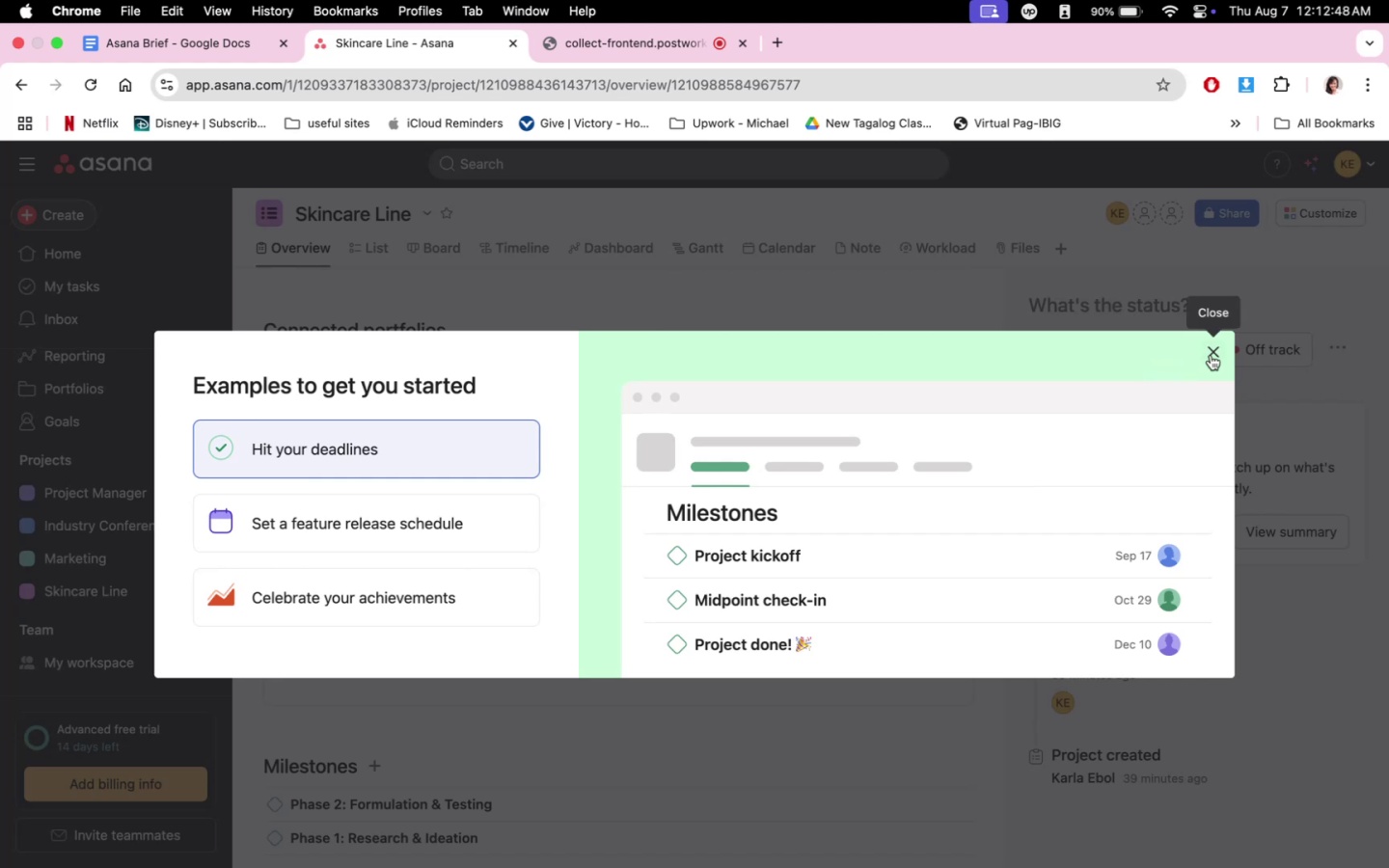 
left_click([1211, 355])
 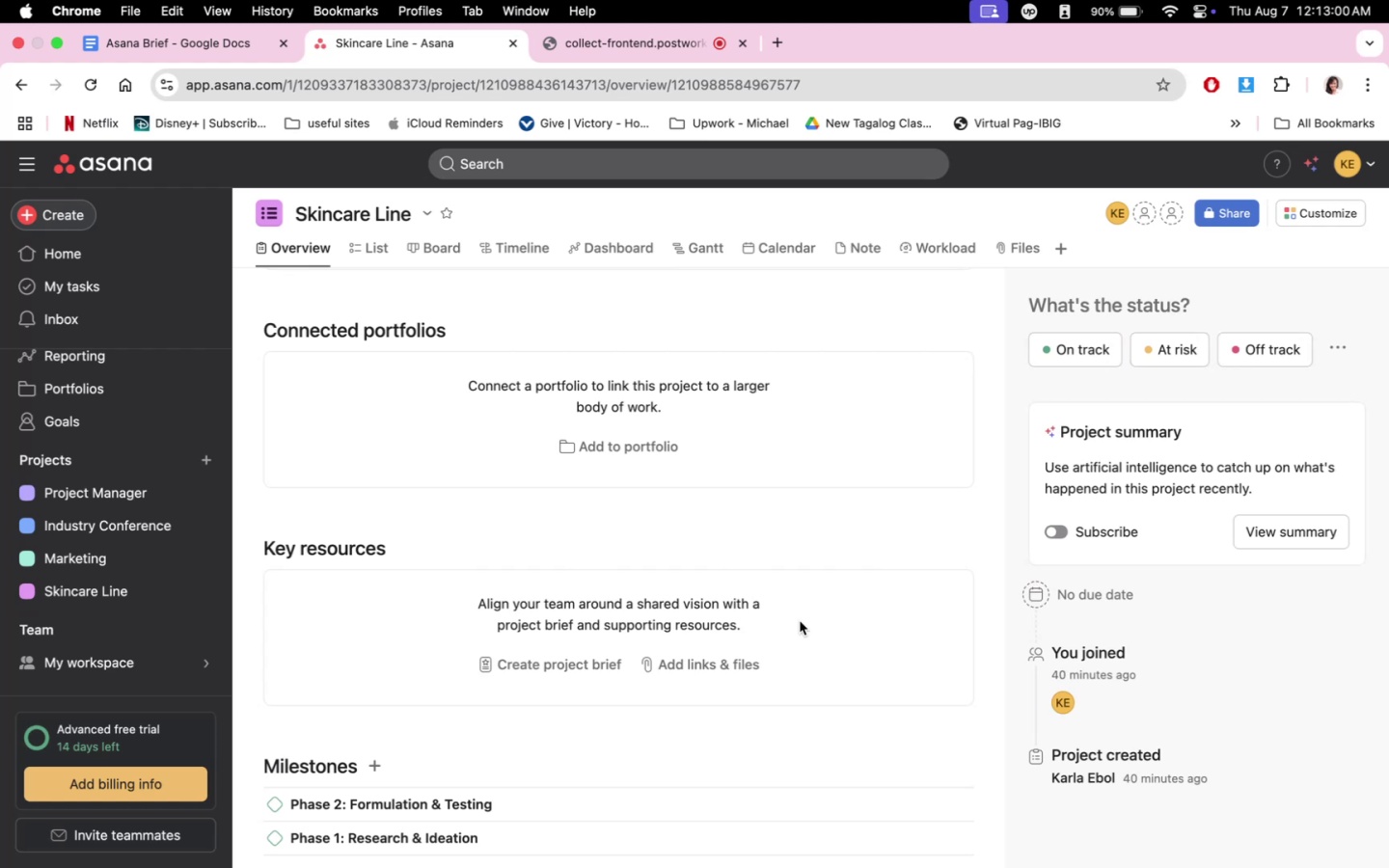 
wait(15.83)
 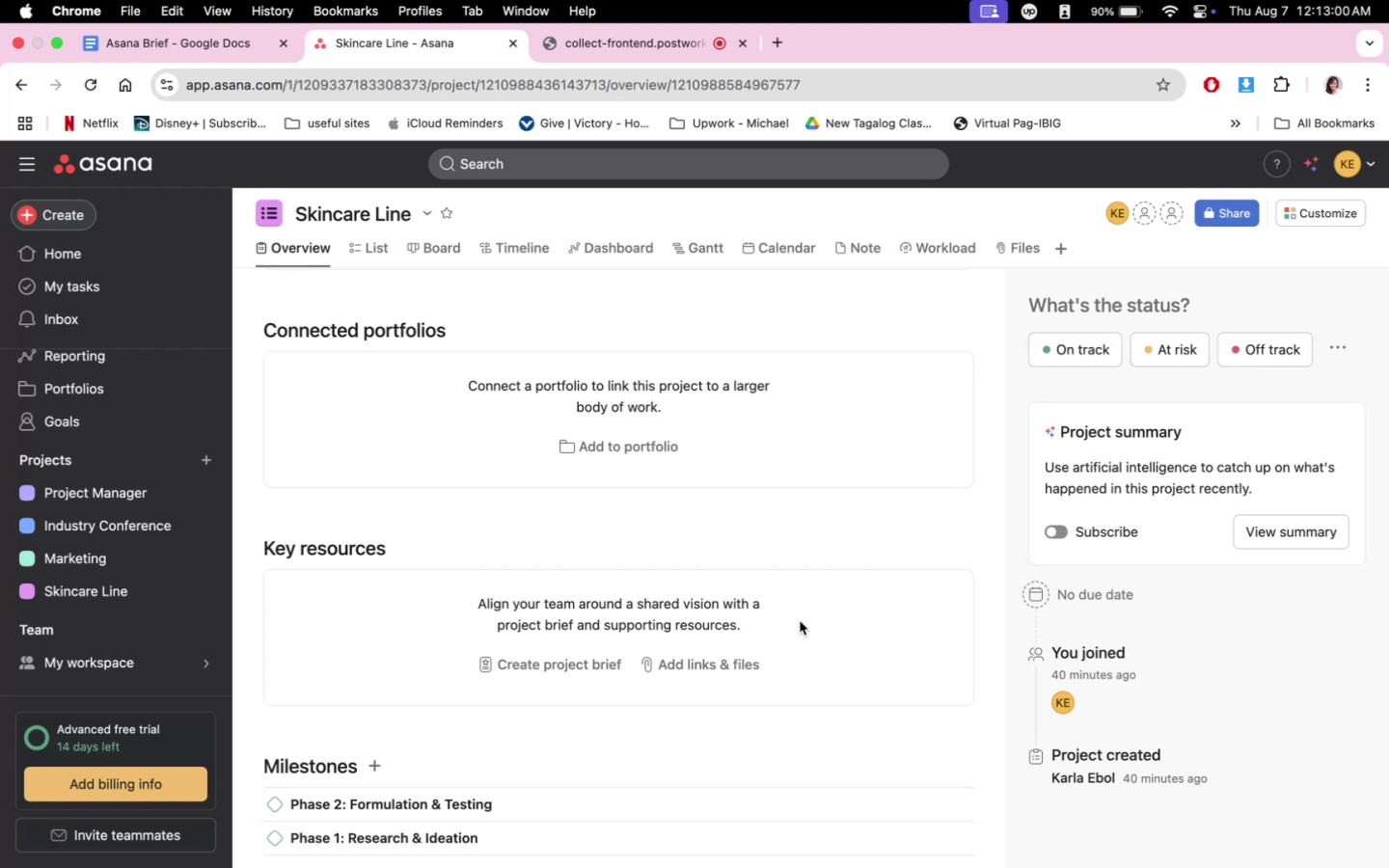 
double_click([417, 832])
 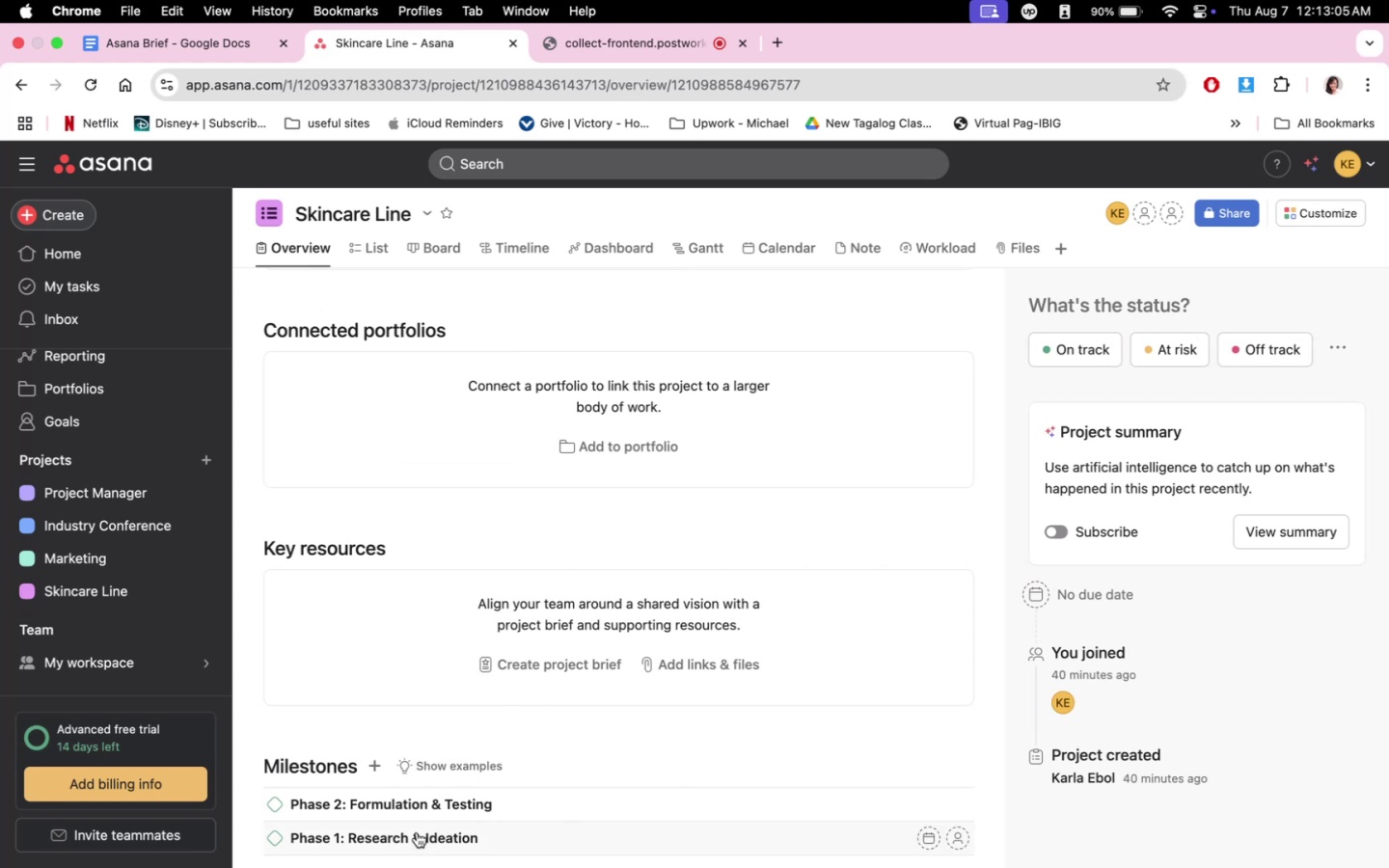 
triple_click([416, 832])
 